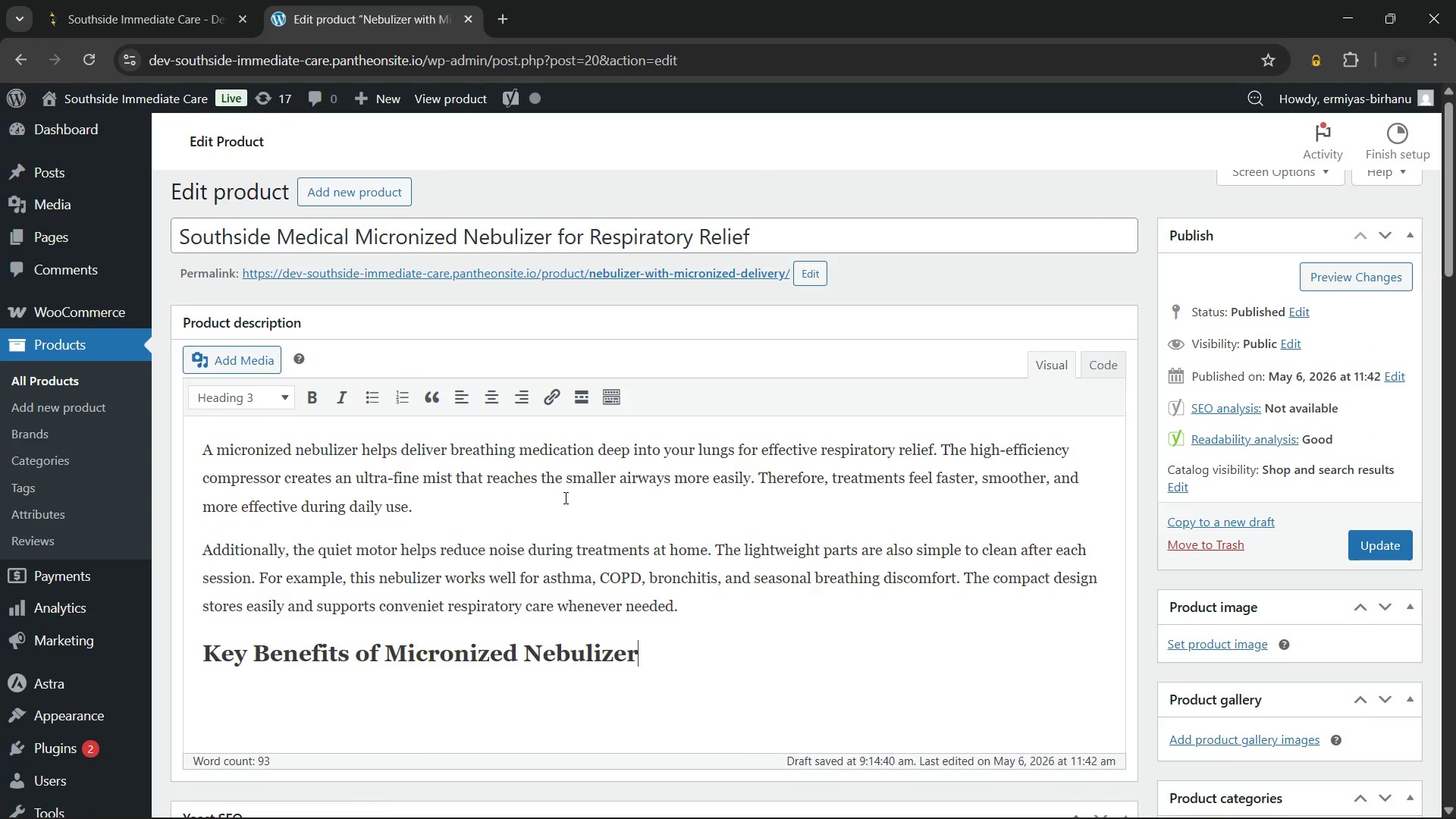 
left_click([788, 803])
 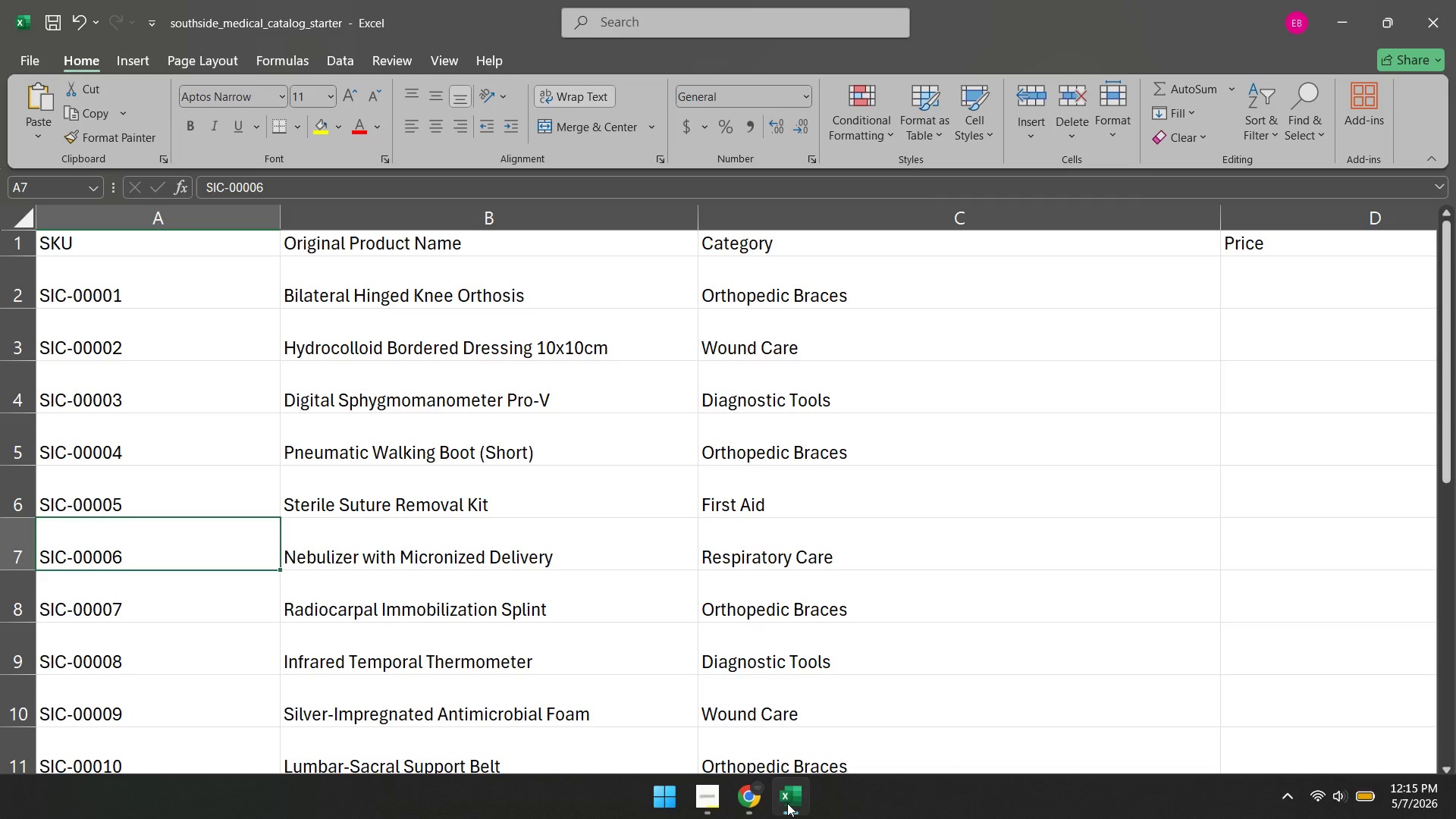 
left_click([754, 803])
 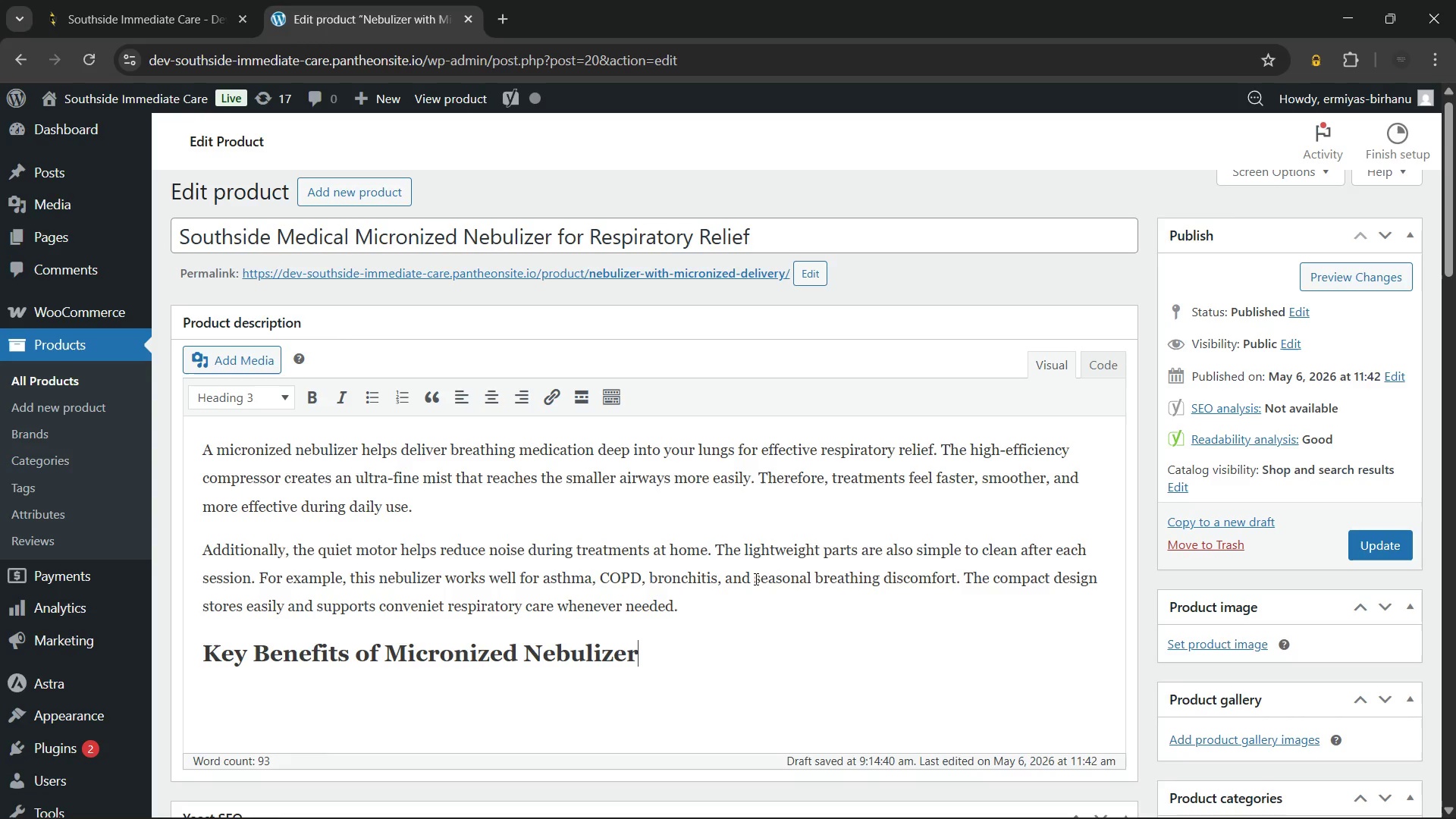 
key(Enter)
 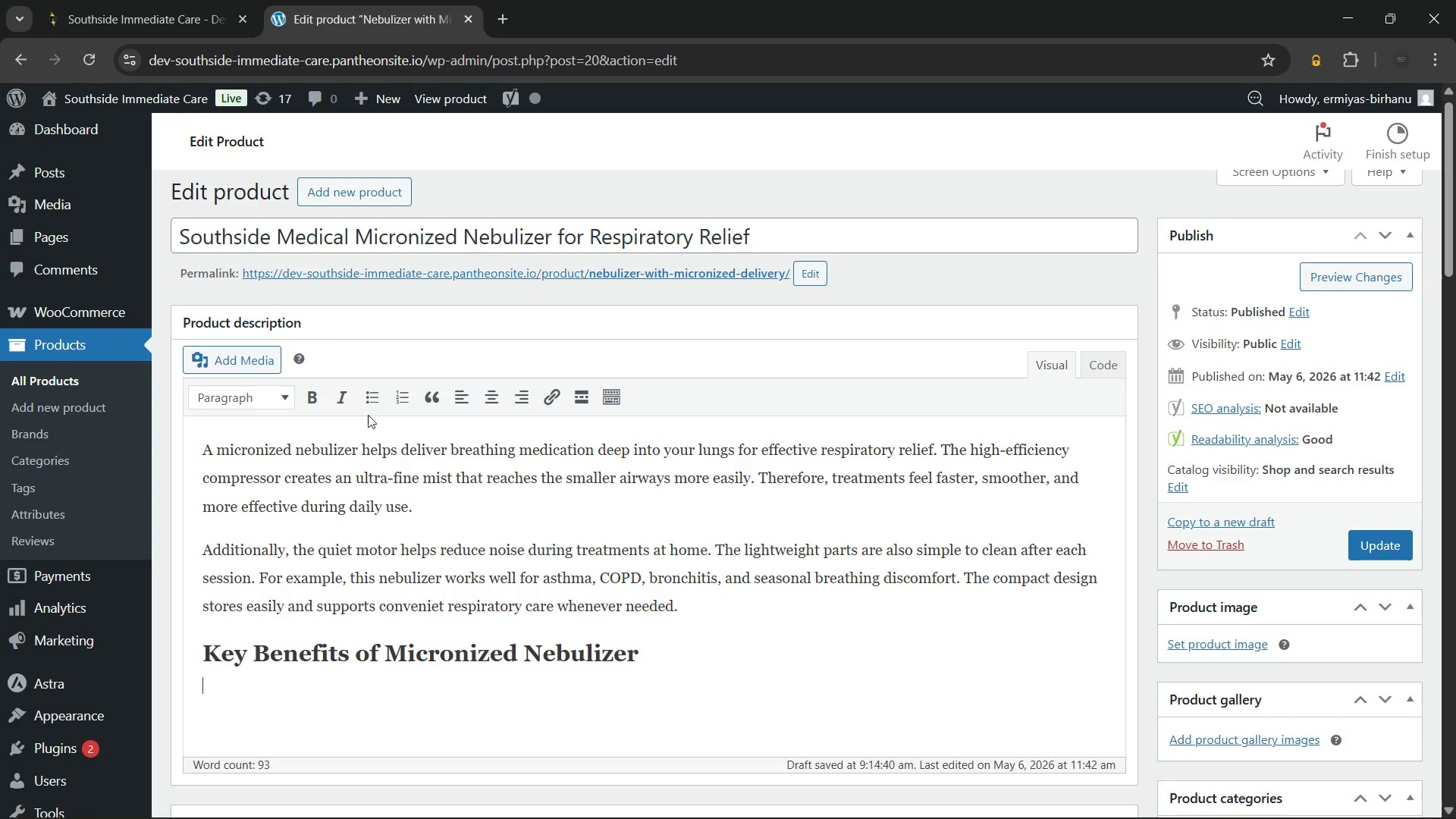 
left_click([362, 399])
 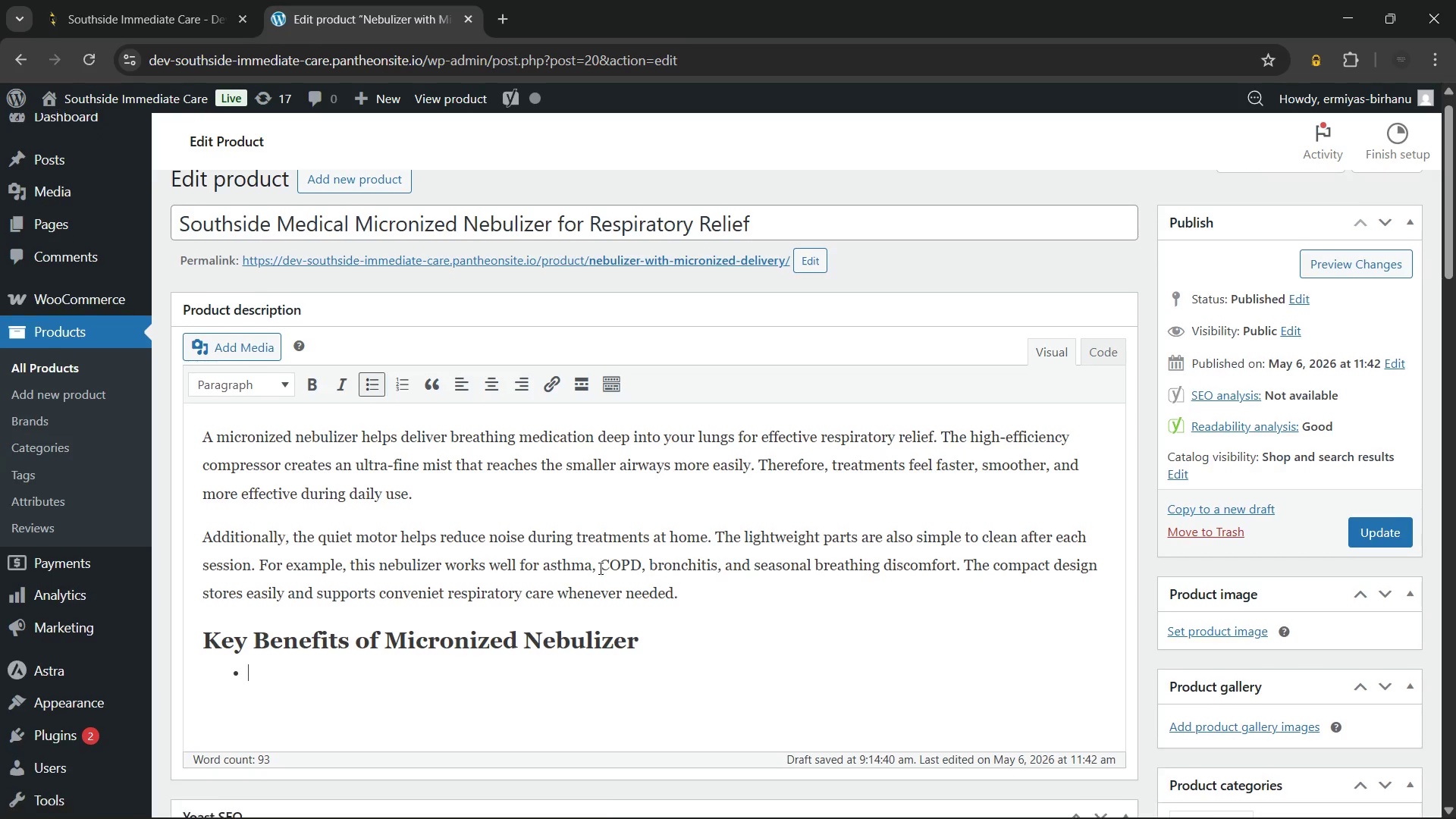 
scroll: coordinate [599, 568], scroll_direction: down, amount: 2.0
 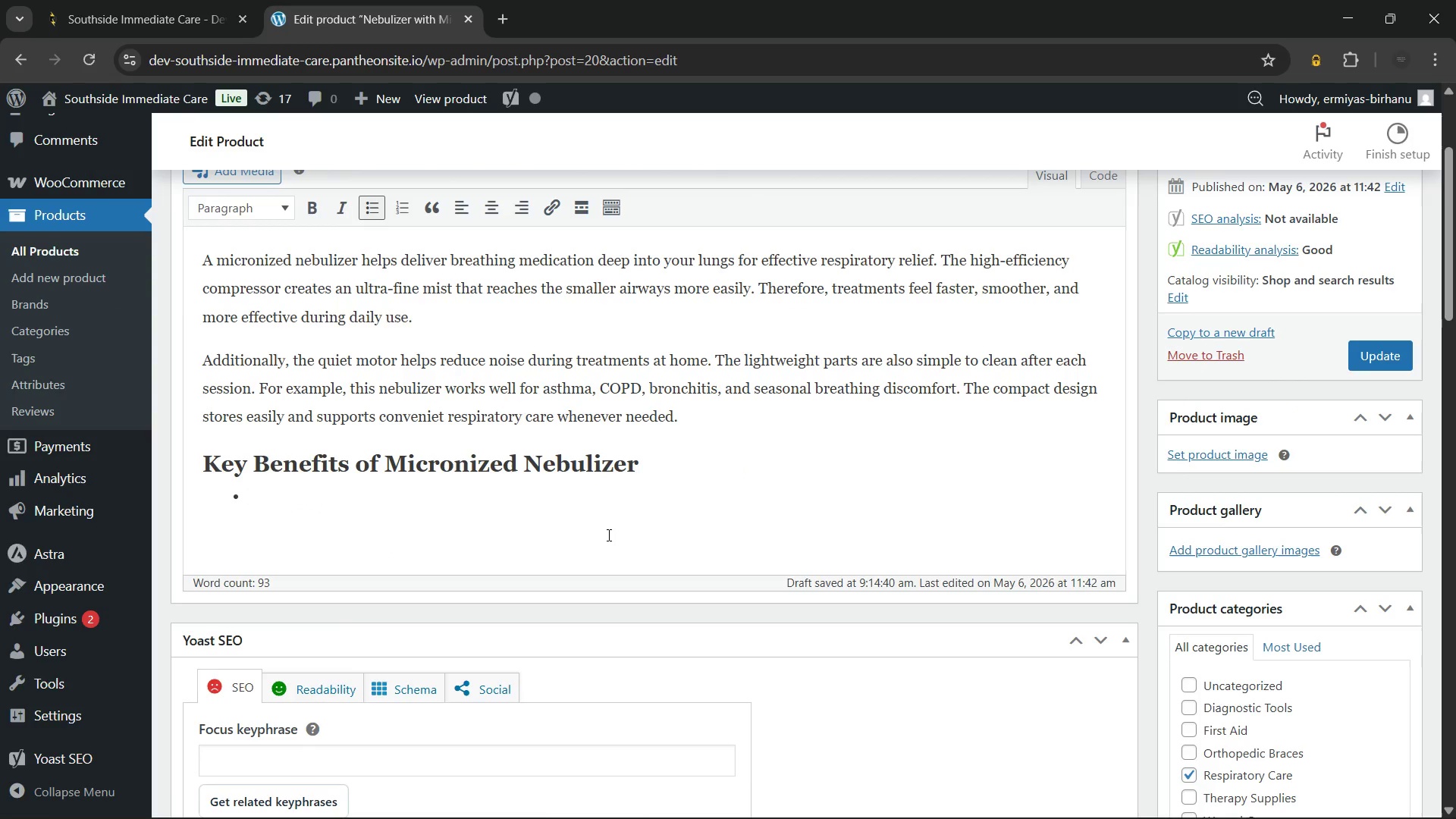 
wait(11.19)
 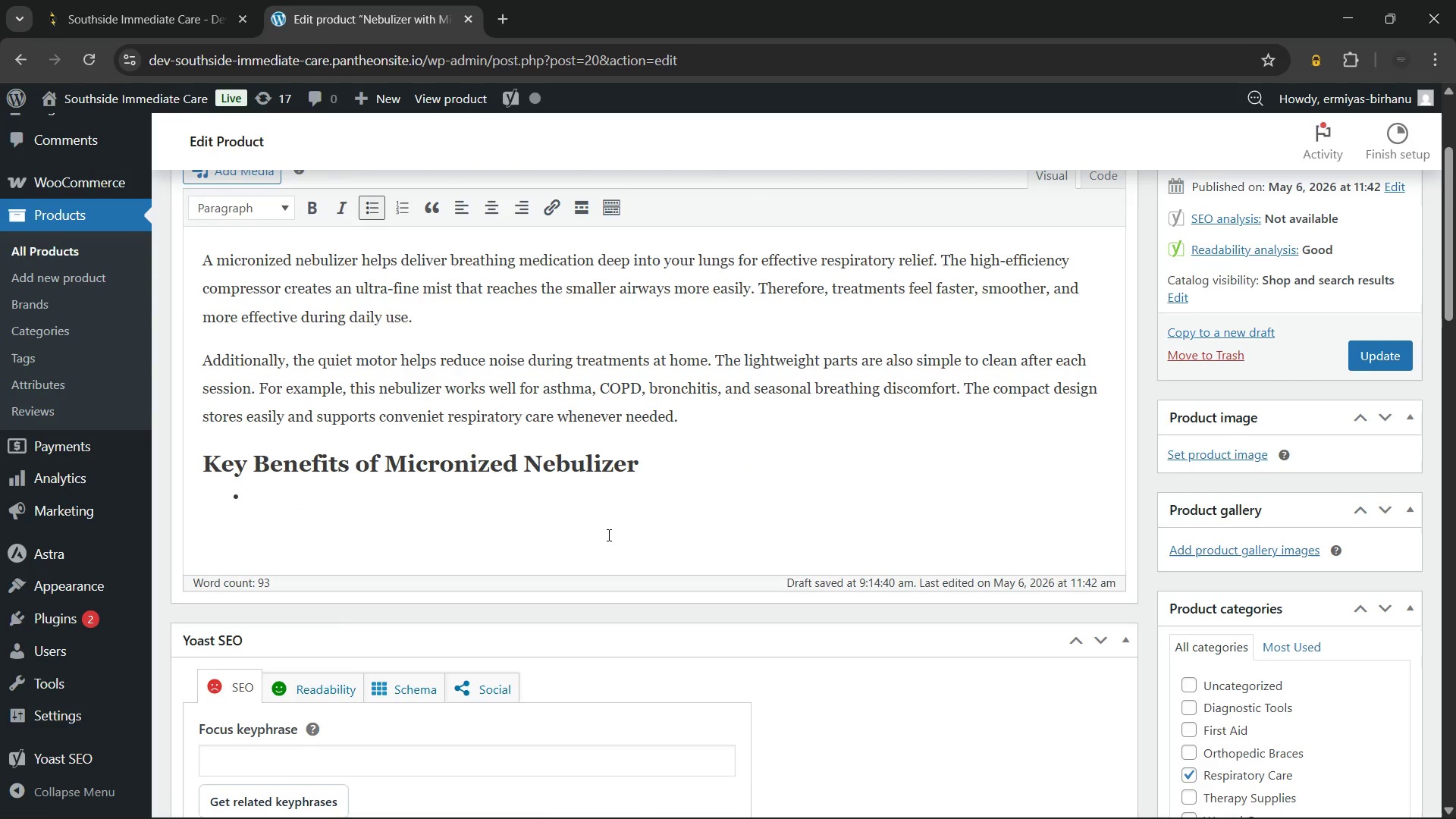 
mouse_move([677, 723])
 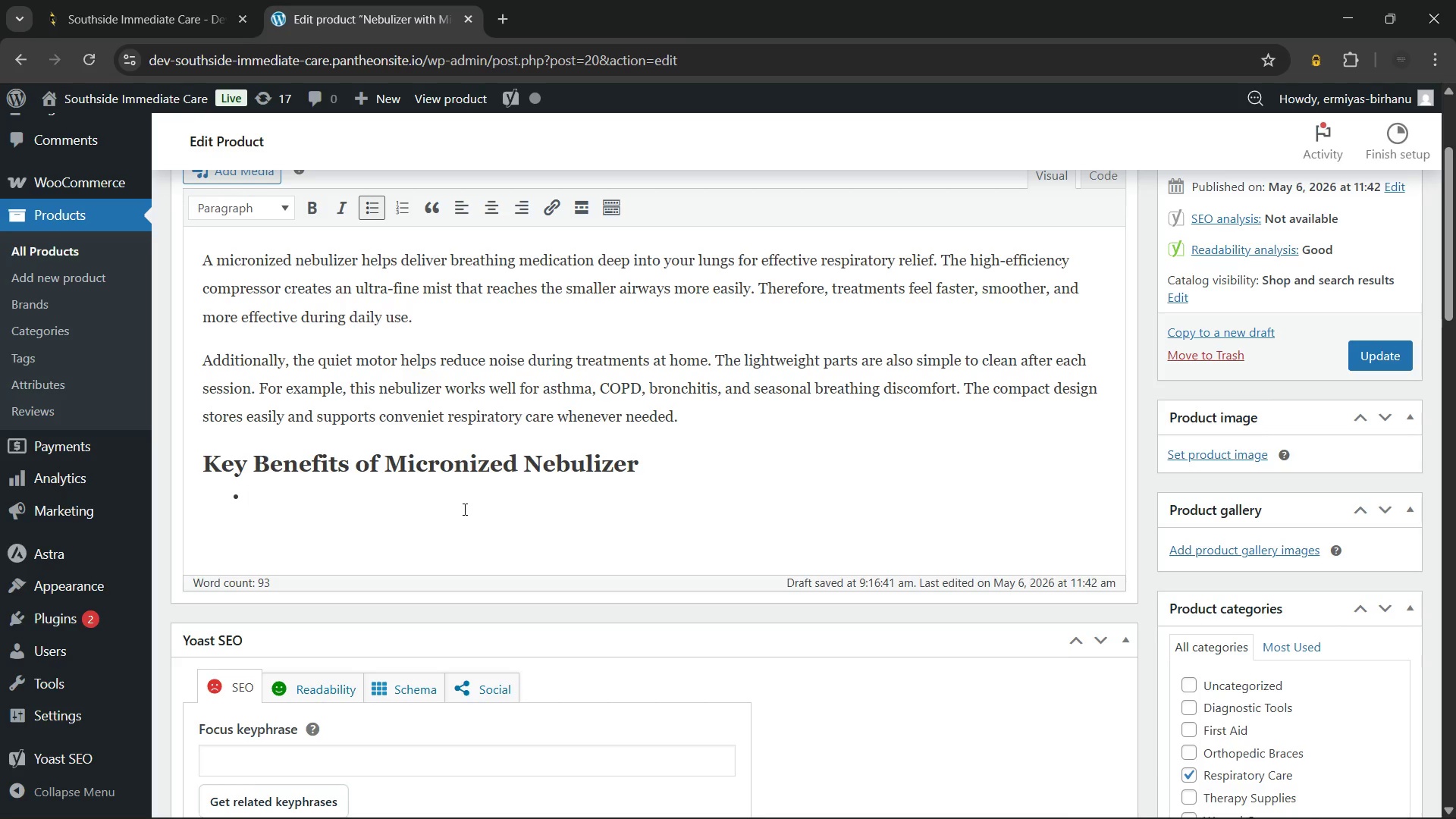 
wait(75.02)
 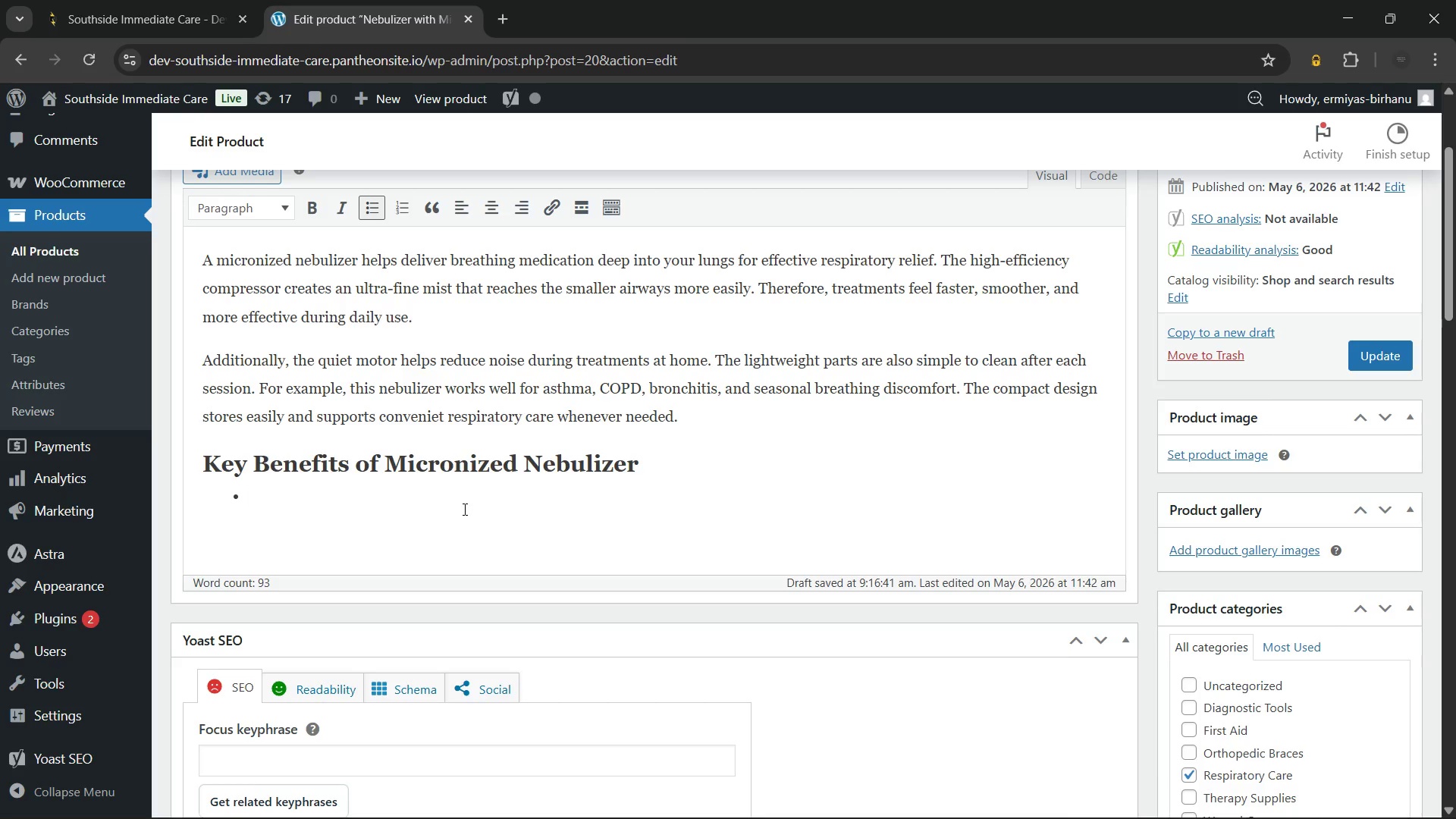 
type(Ultra-fine mist supports deeper lung)
 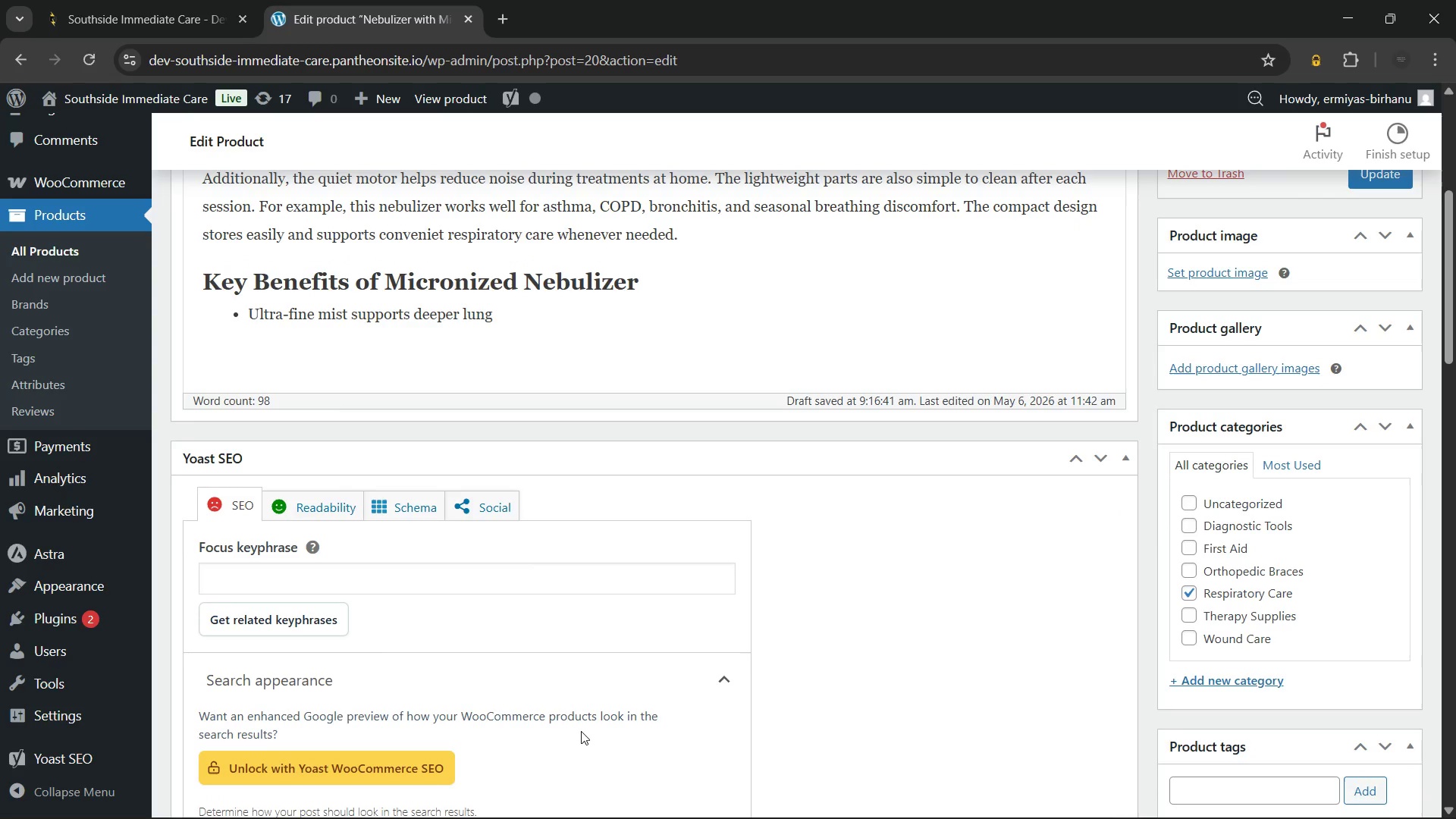 
type( delivery.)
 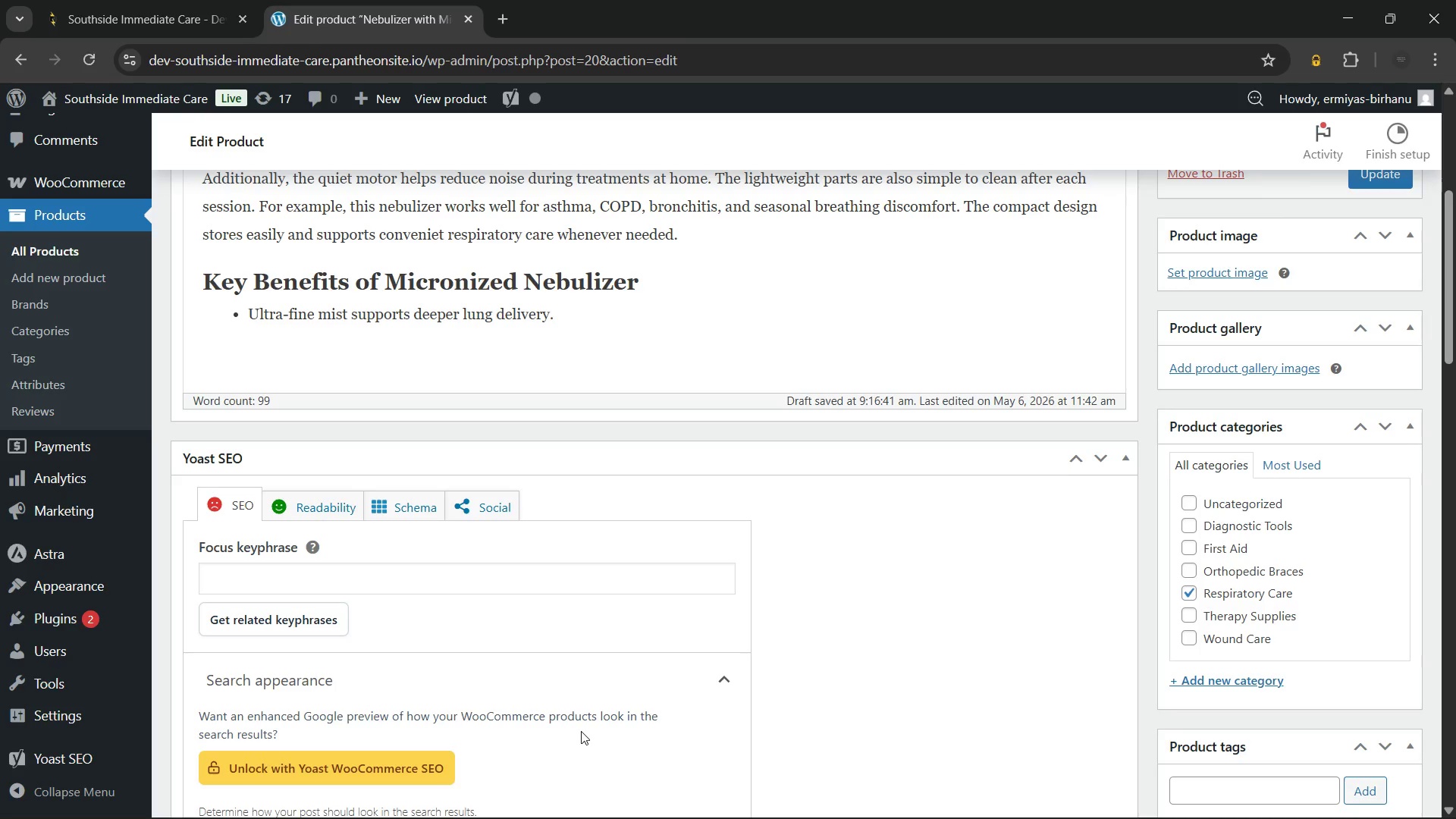 
key(Enter)
 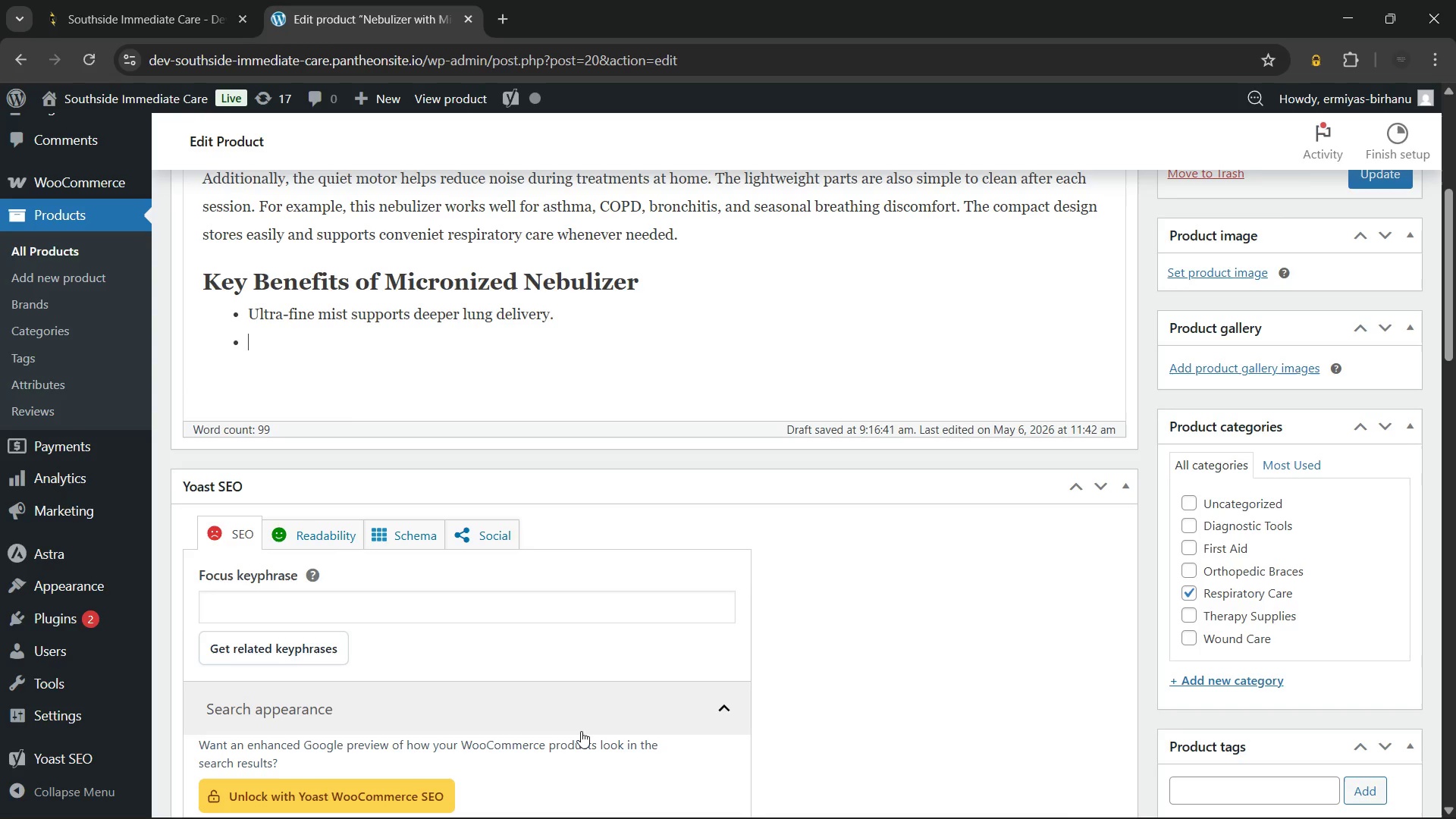 
type(Quiet operation creates a calmer treatment experience.)
 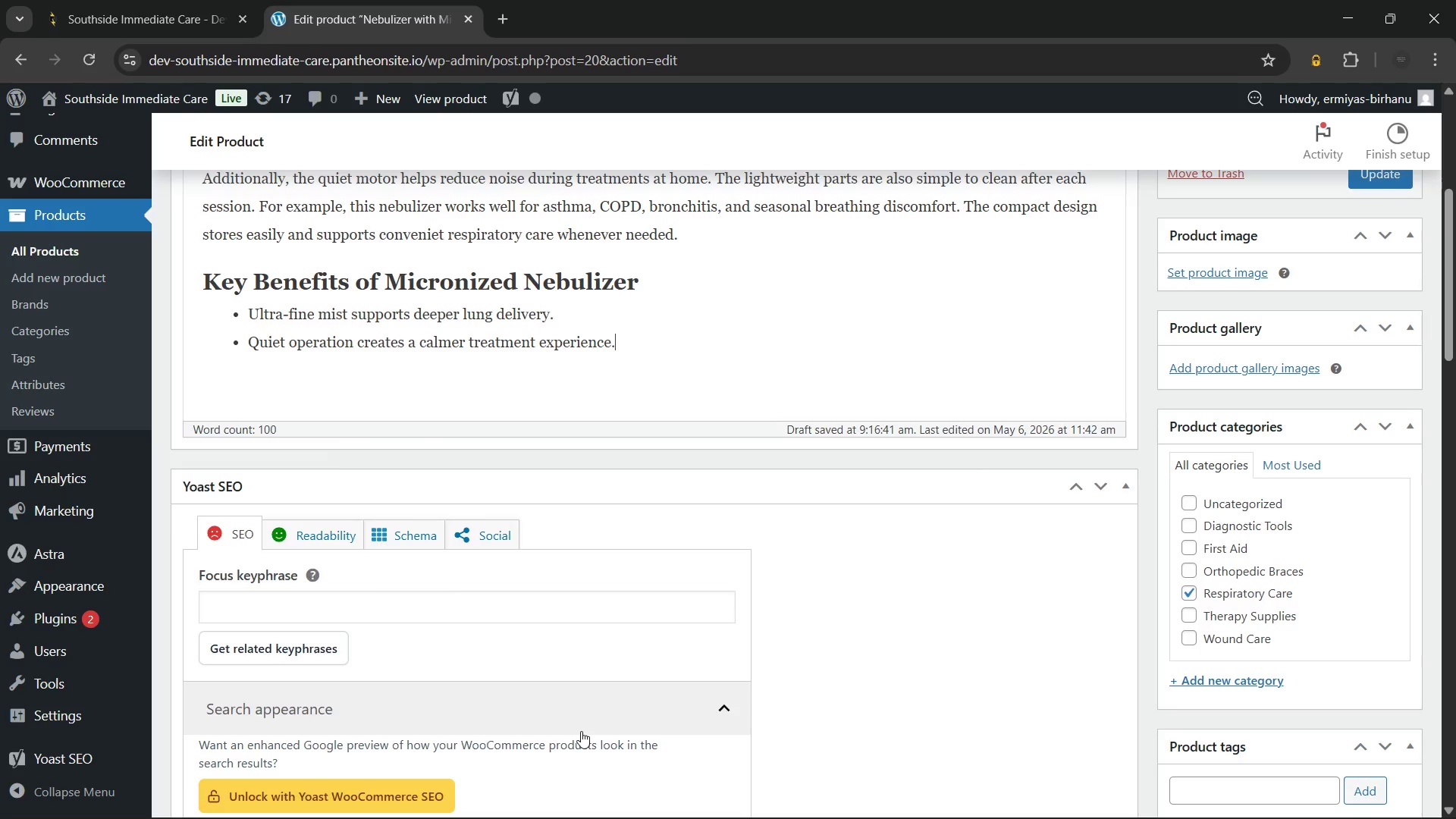 
key(Enter)
 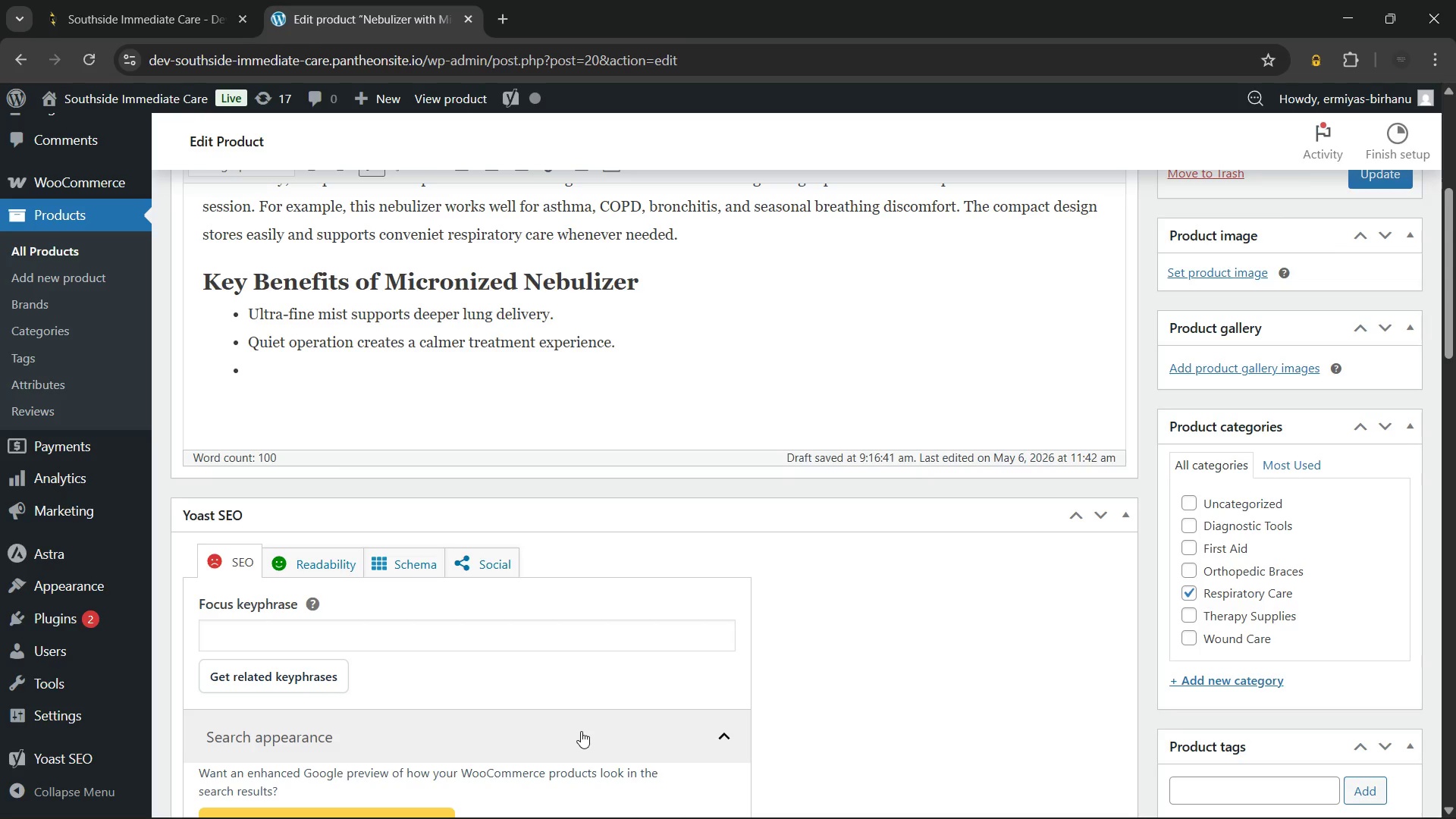 
type(Lightweight design improves portability and storage.)
 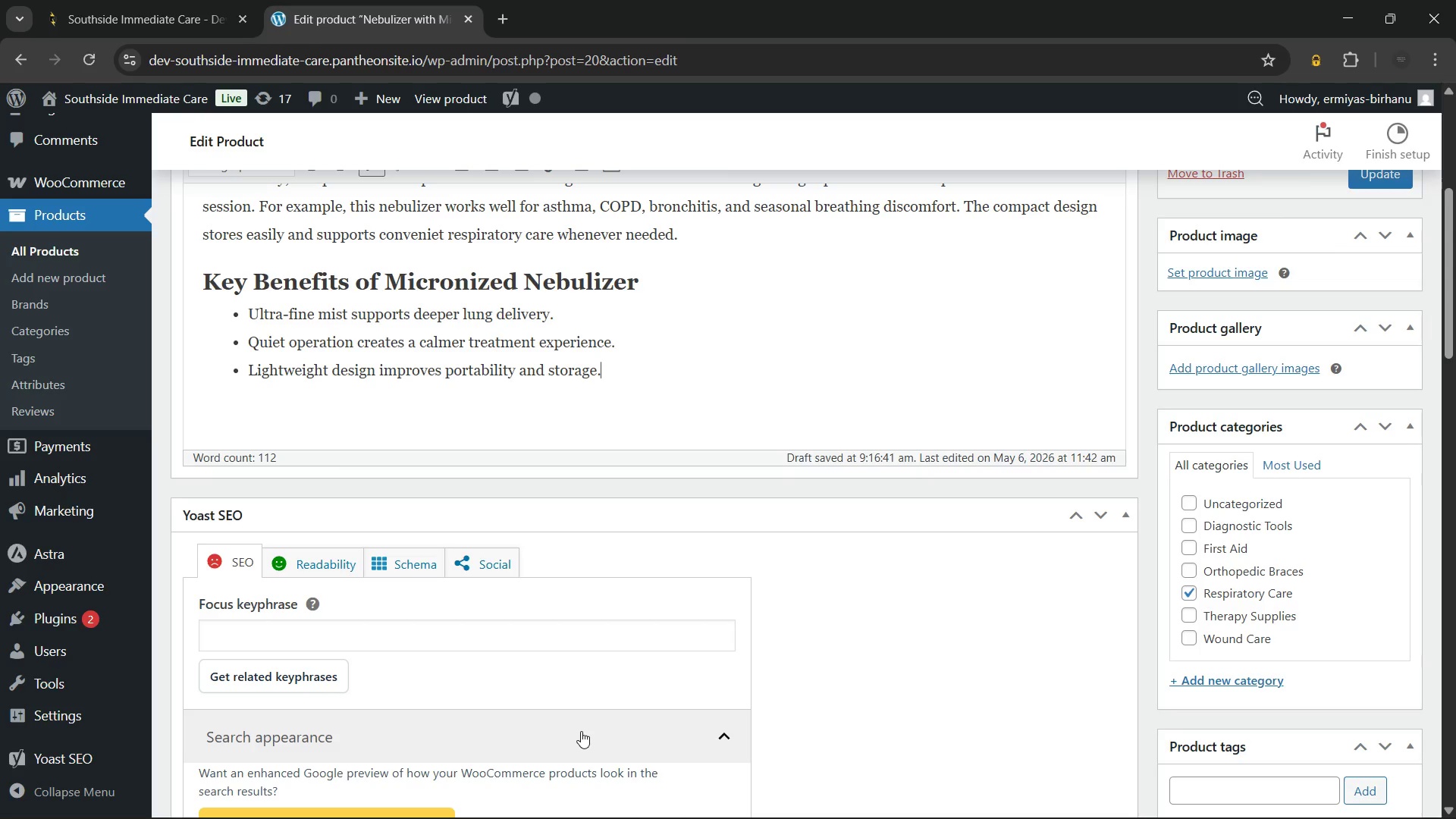 
key(Enter)
 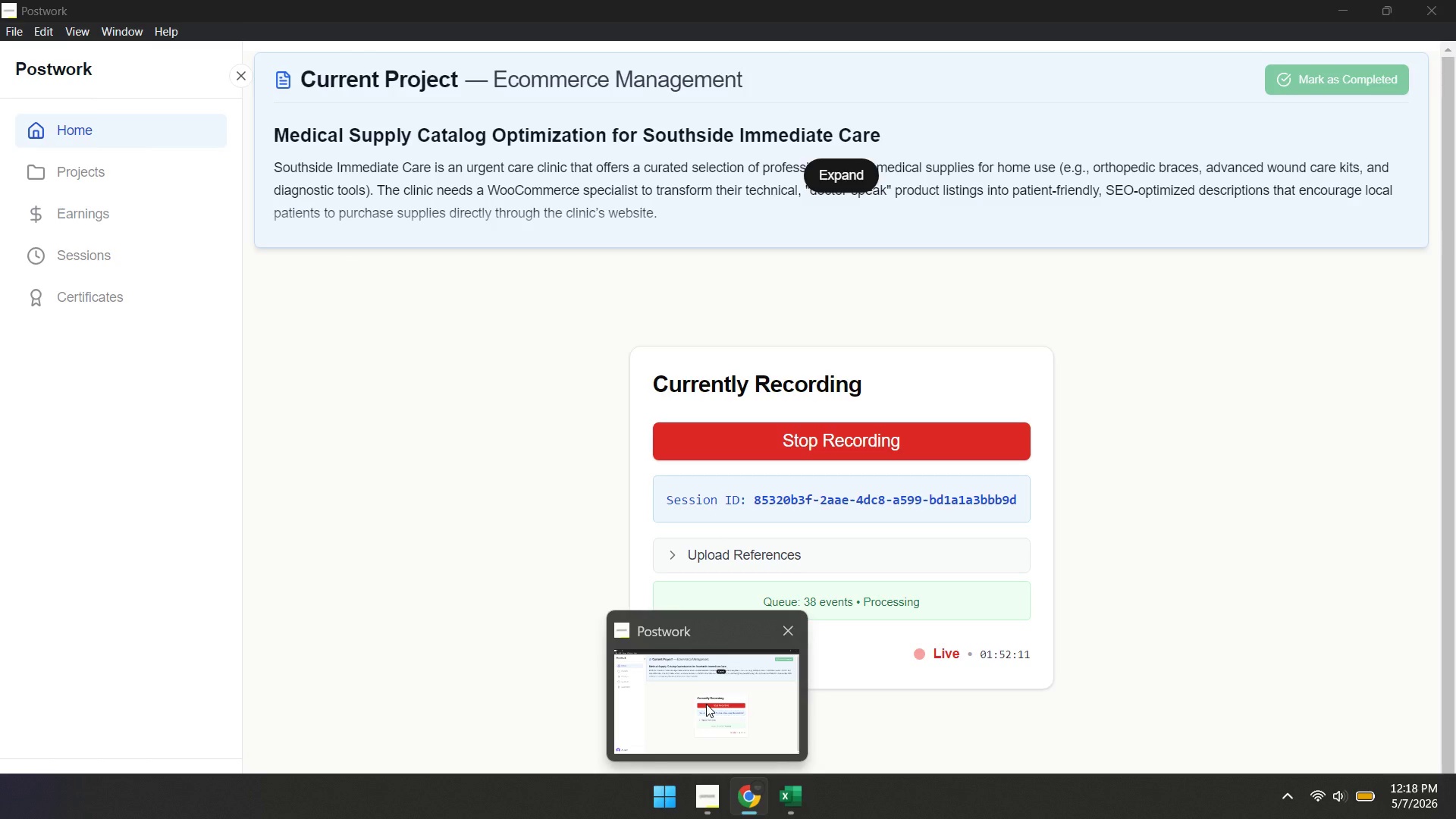 
wait(9.67)
 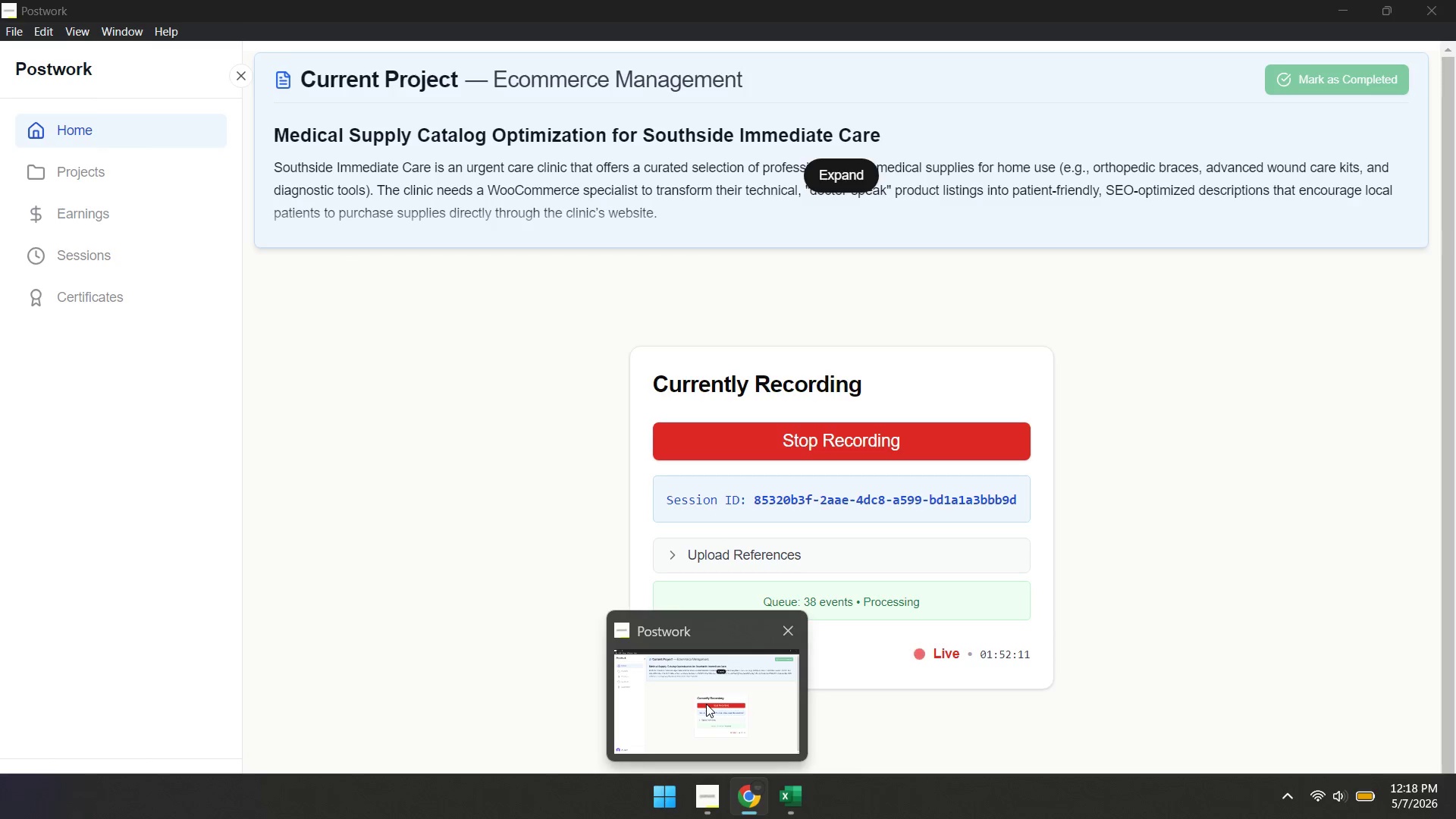 
type(Easy-to-u)
key(Backspace)
type(clean parts support safer daily use.)
 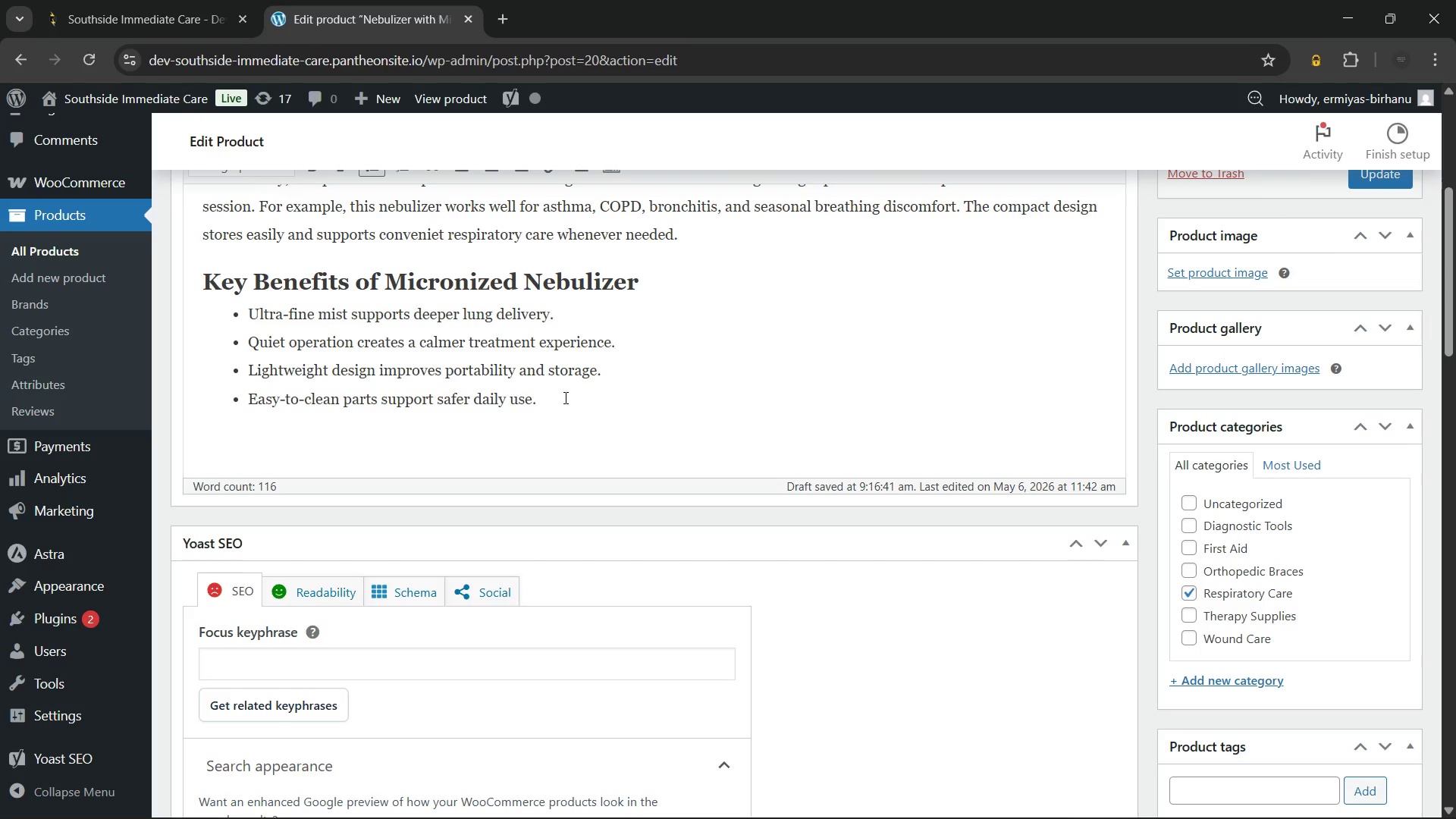 
key(Enter)
 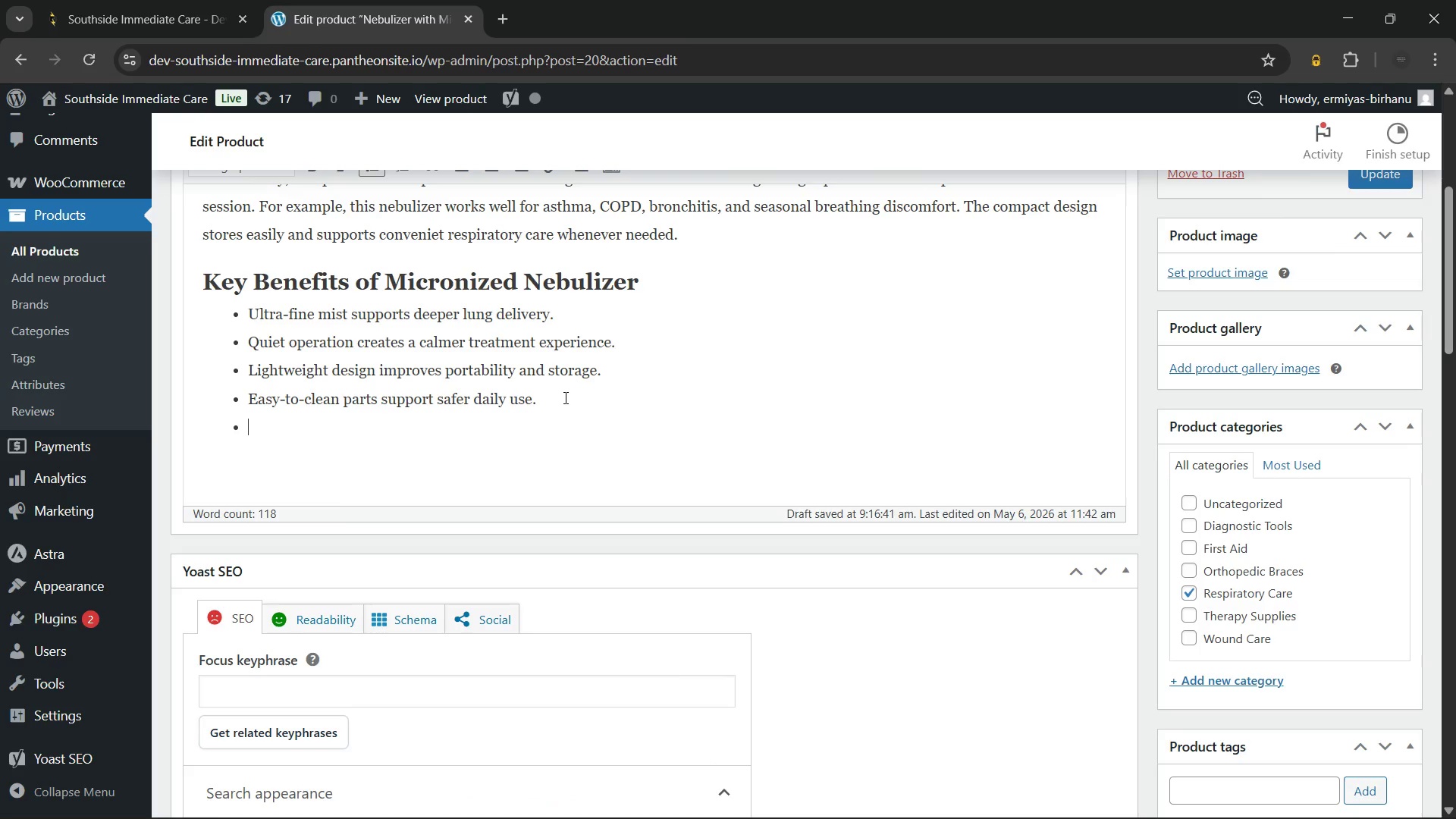 
type(Efficient airflow helps reduce medication waste.)
 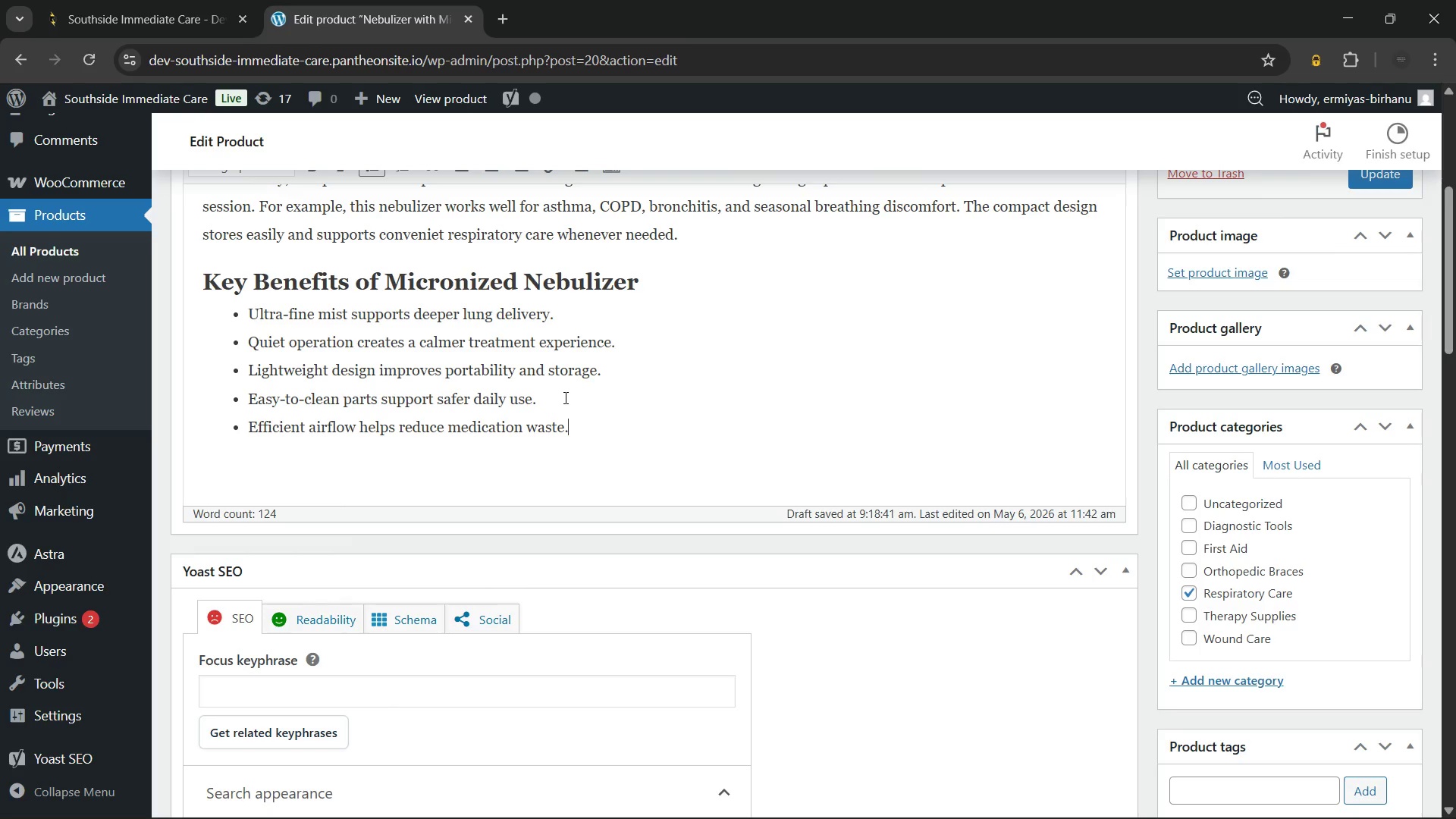 
wait(101.77)
 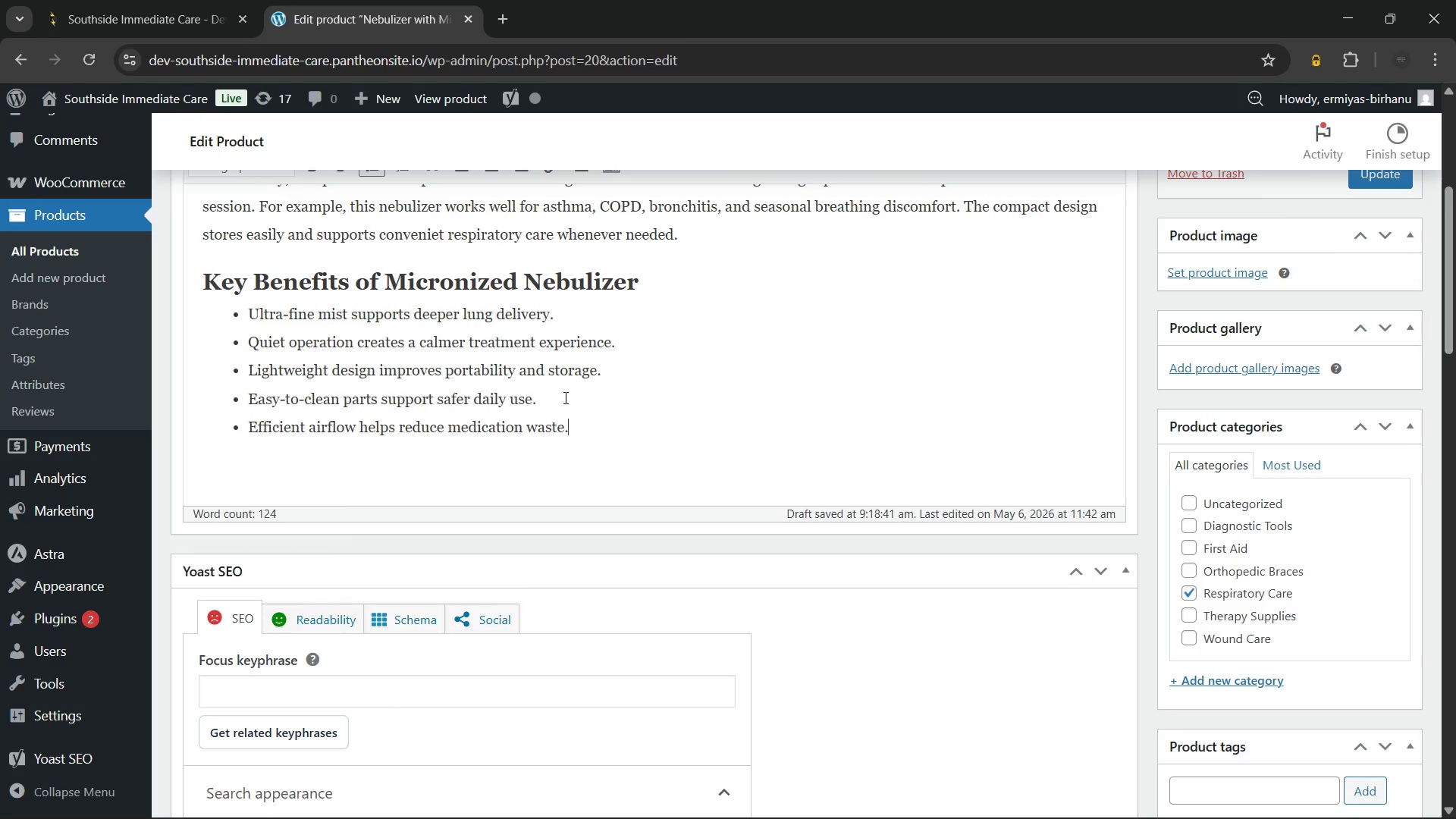 
key(Enter)
 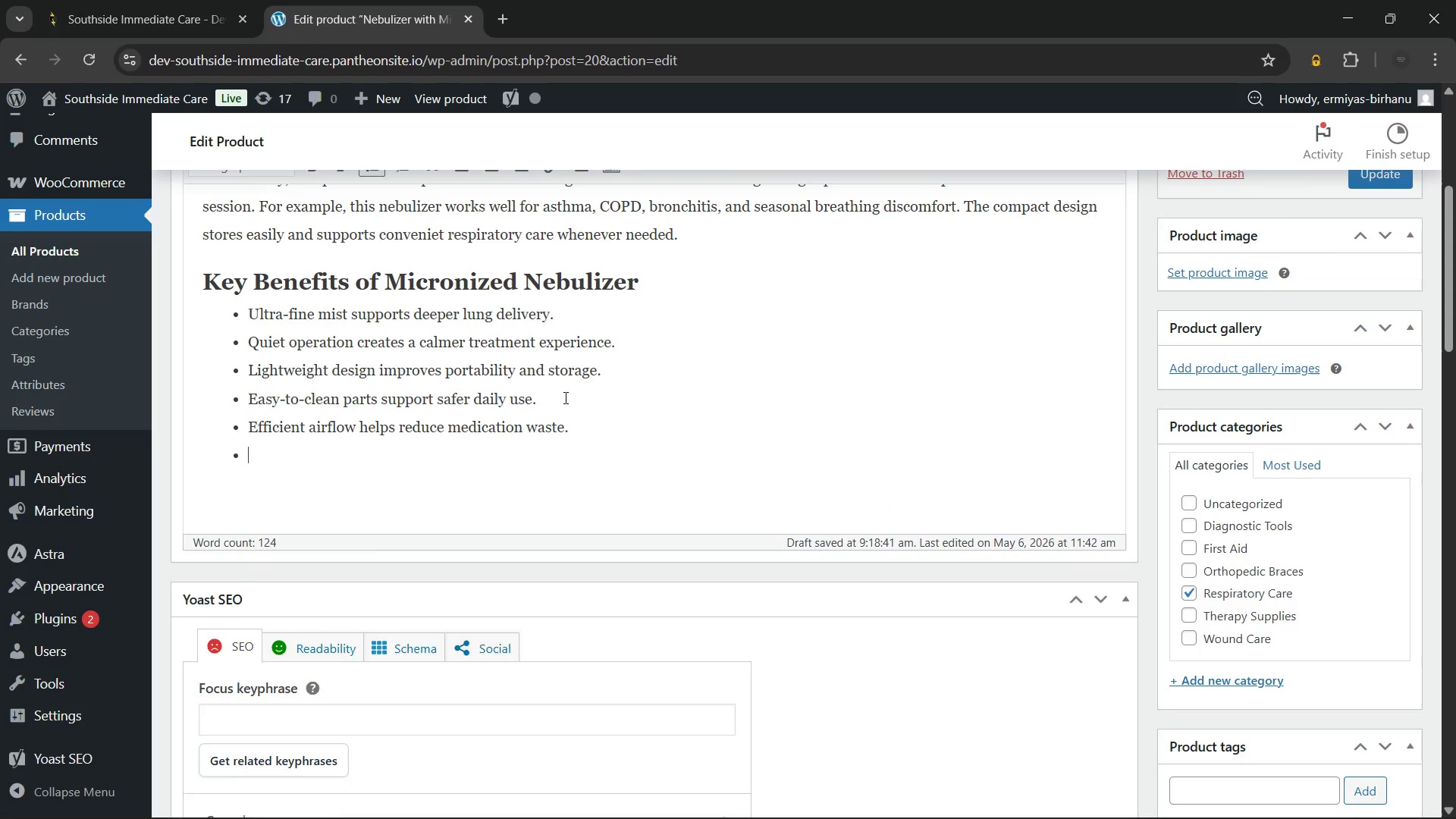 
key(Enter)
 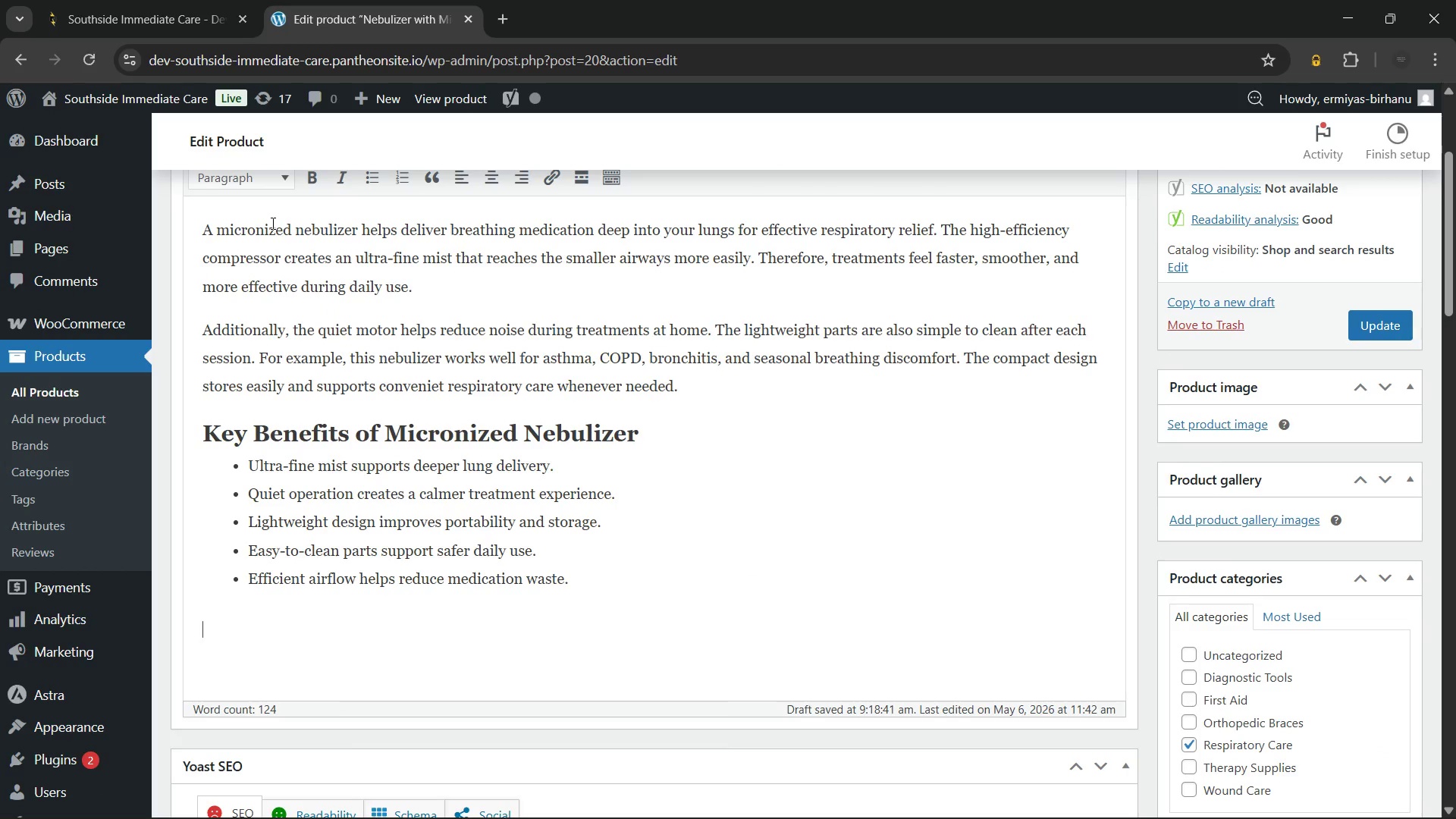 
left_click([271, 209])
 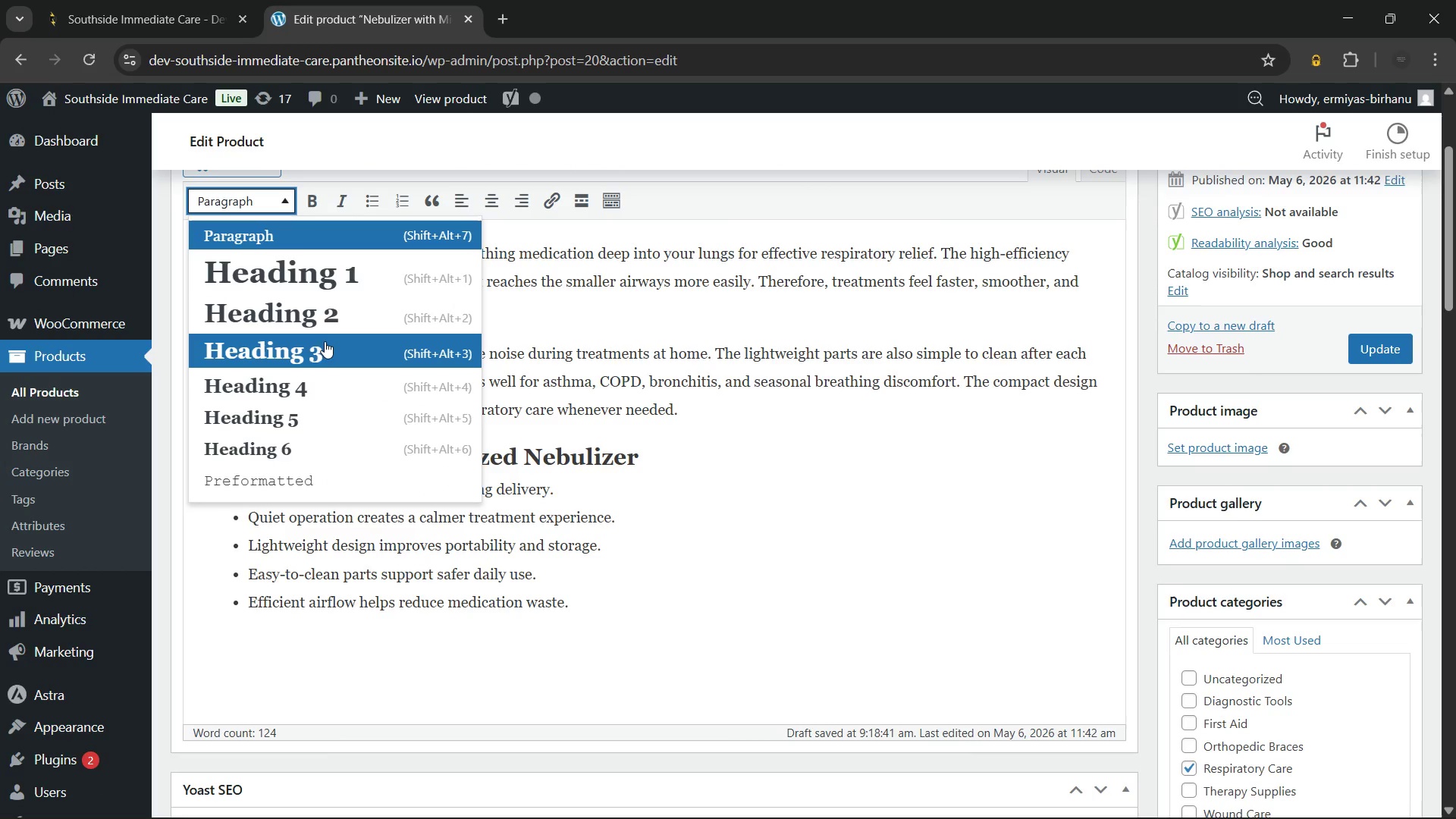 
left_click([327, 353])
 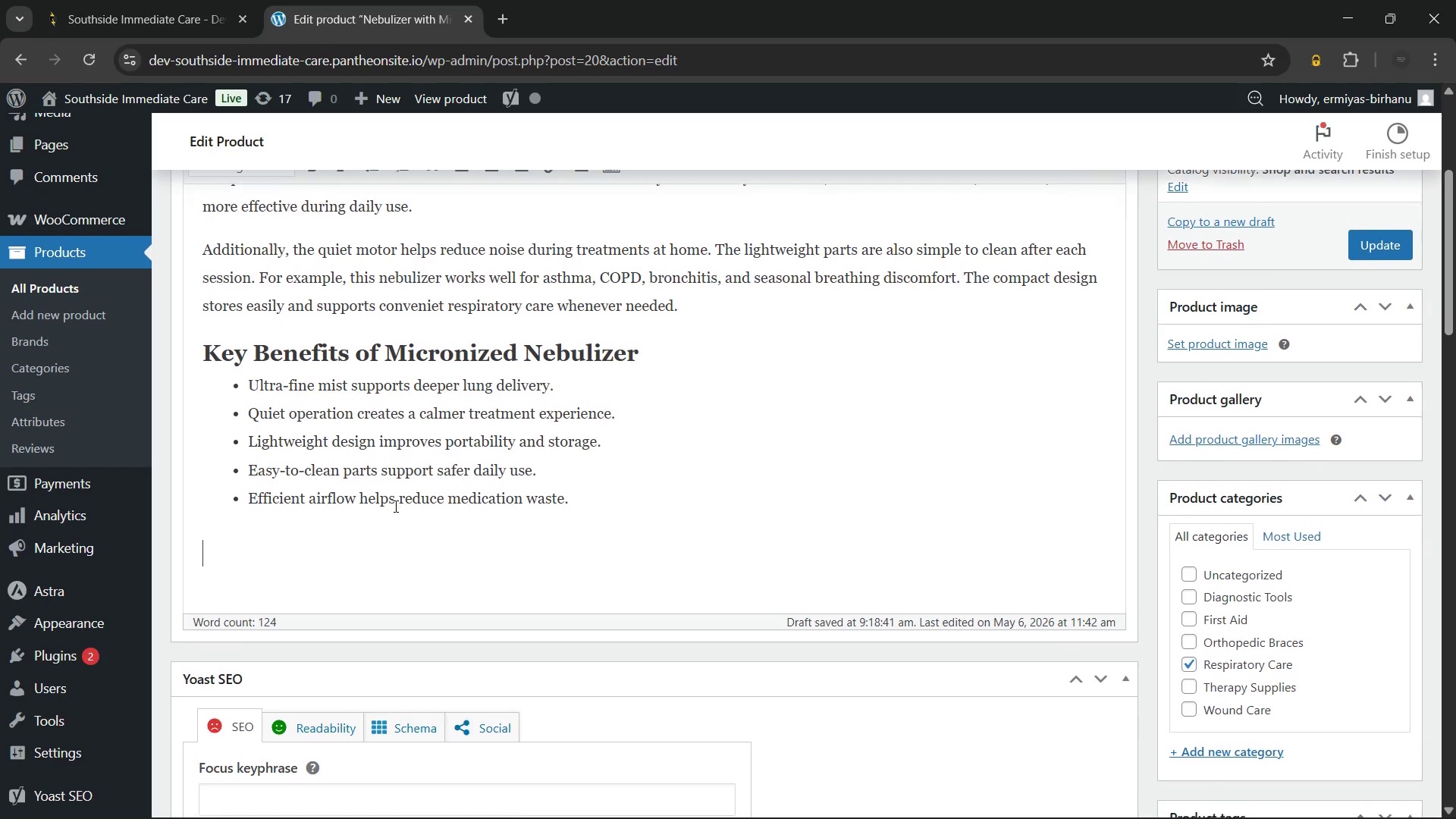 
type(What's Included)
 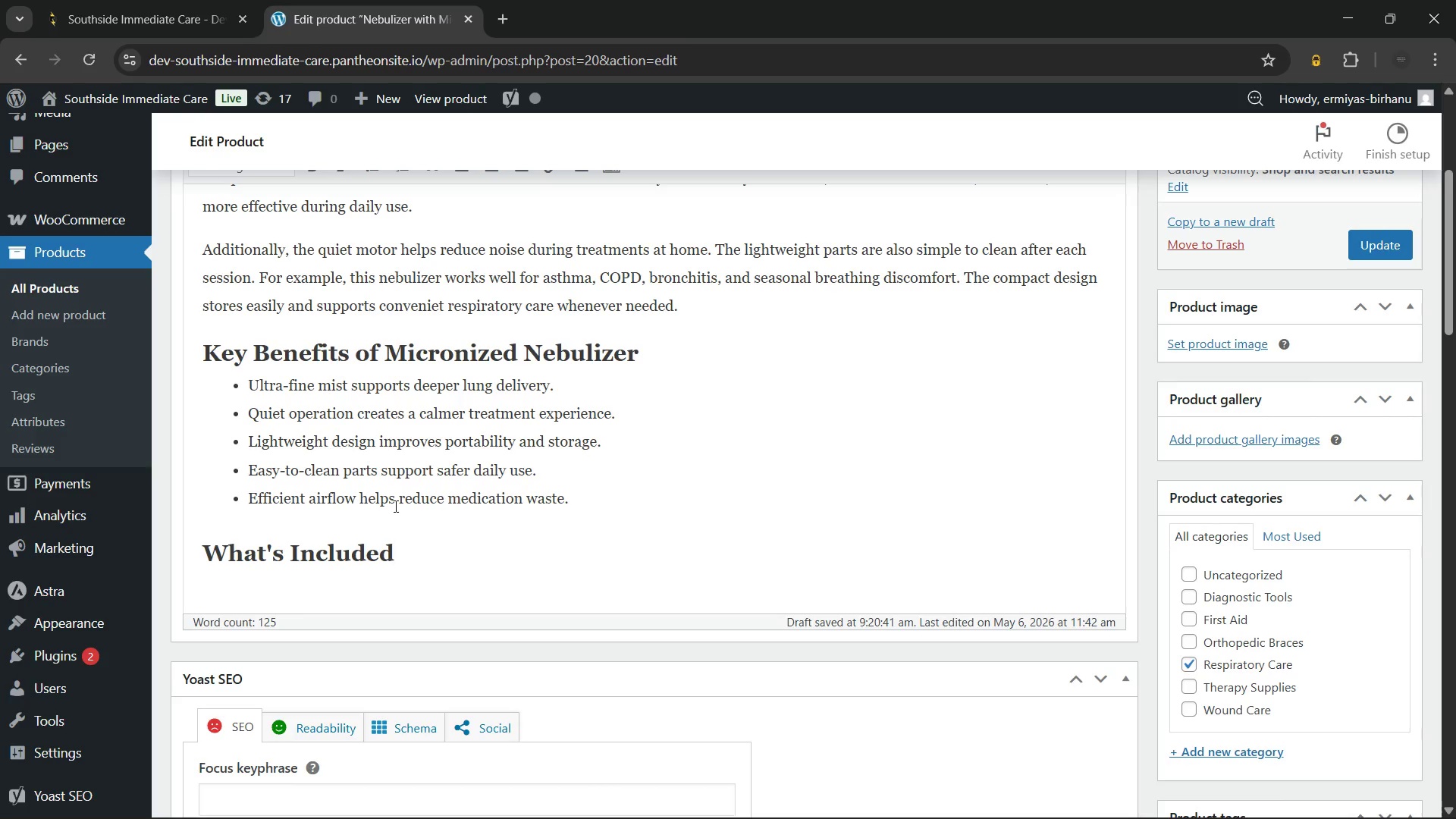 
key(Enter)
 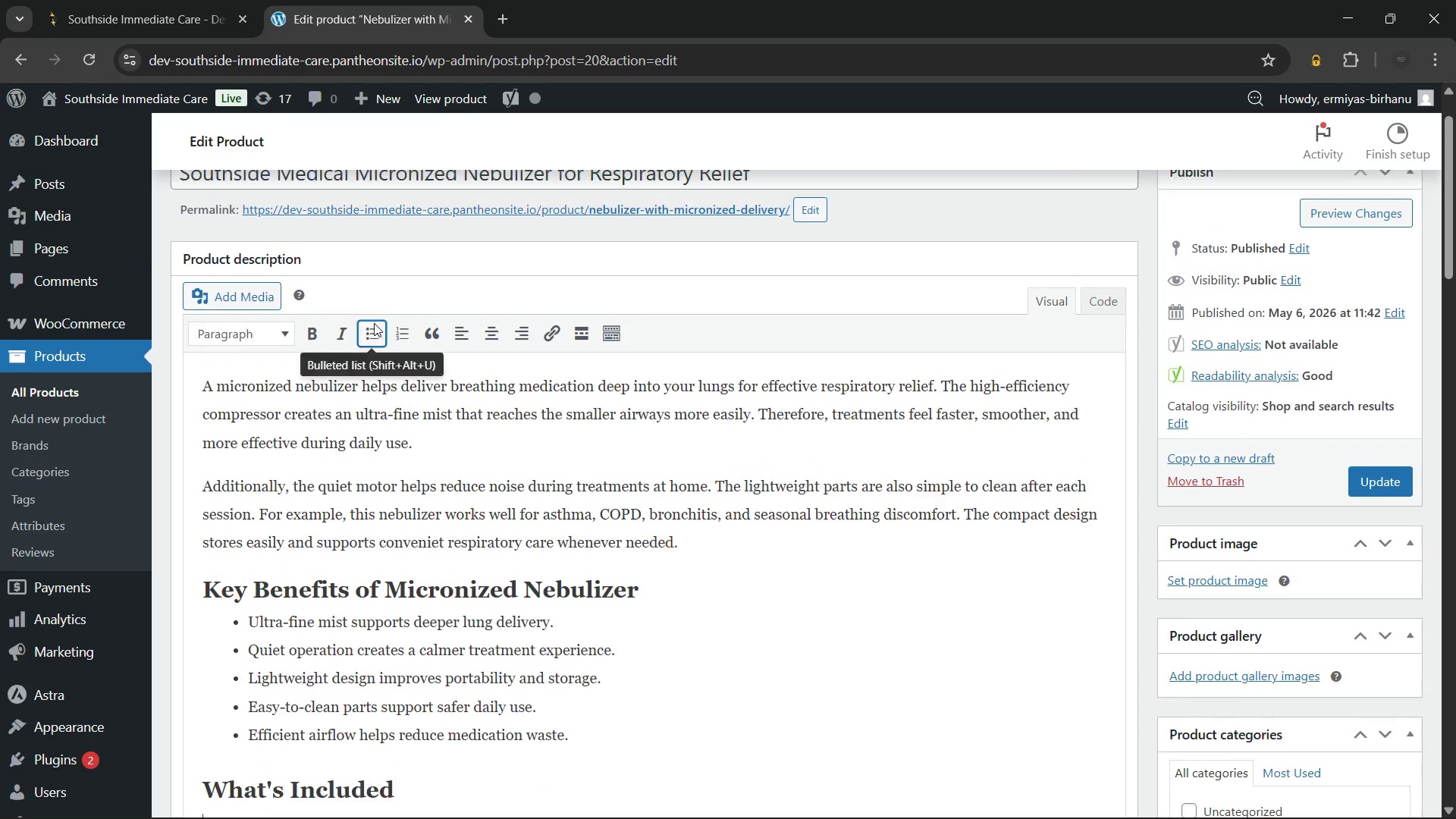 
wait(6.28)
 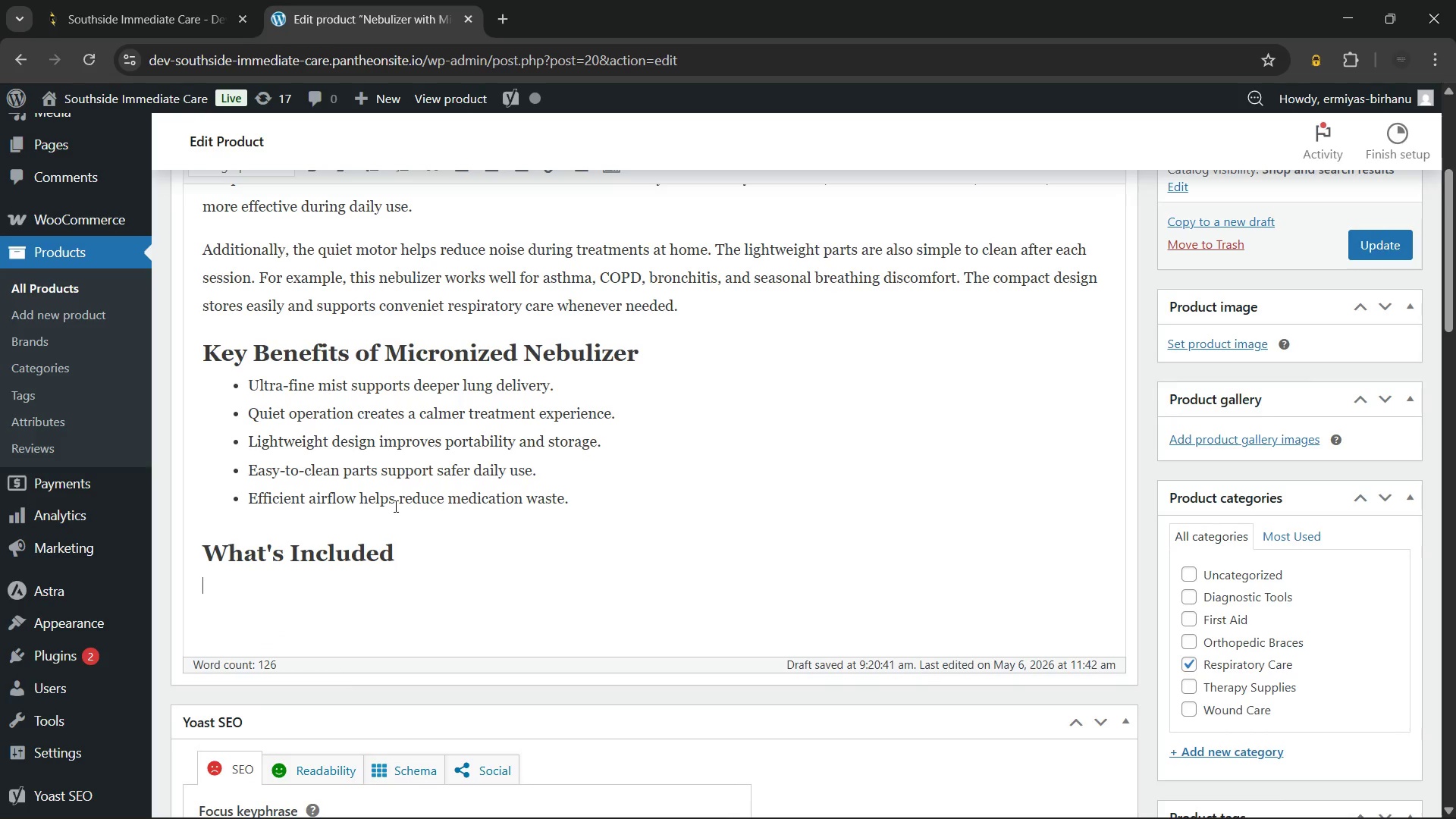 
left_click([380, 353])
 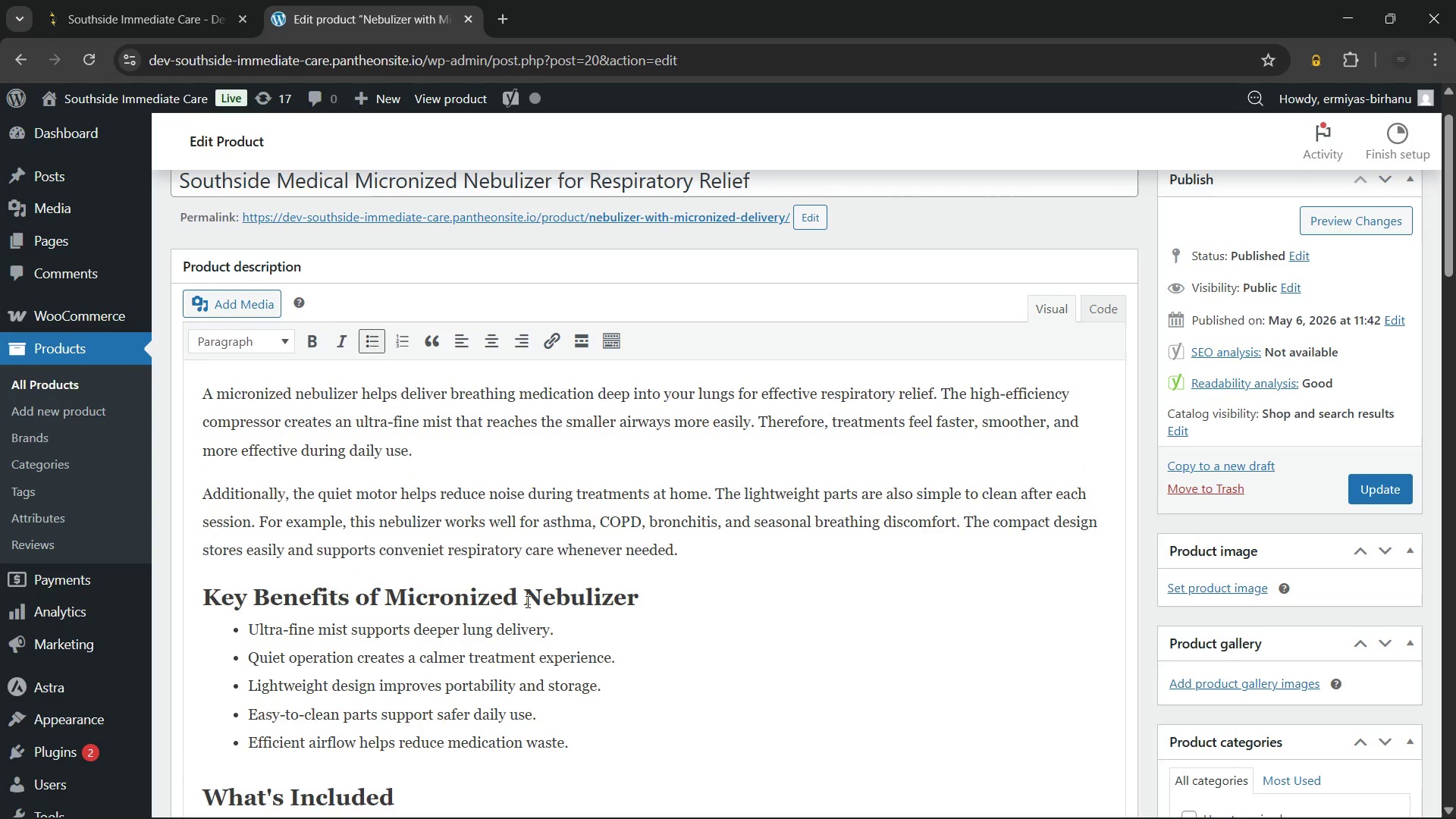 
left_click([526, 601])
 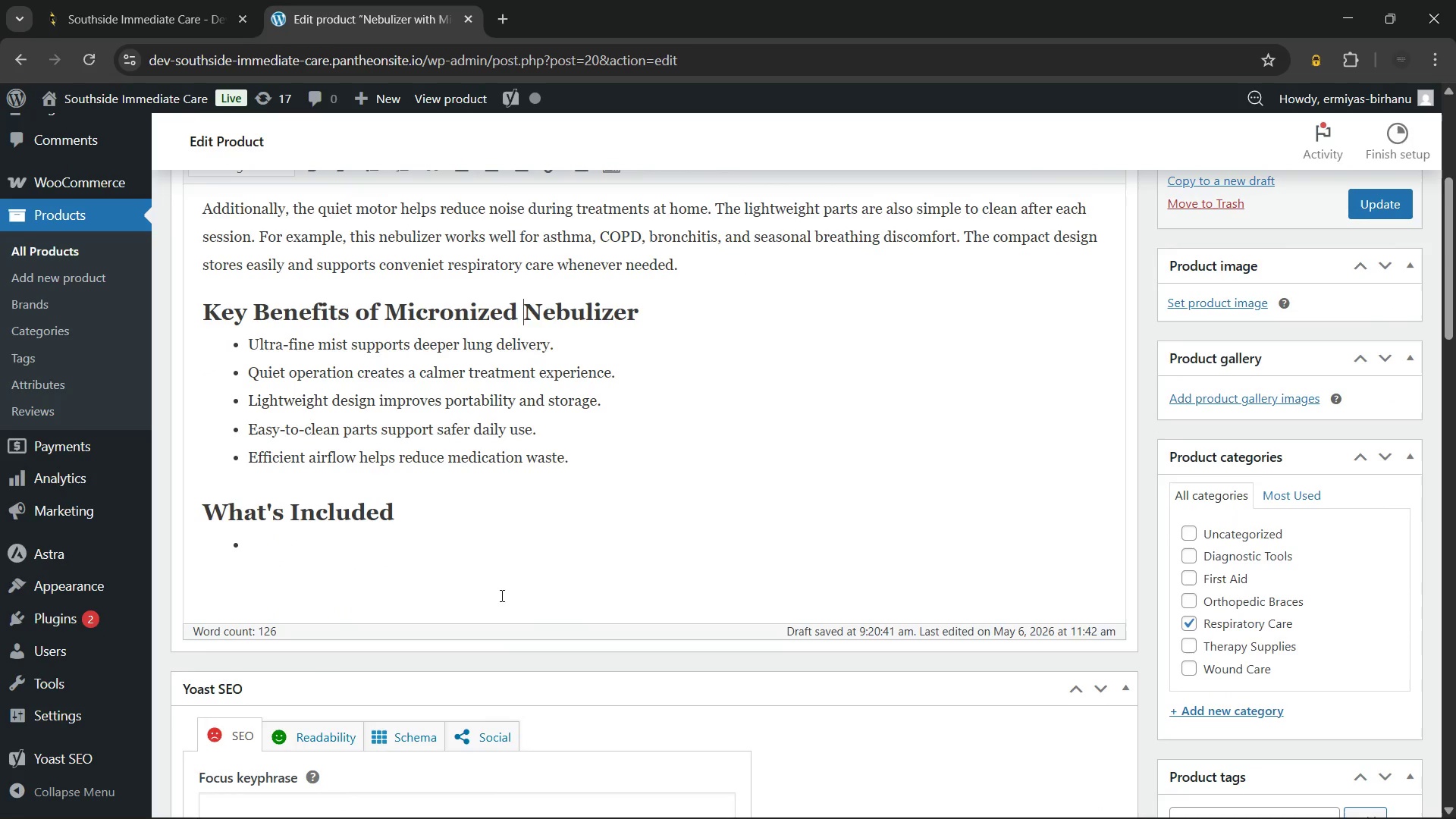 
left_click([340, 556])
 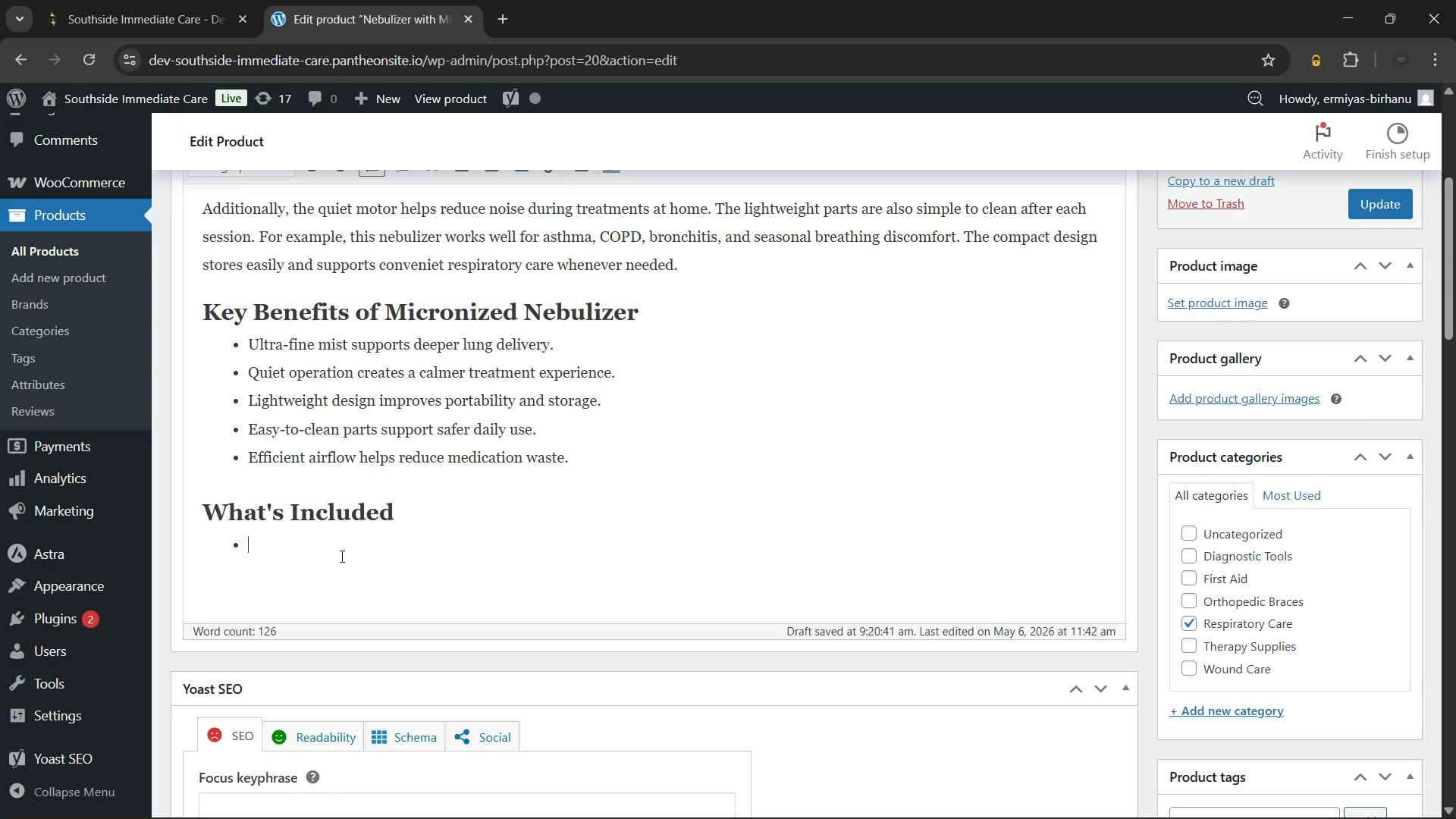 
type(One compressor nebulizer unit)
 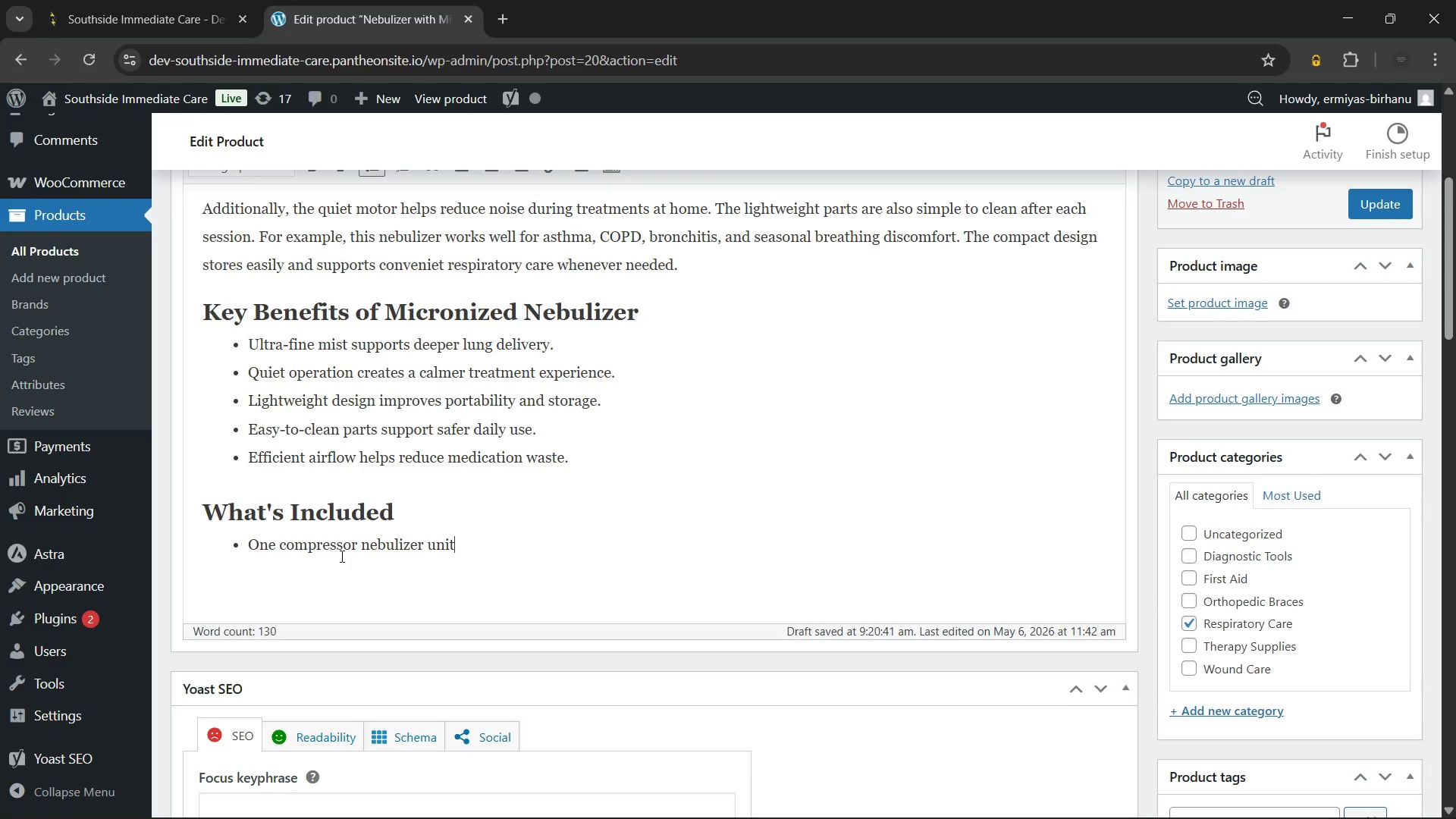 
key(Enter)
 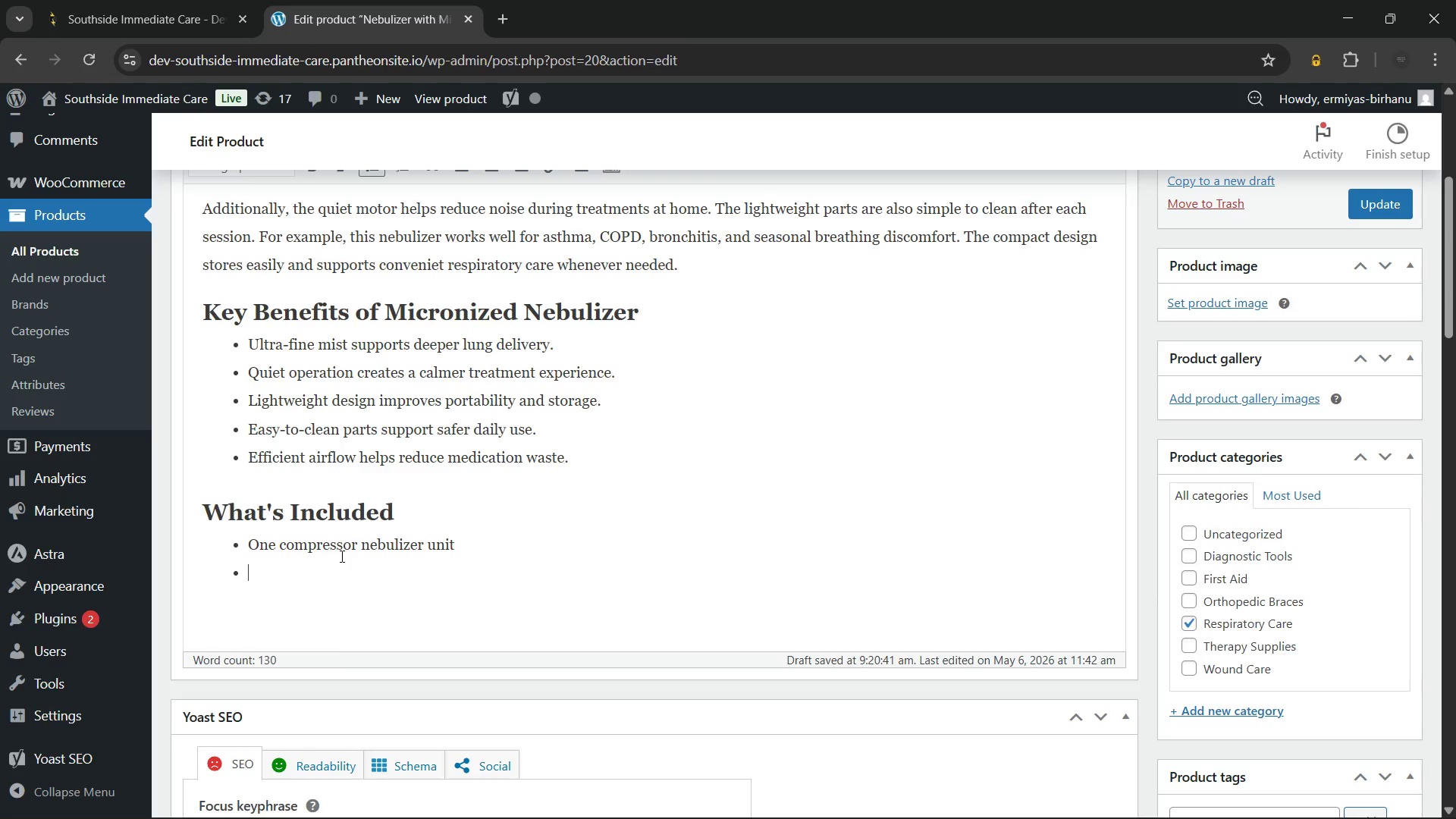 
type(Medication cup and mouthpiece)
 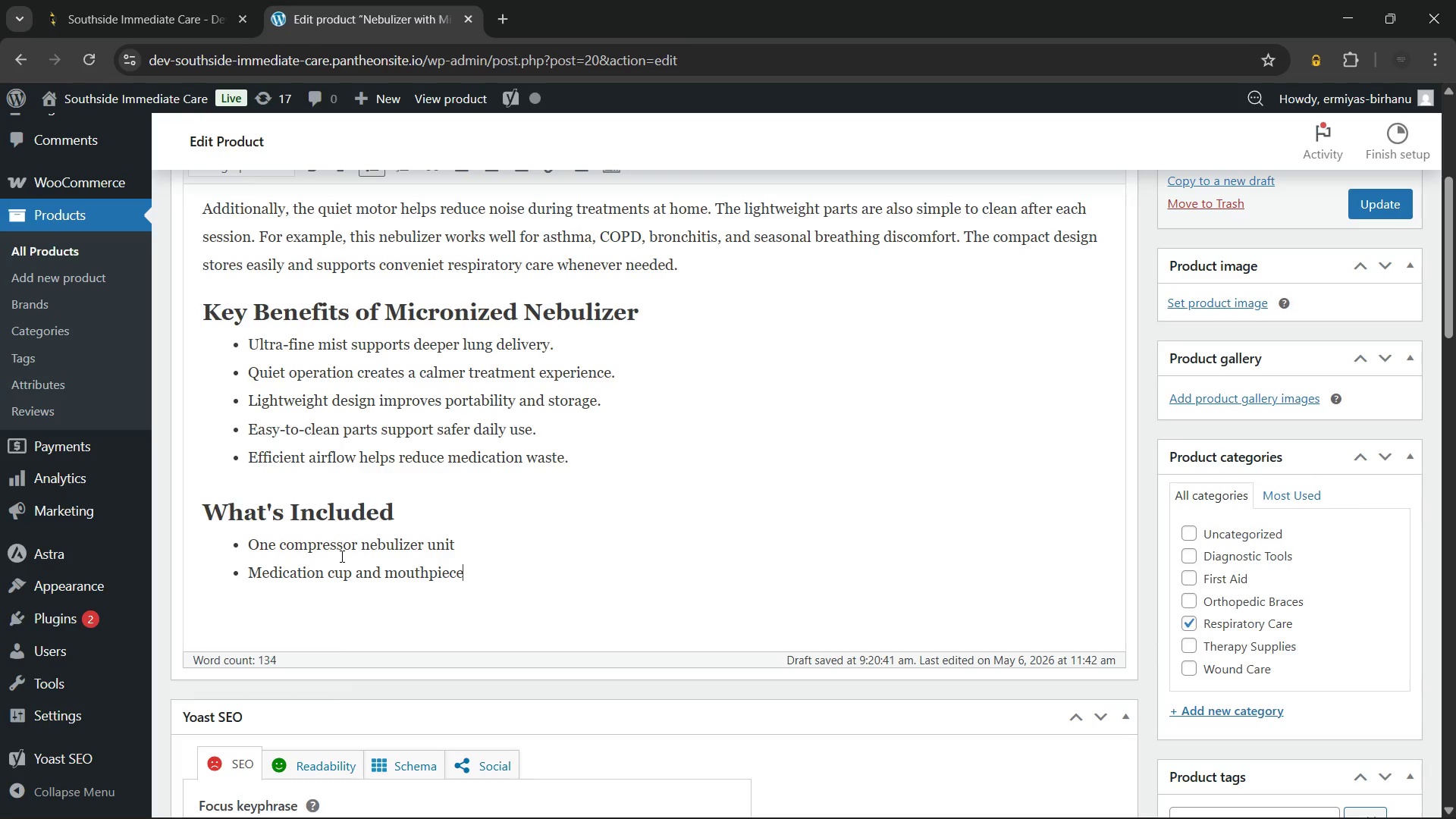 
key(Enter)
 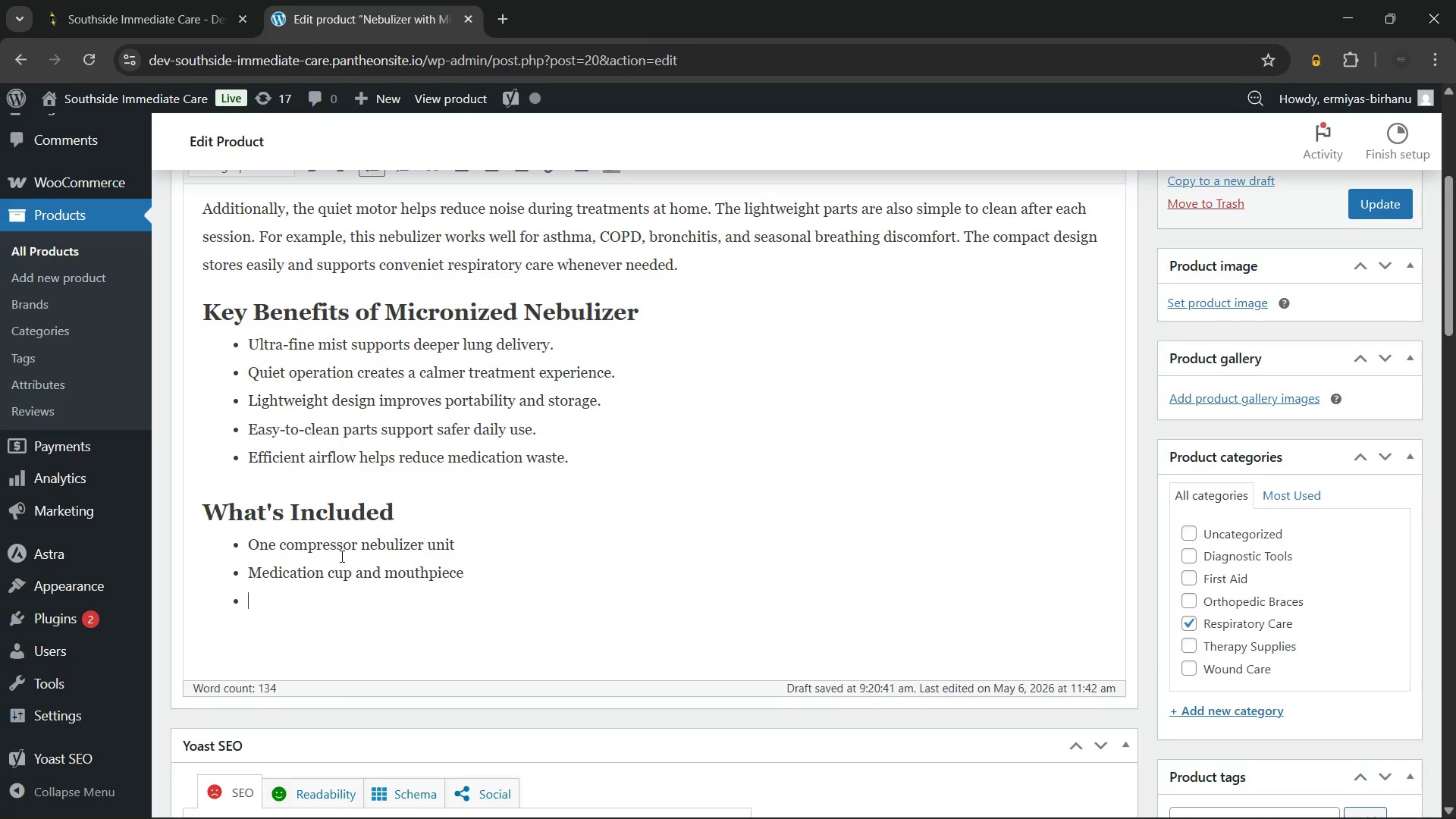 
type(One adult mask and one pediatric mask)
 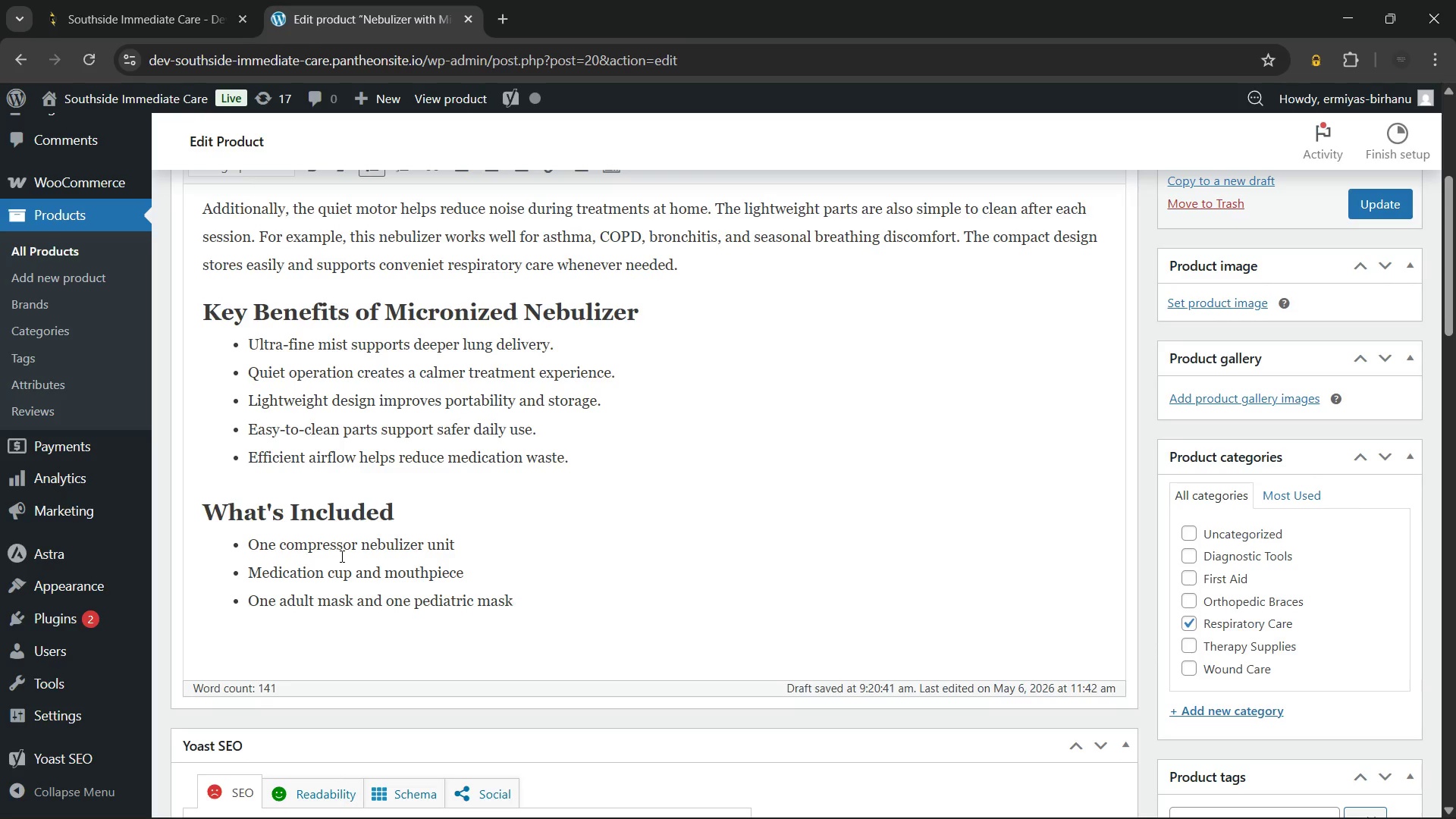 
key(Enter)
 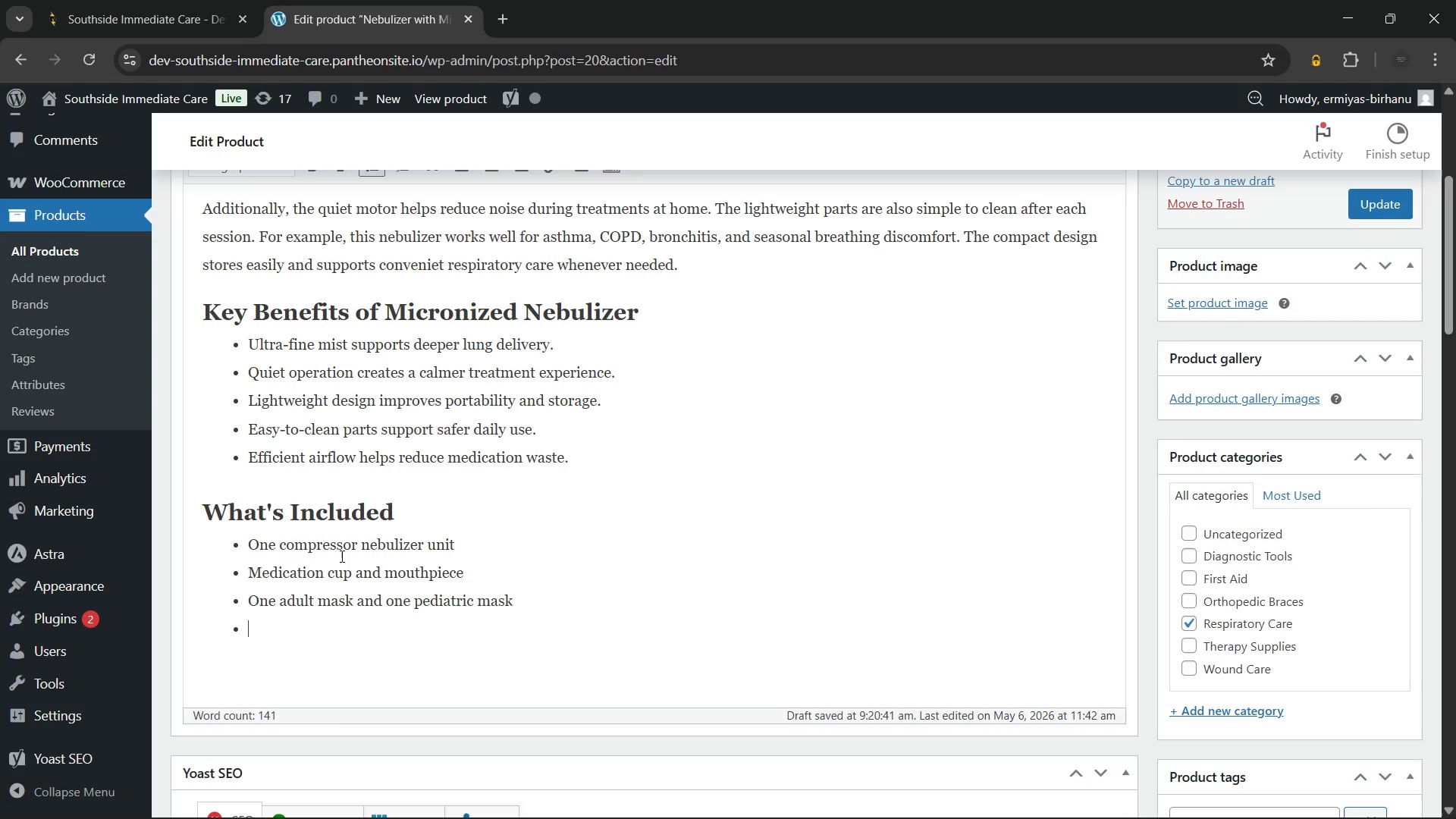 
type(Air tubig)
key(Backspace)
type(ng and replacement filters)
 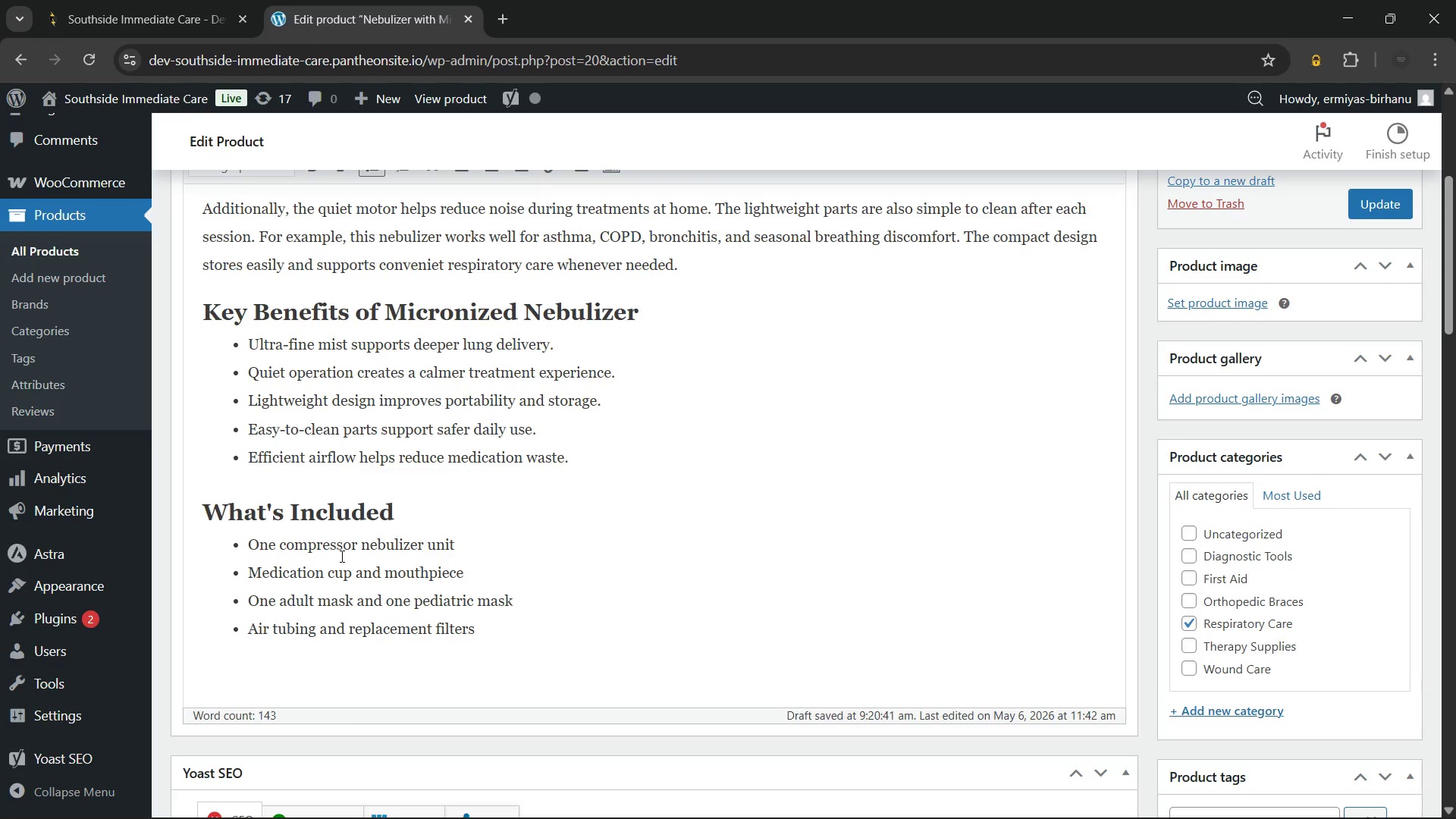 
key(Enter)
 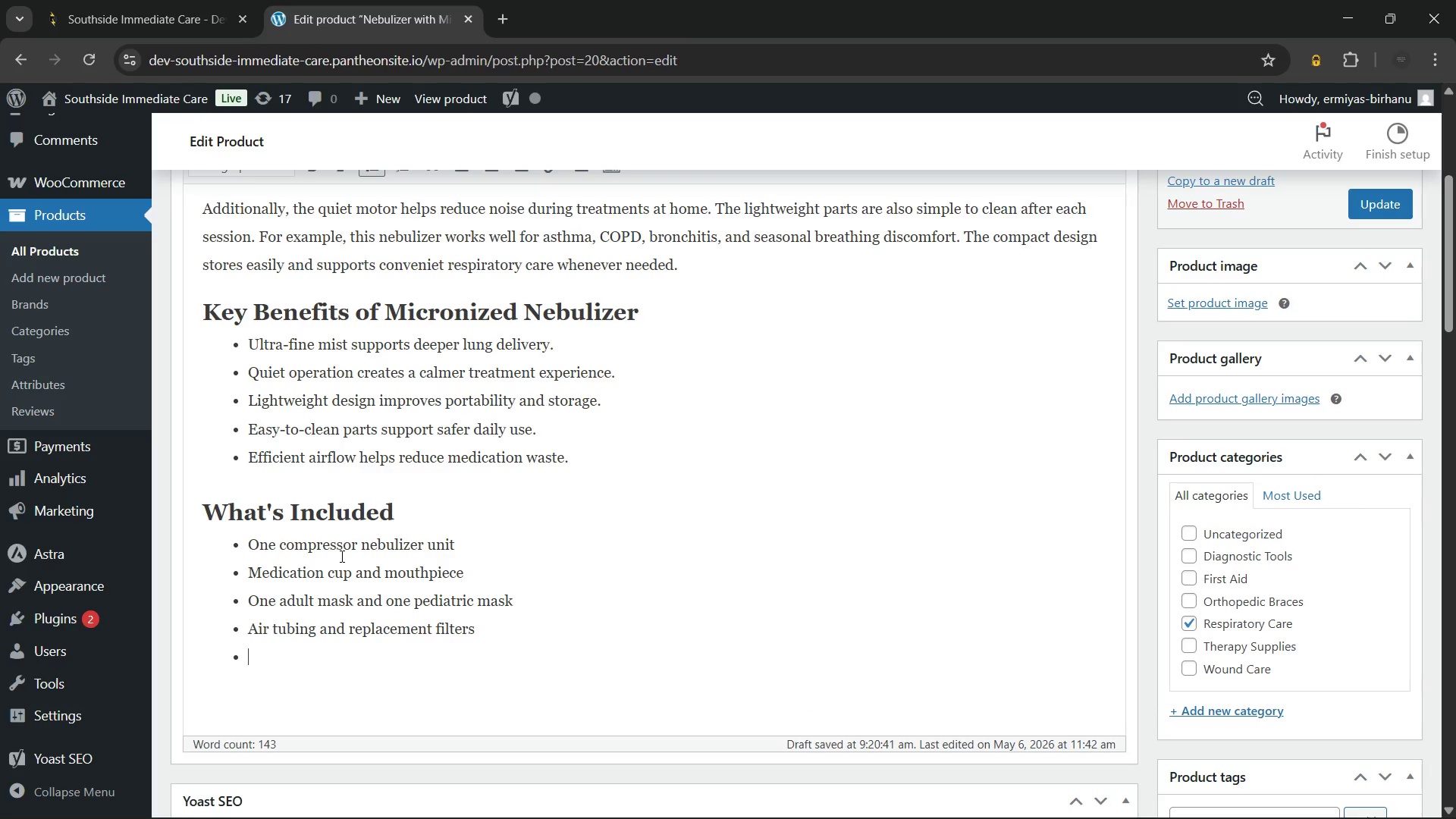 
type(Simple instruction guide)
 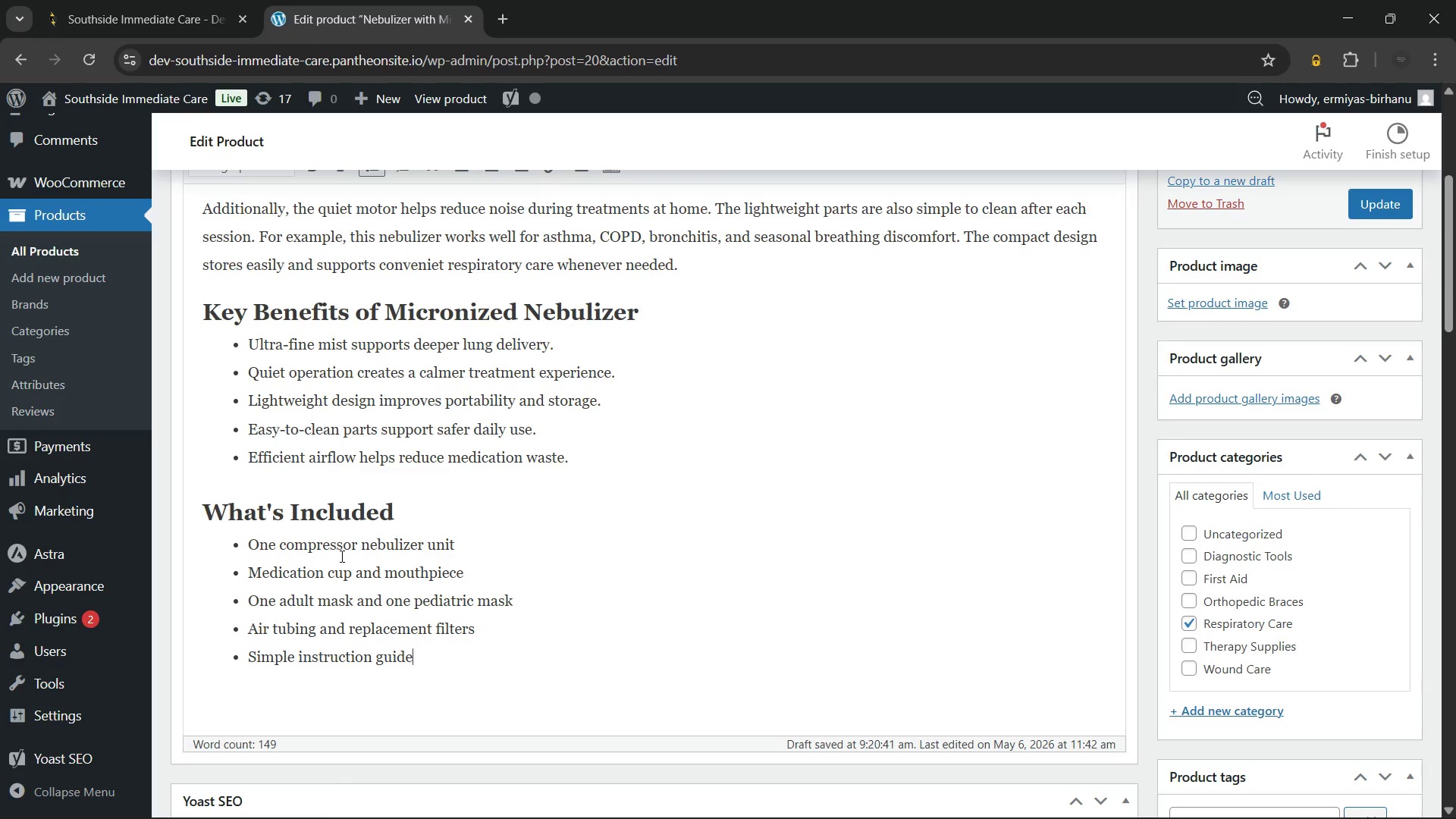 
wait(8.3)
 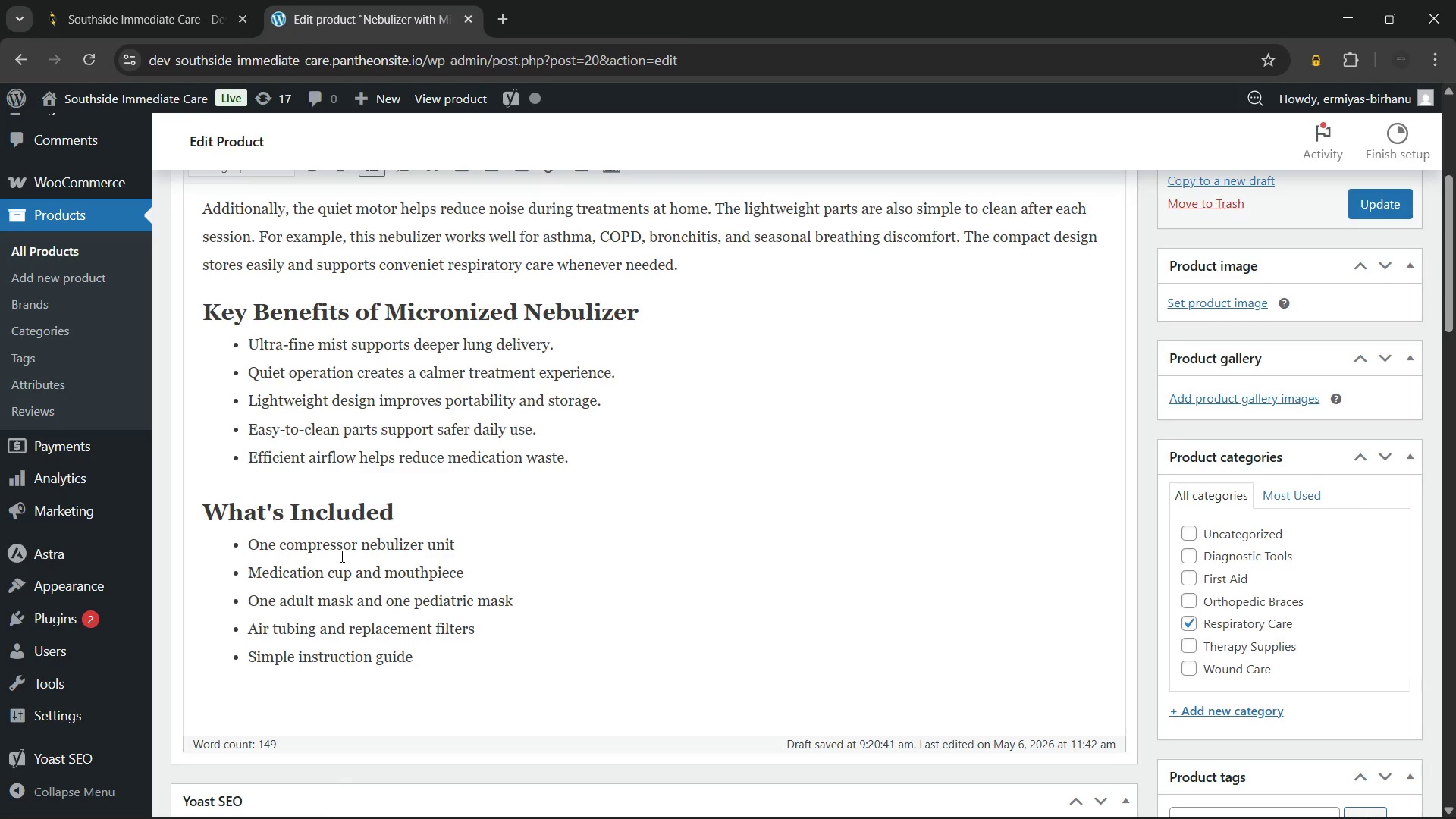 
left_click_drag(start_coordinate=[221, 364], to_coordinate=[357, 365])
 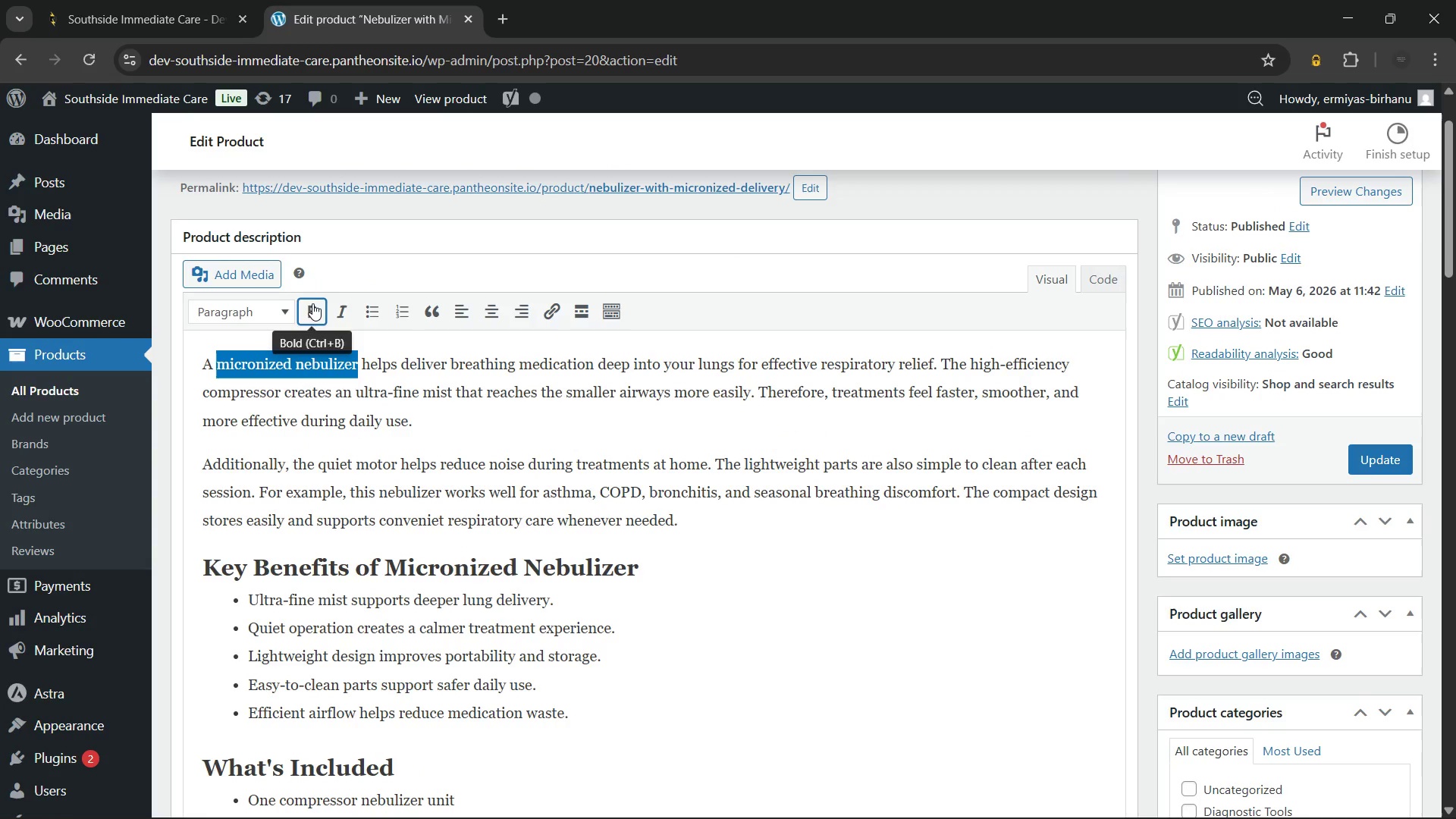 
left_click([312, 301])
 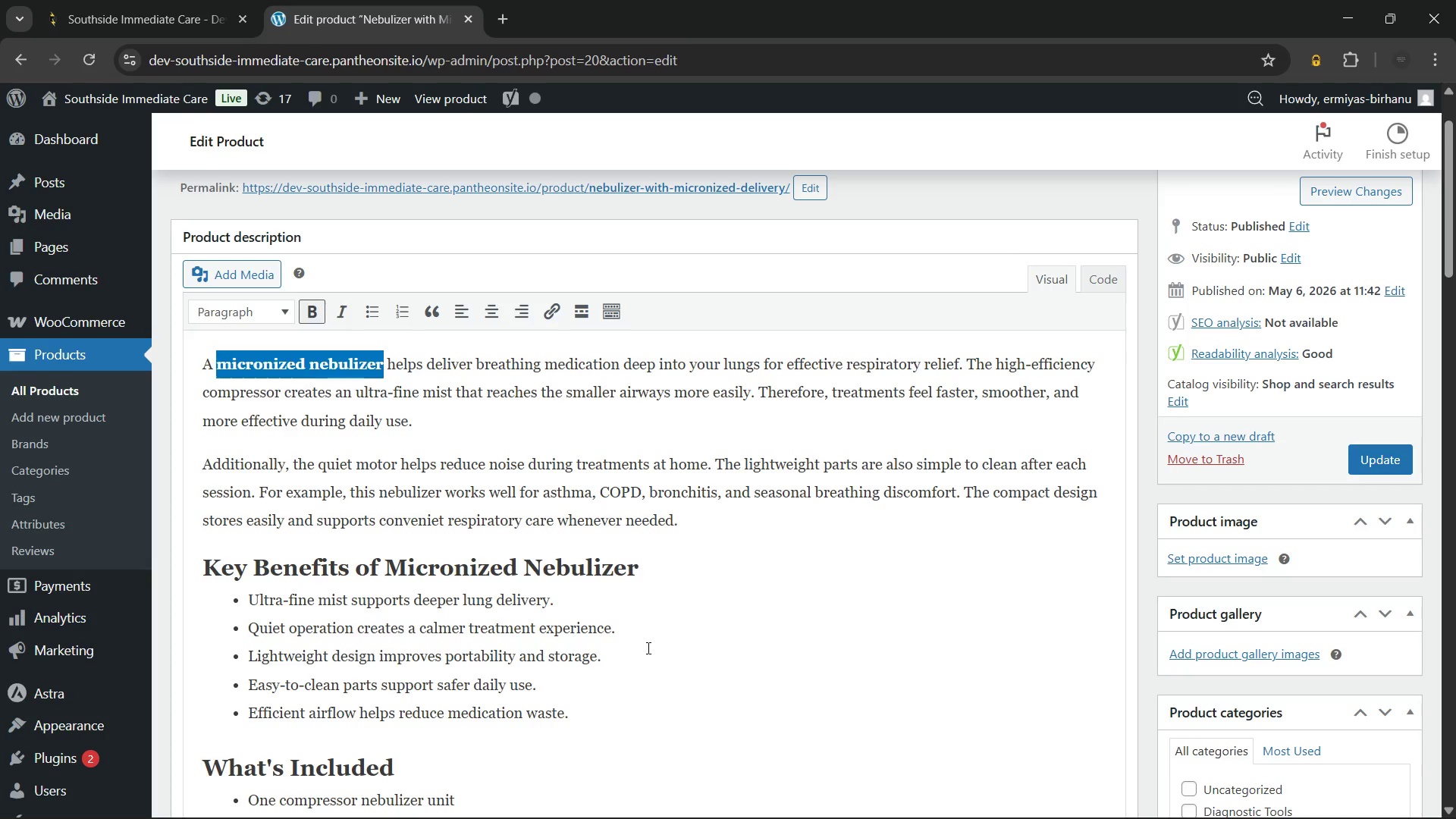 
left_click([648, 646])
 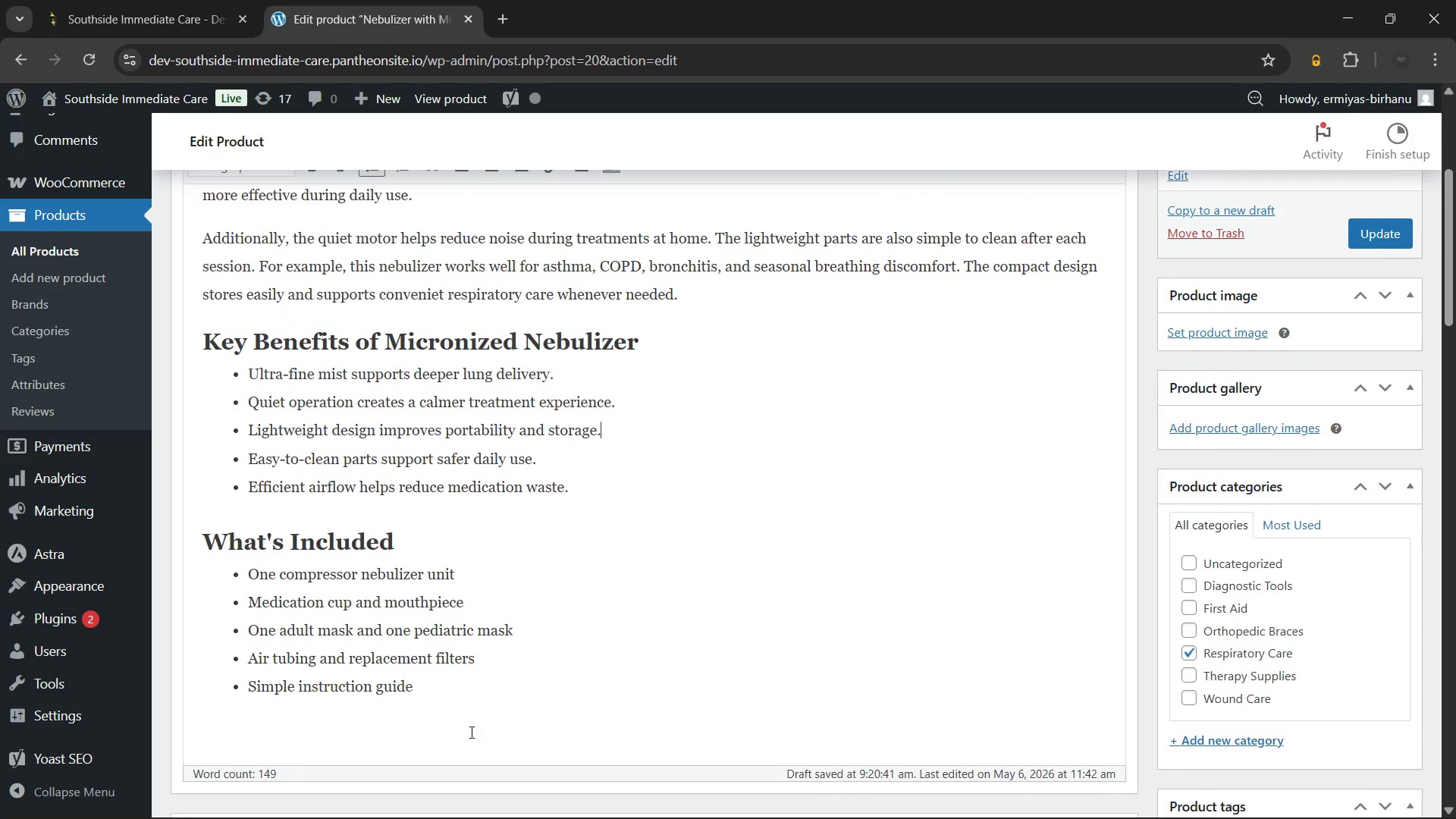 
left_click([347, 726])
 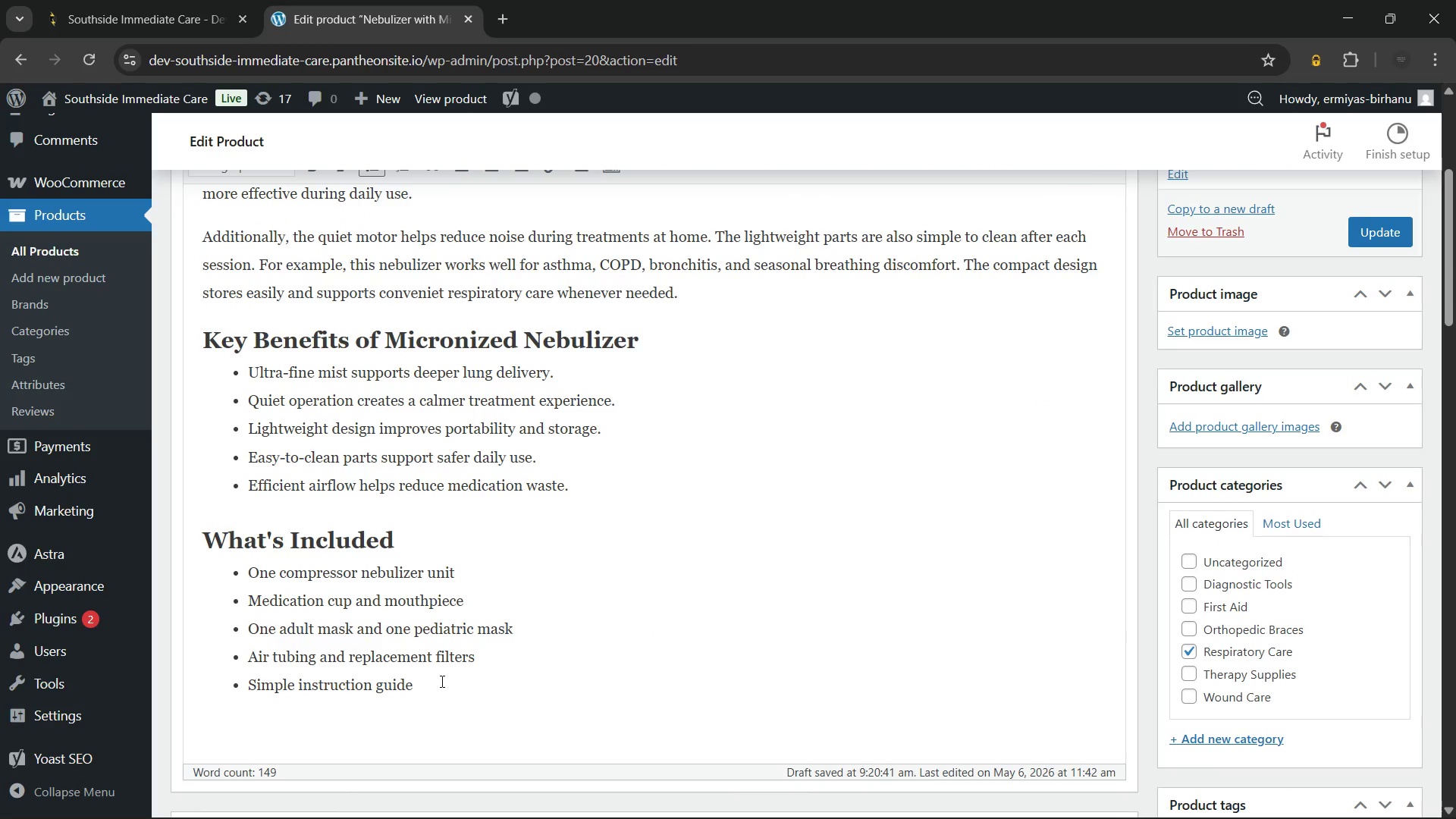 
left_click([441, 680])
 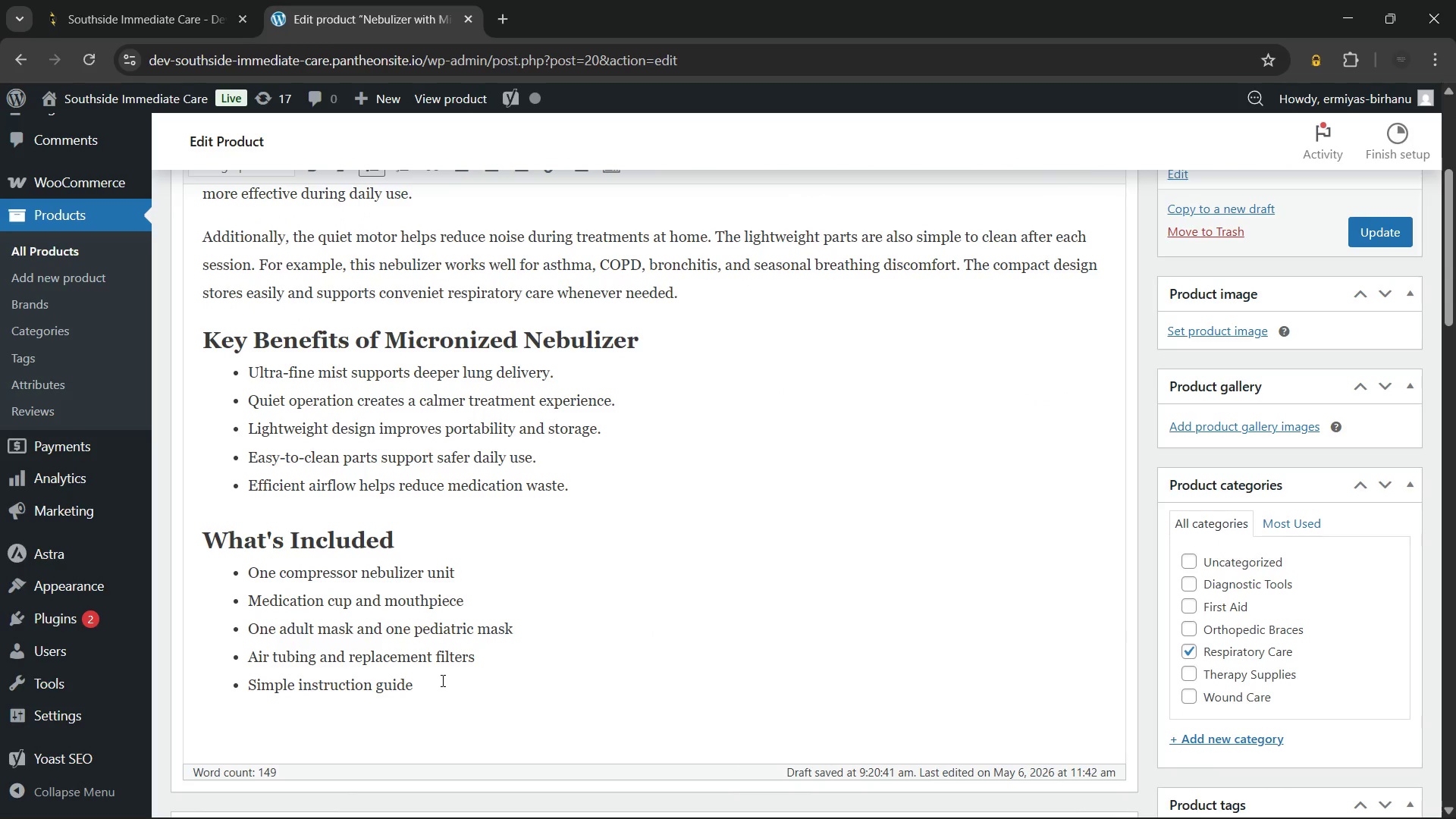 
key(Enter)
 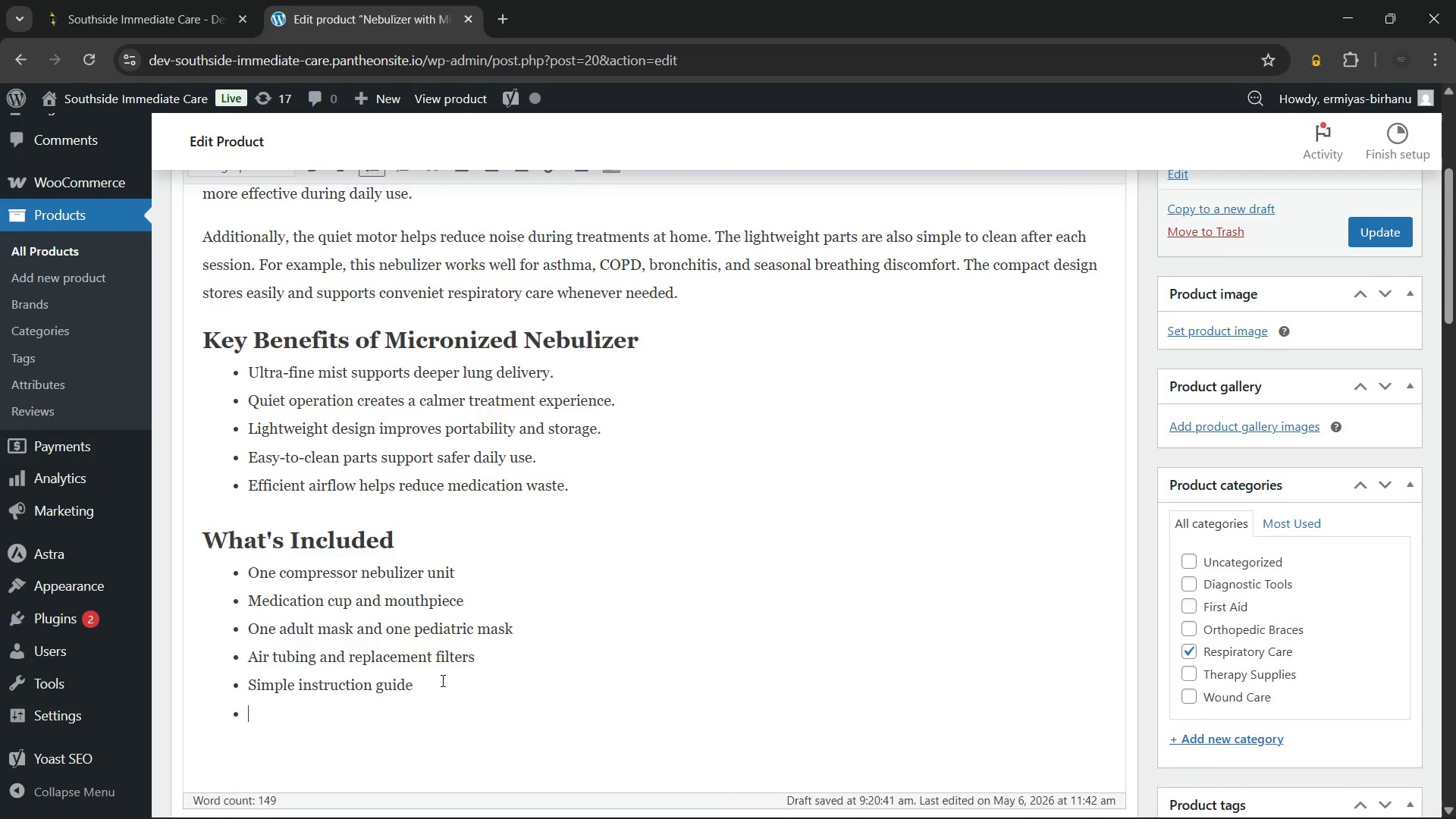 
key(Enter)
 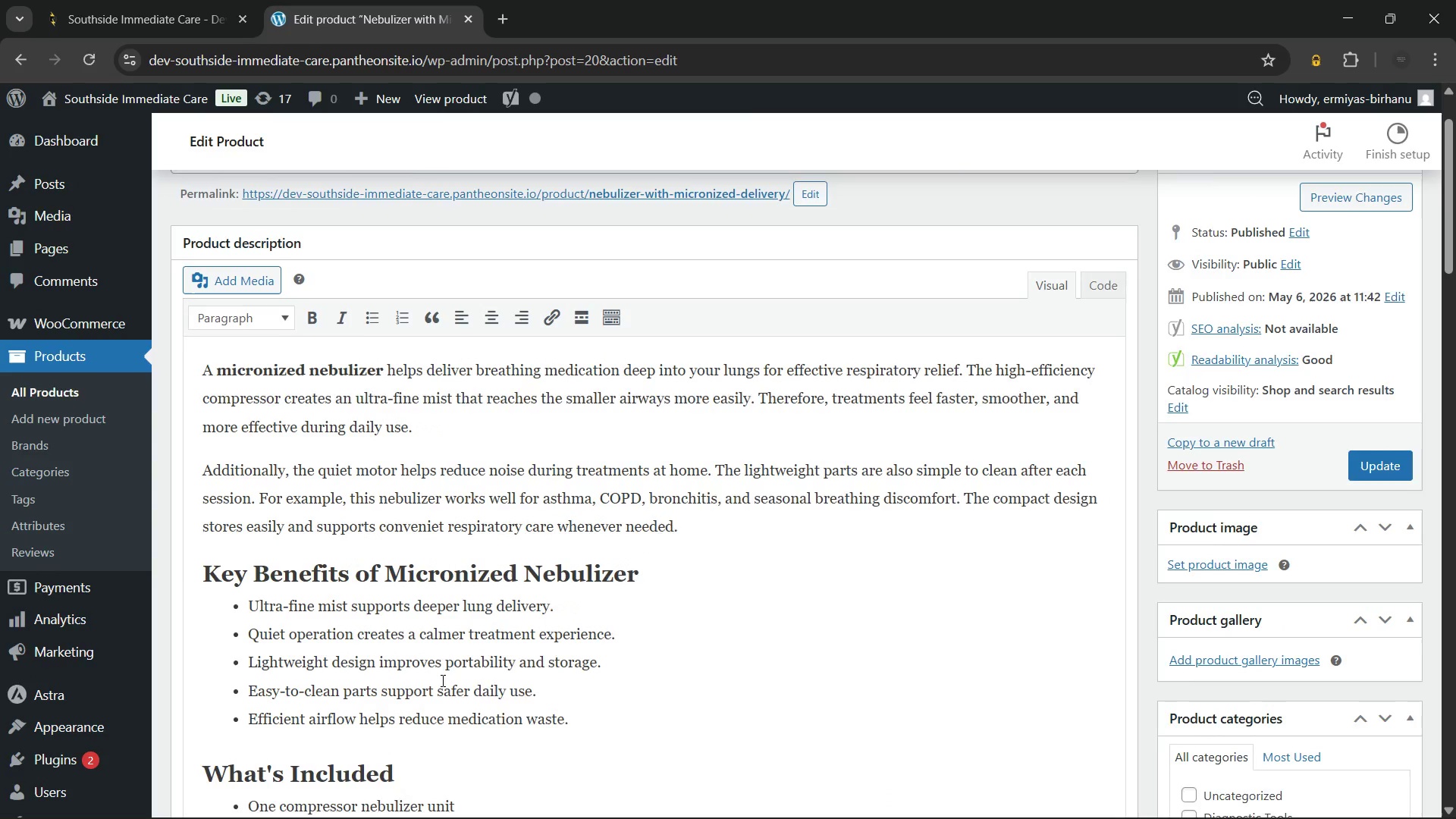 
wait(6.27)
 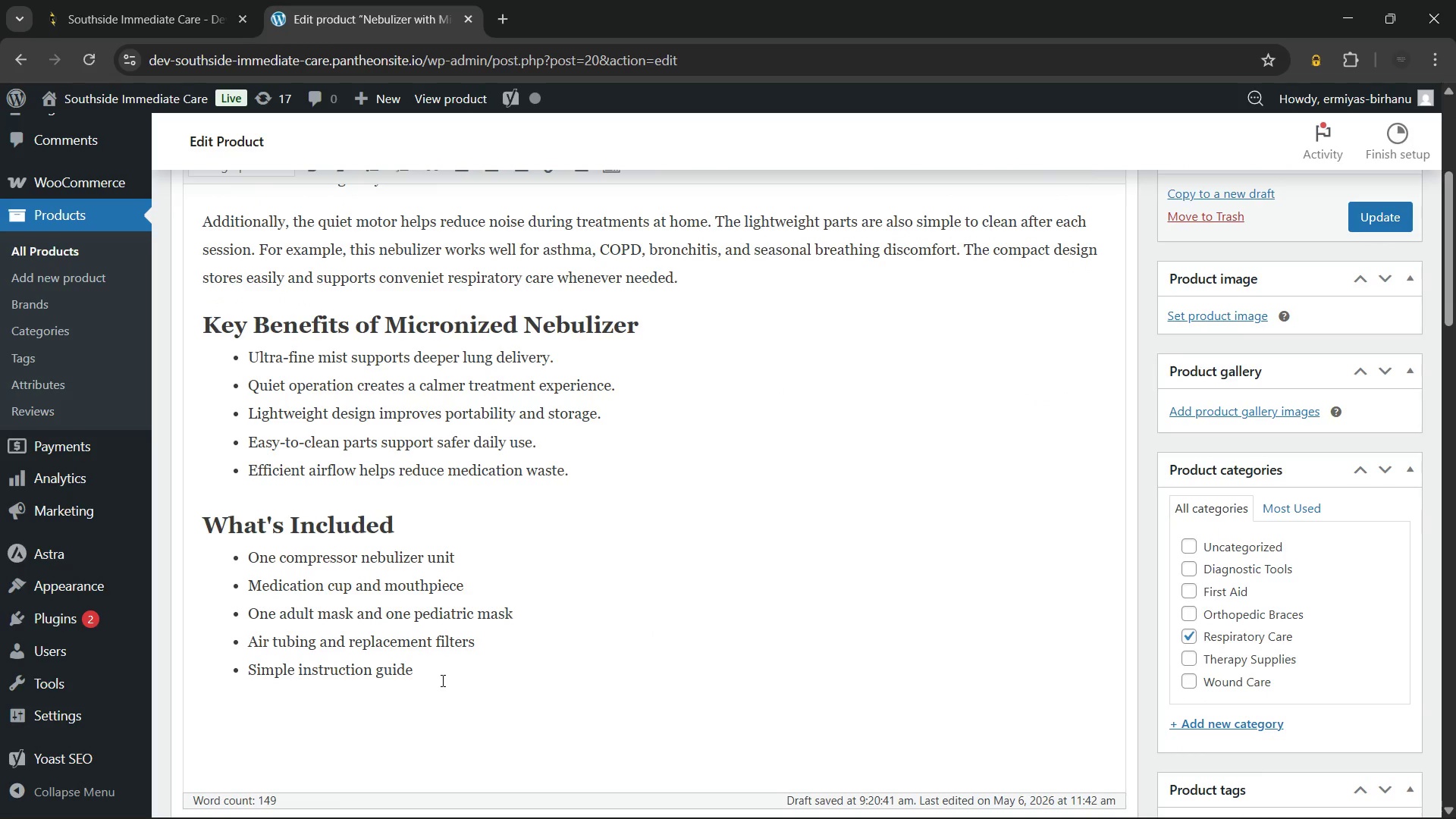 
left_click([259, 338])
 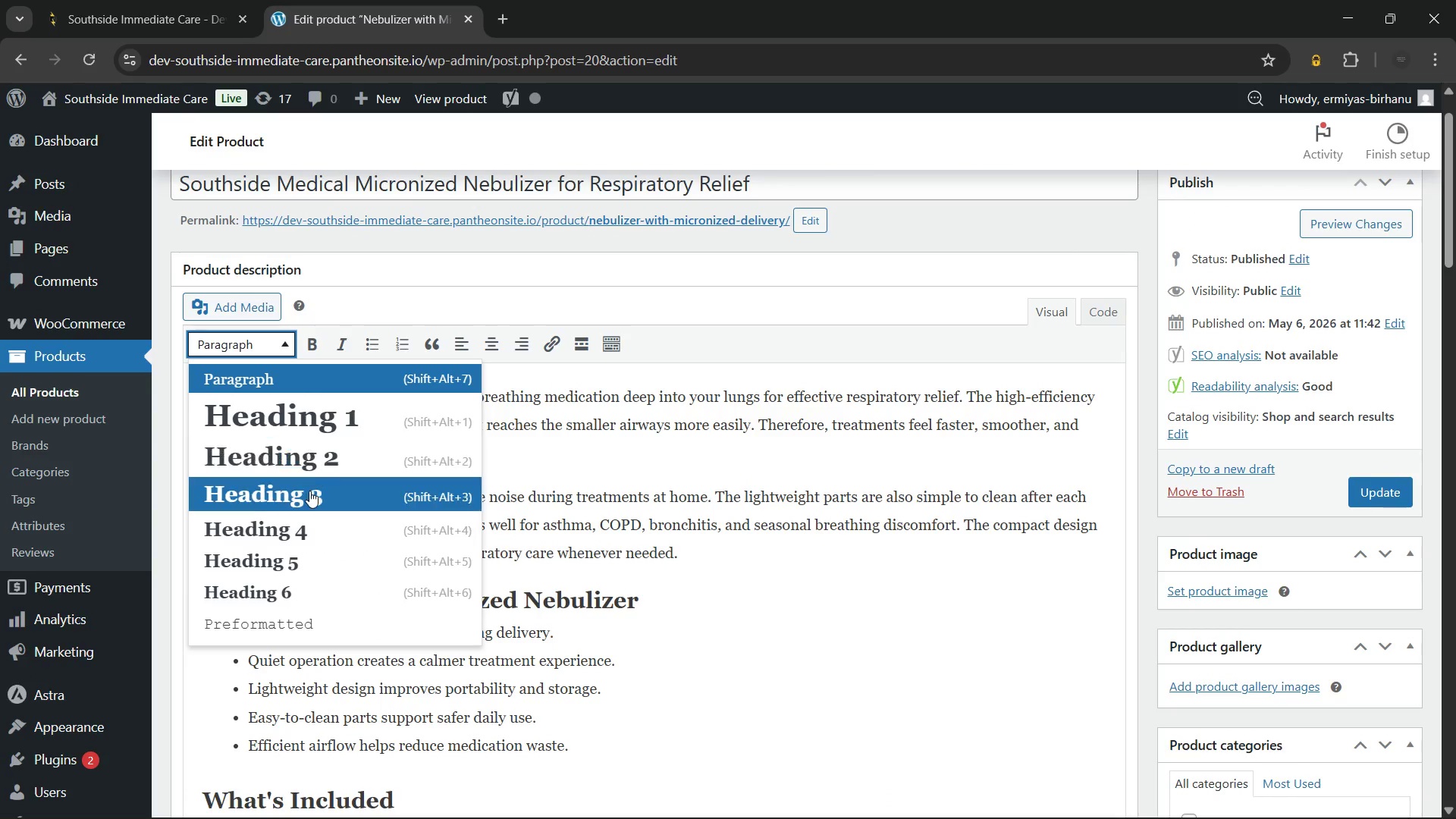 
left_click([309, 492])
 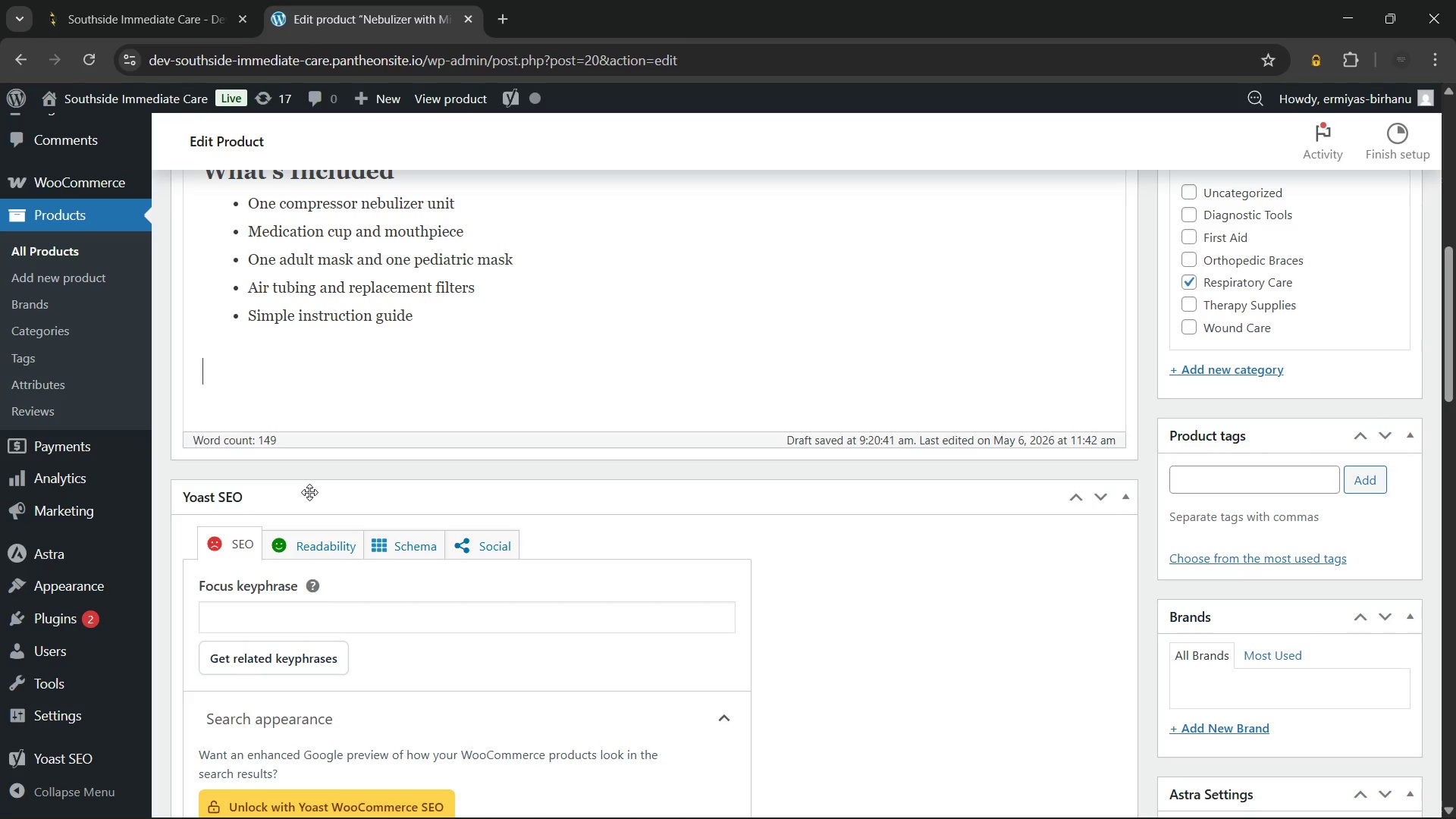 
wait(21.66)
 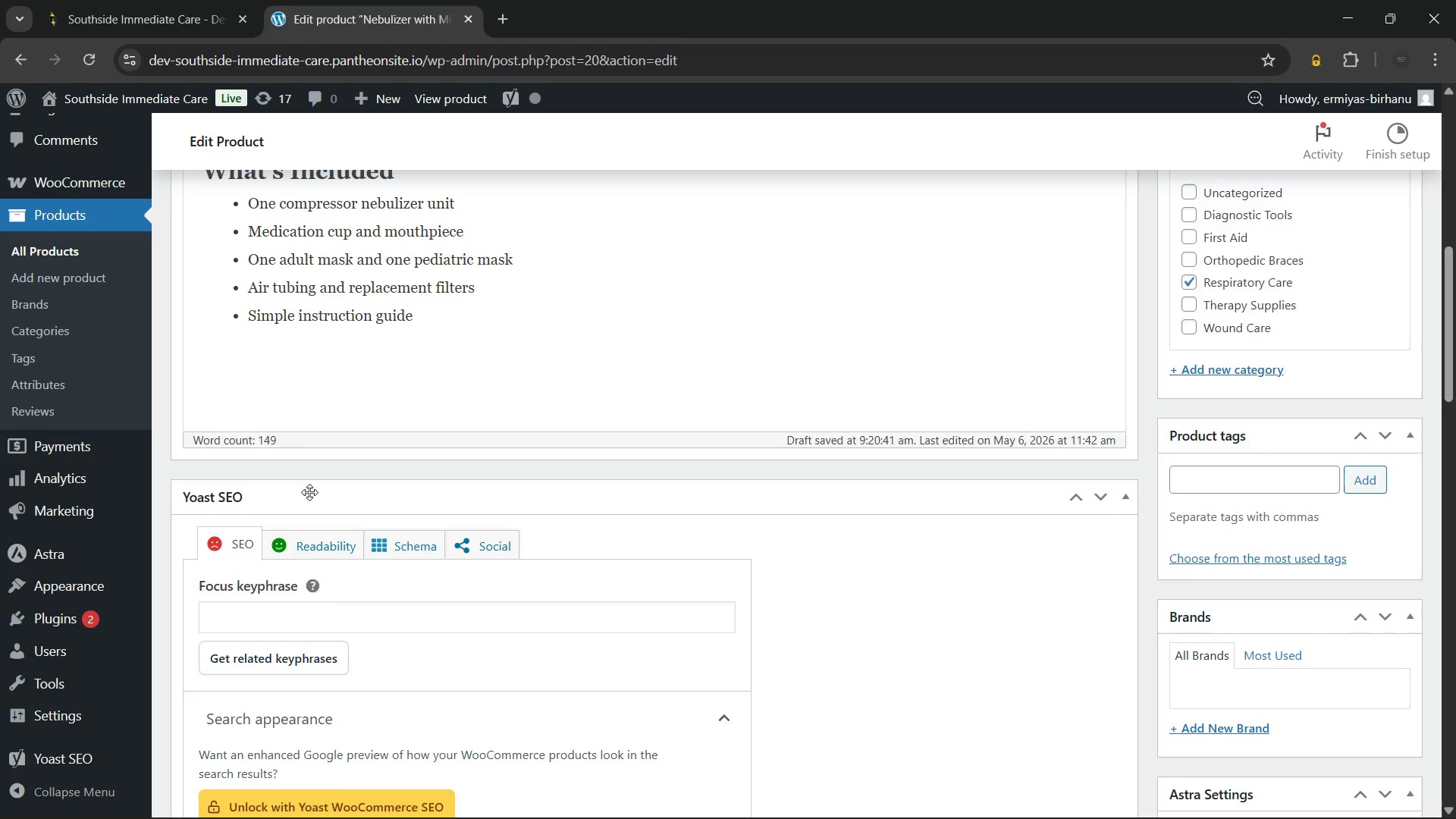 
type(How to Use Mi)
 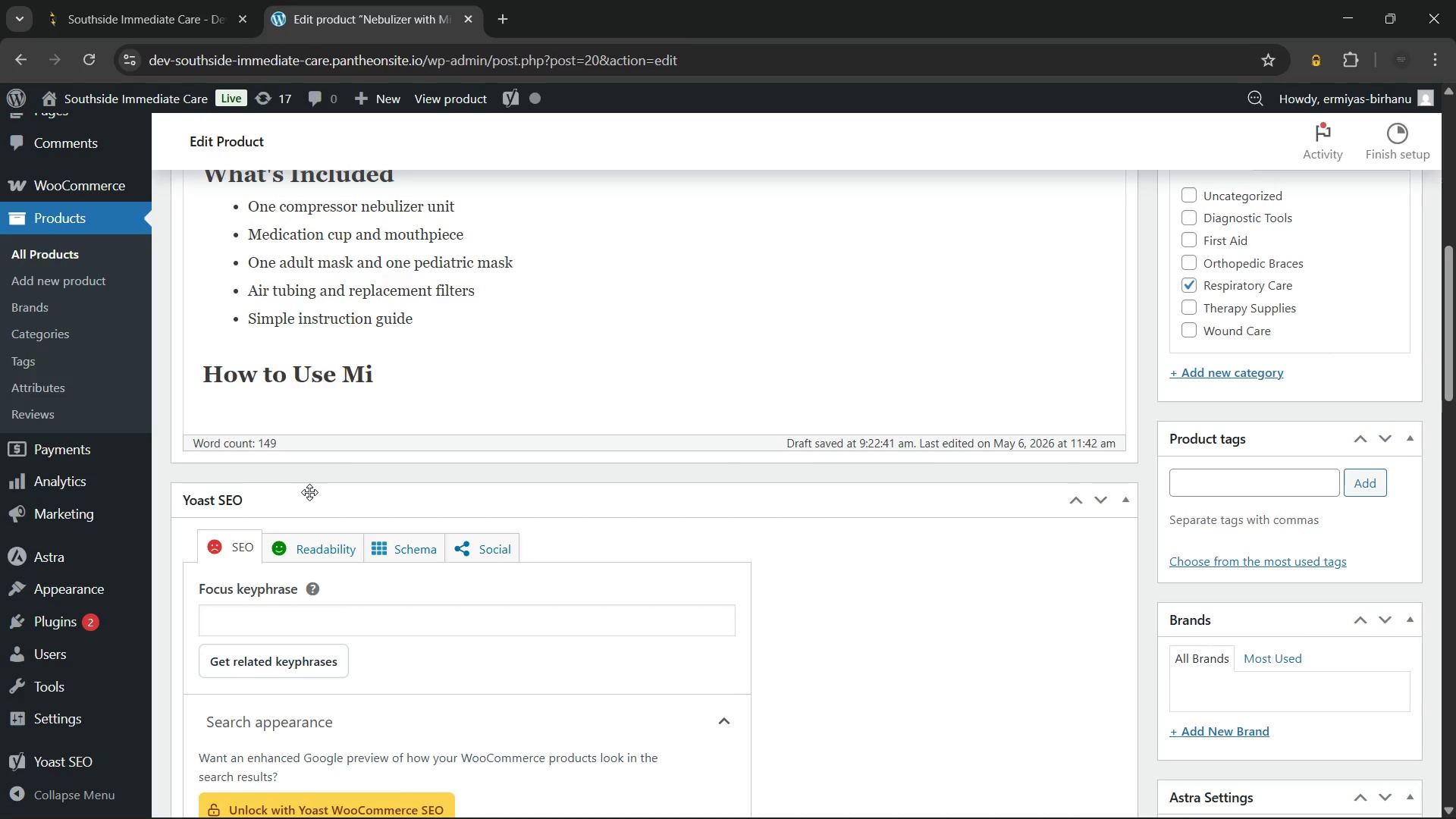 
key(Backspace)
key(Backspace)
type(The Nebulizer)
 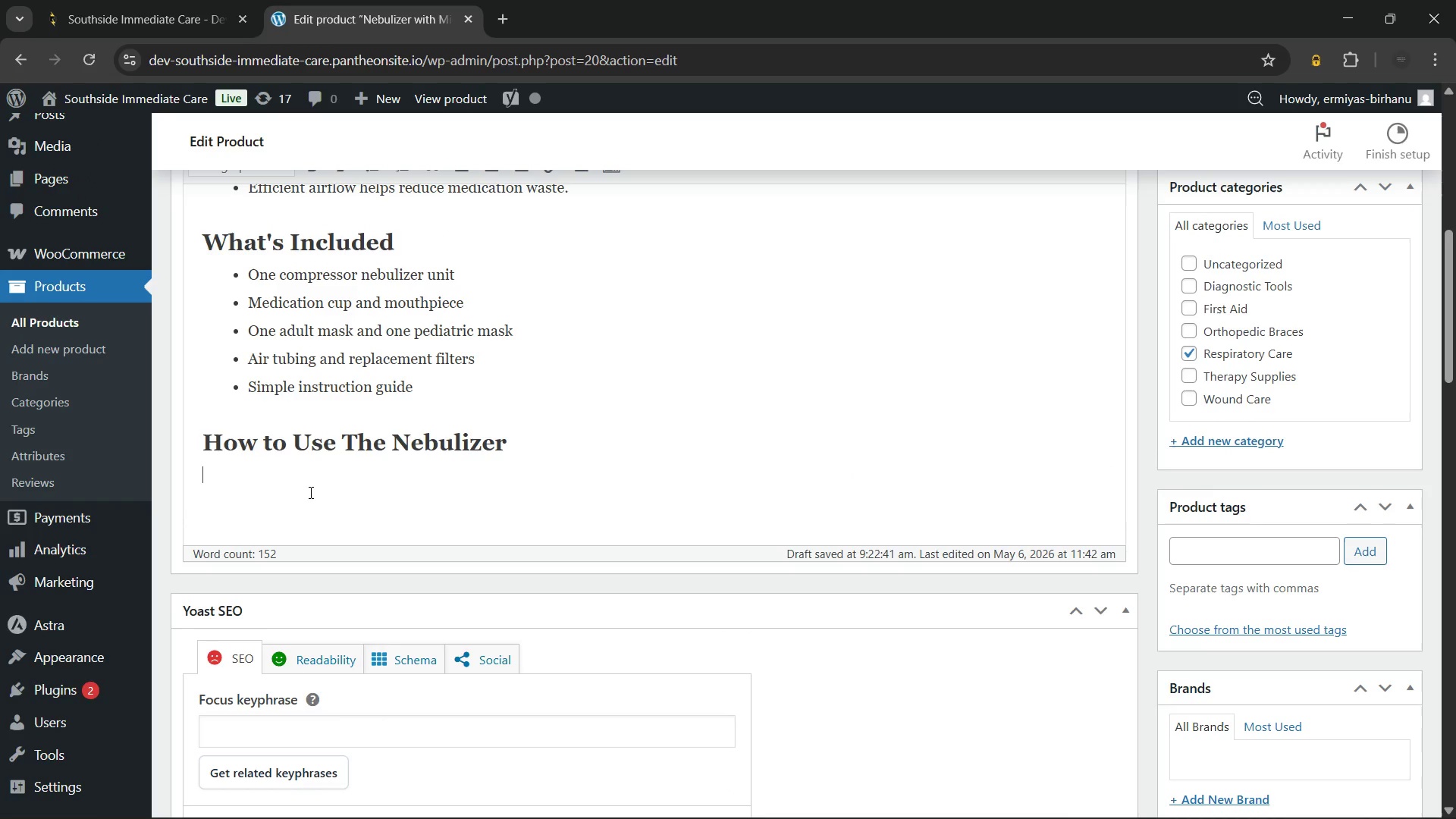 
 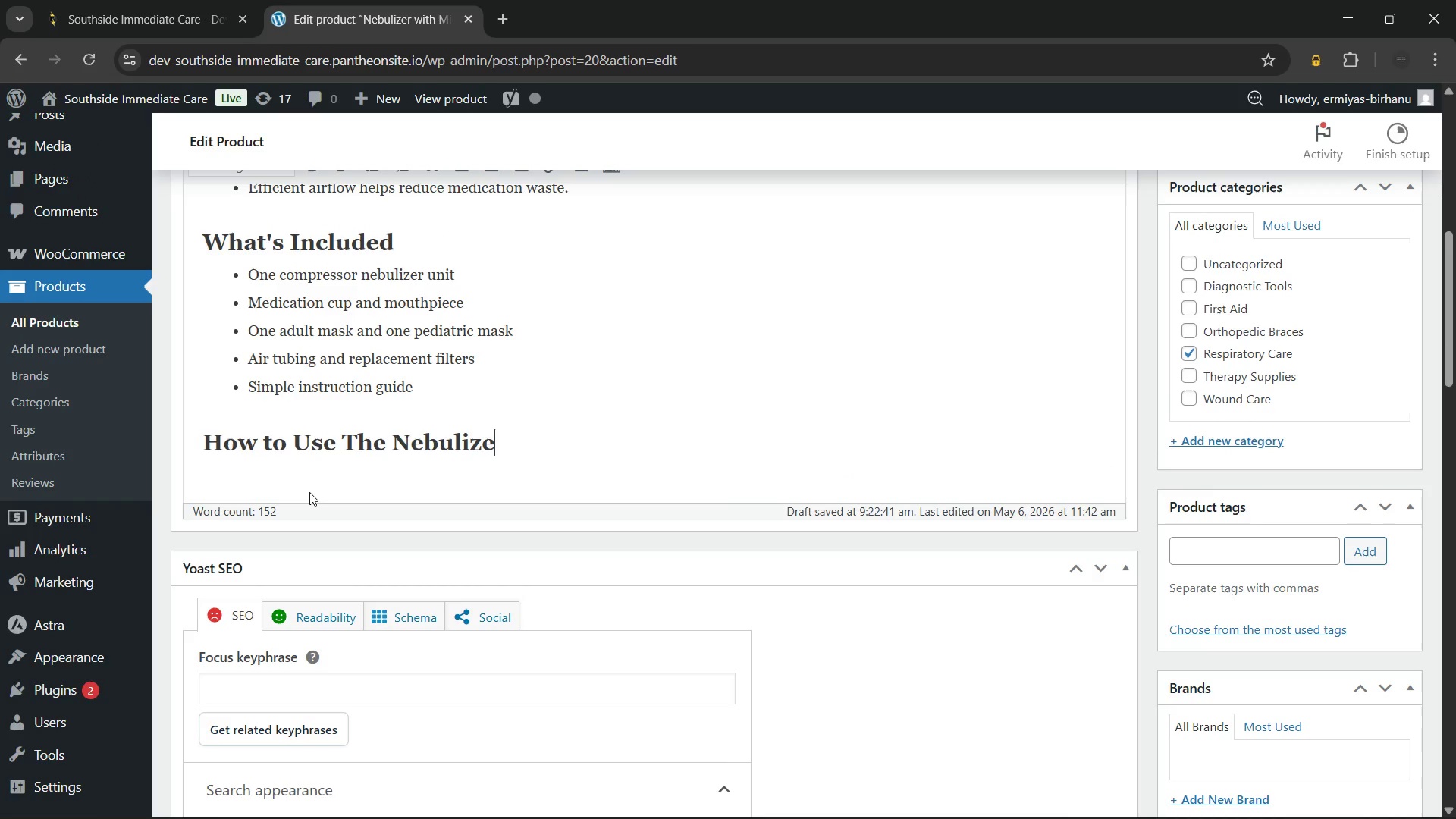 
key(Enter)
 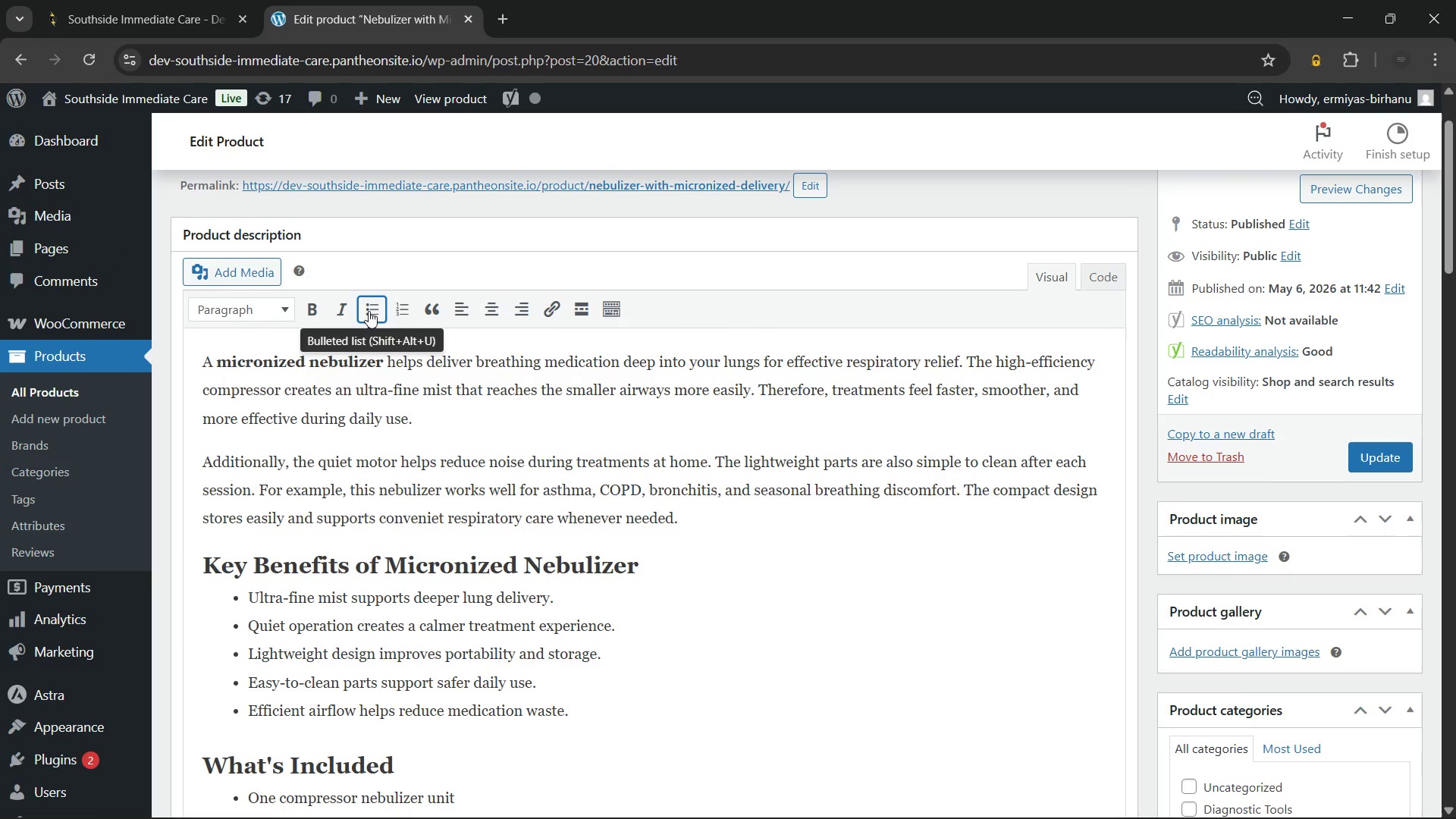 
left_click([403, 313])
 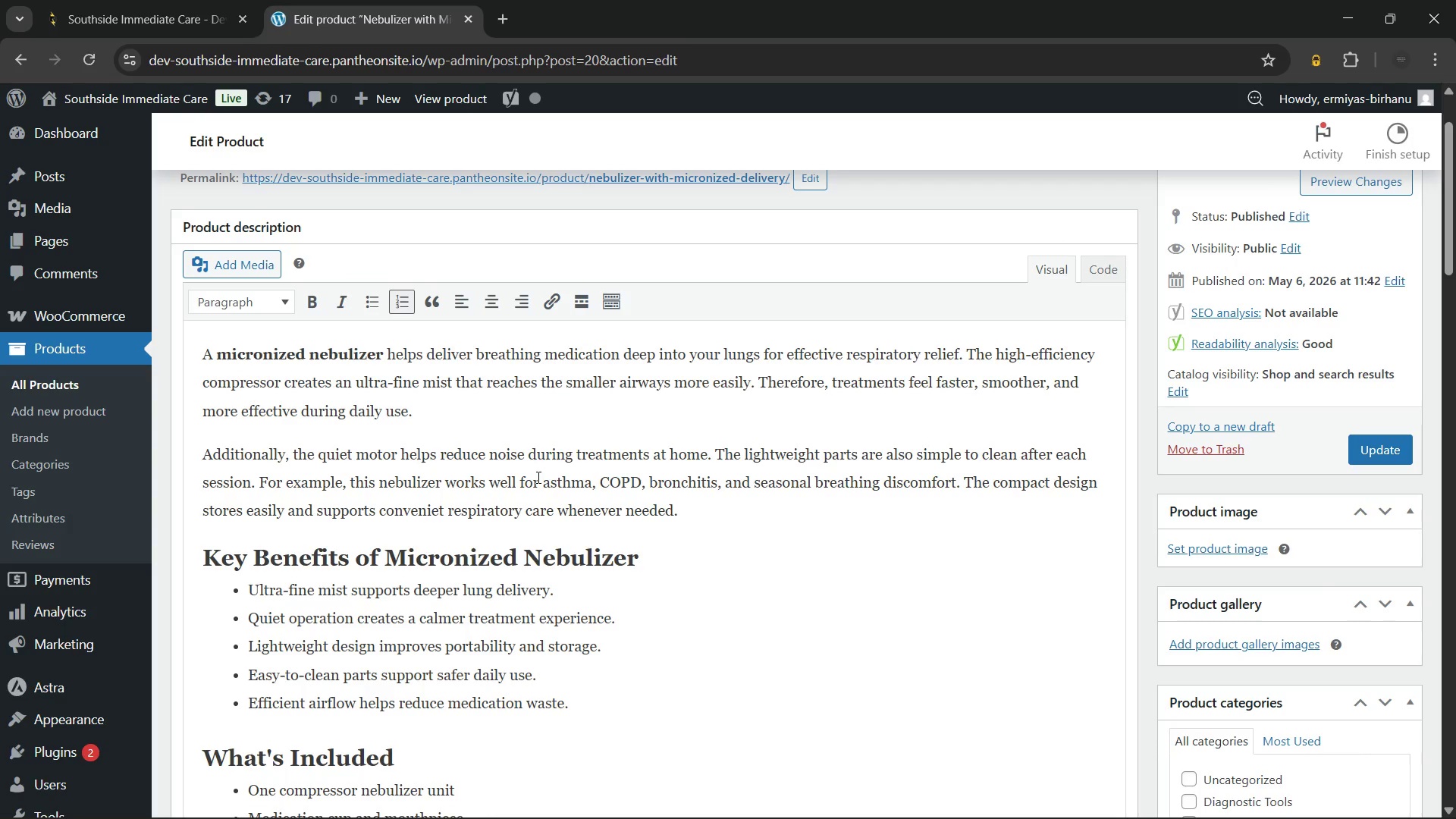 
left_click([537, 477])
 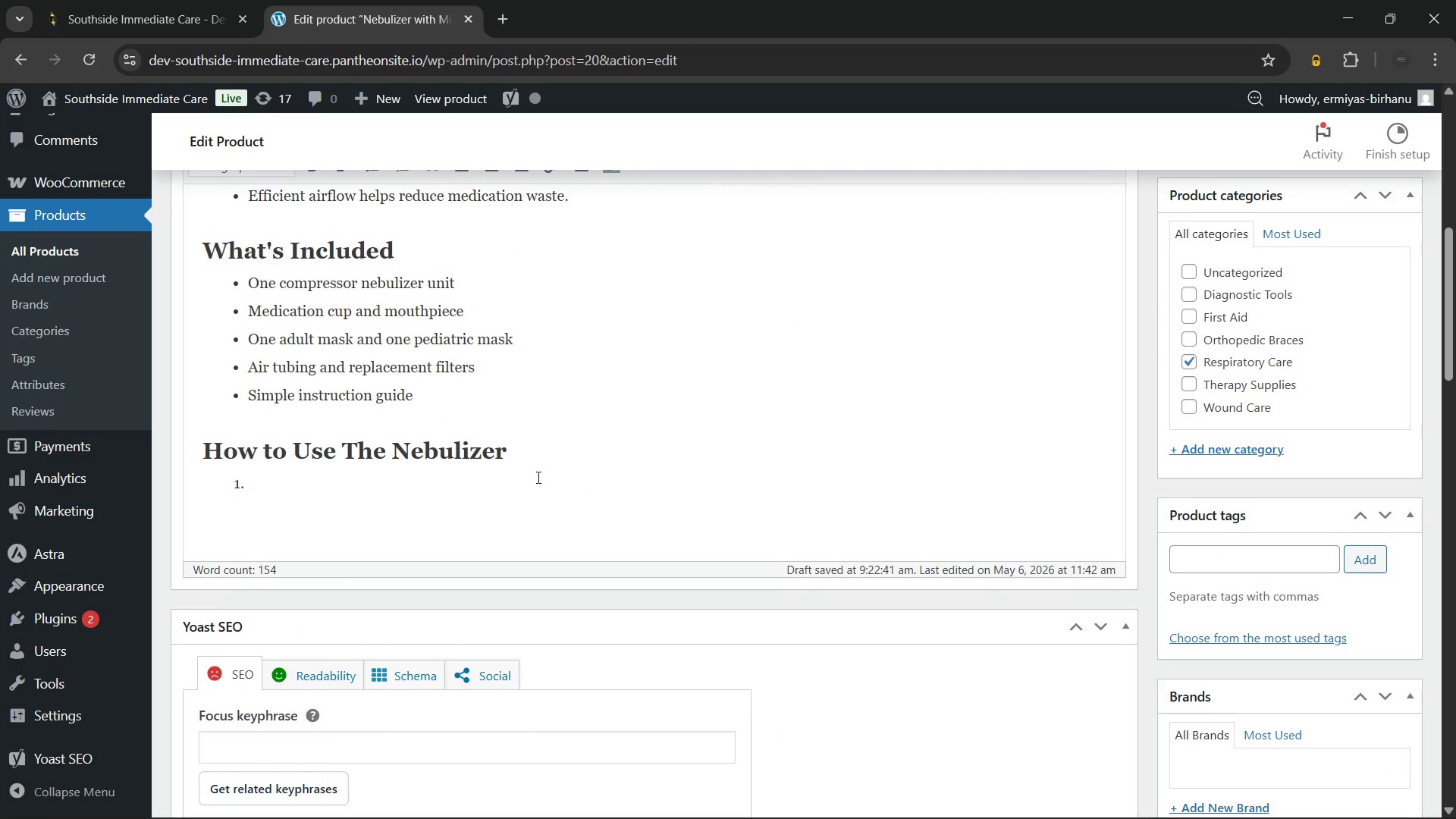 
wait(7.72)
 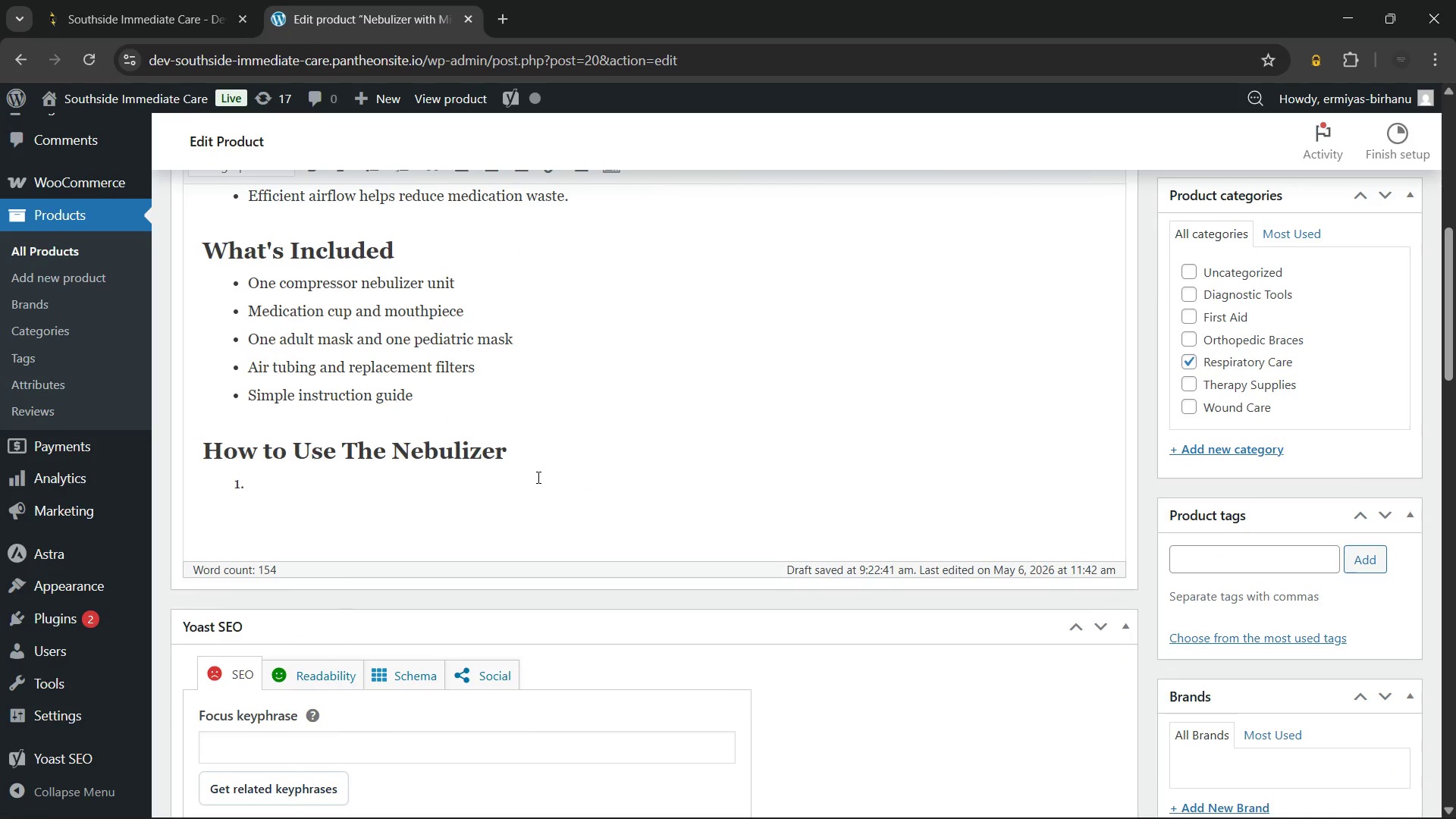 
left_click([322, 489])
 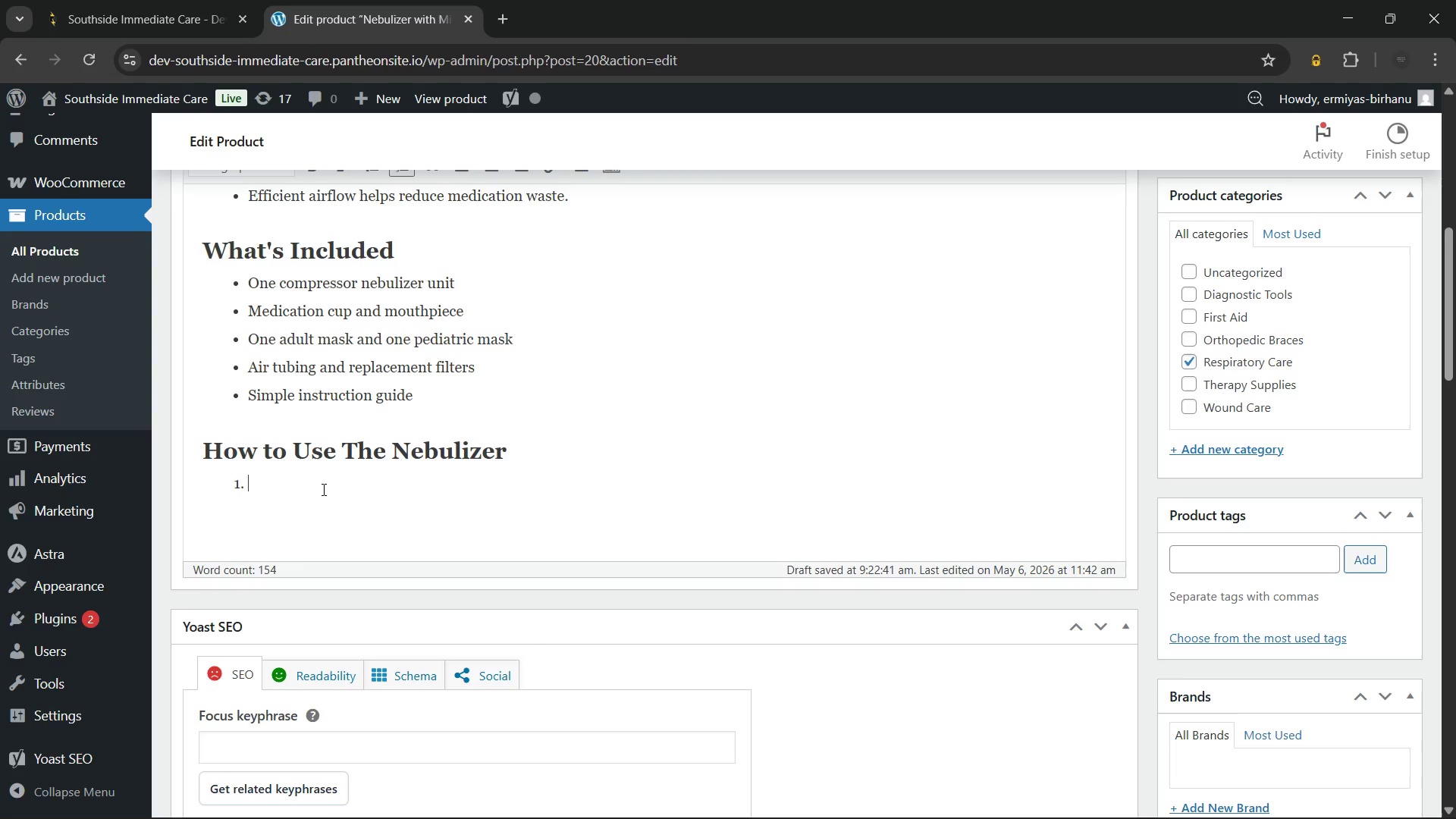 
wait(12.84)
 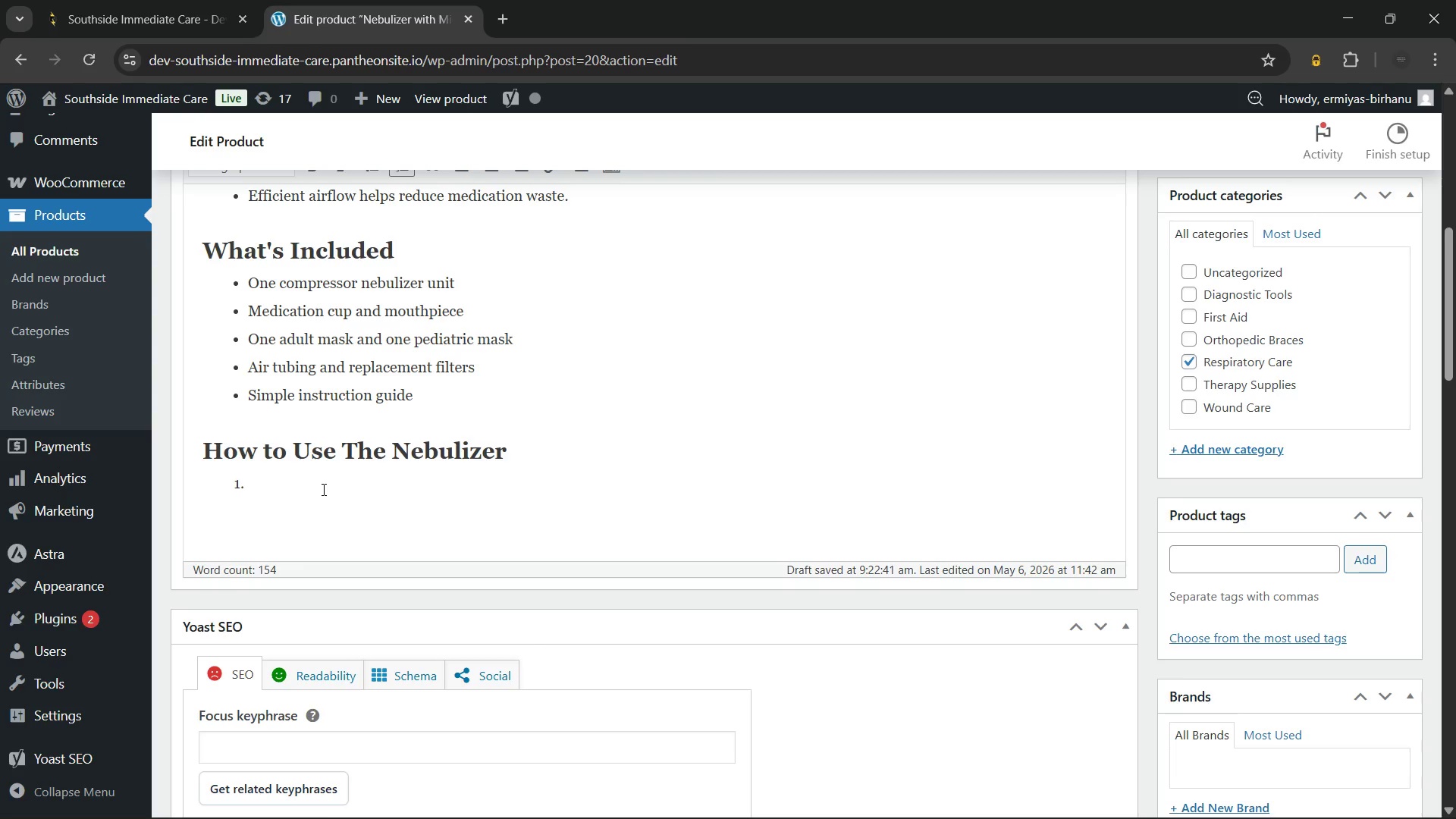 
type(Wash your hands before preparing the device.)
 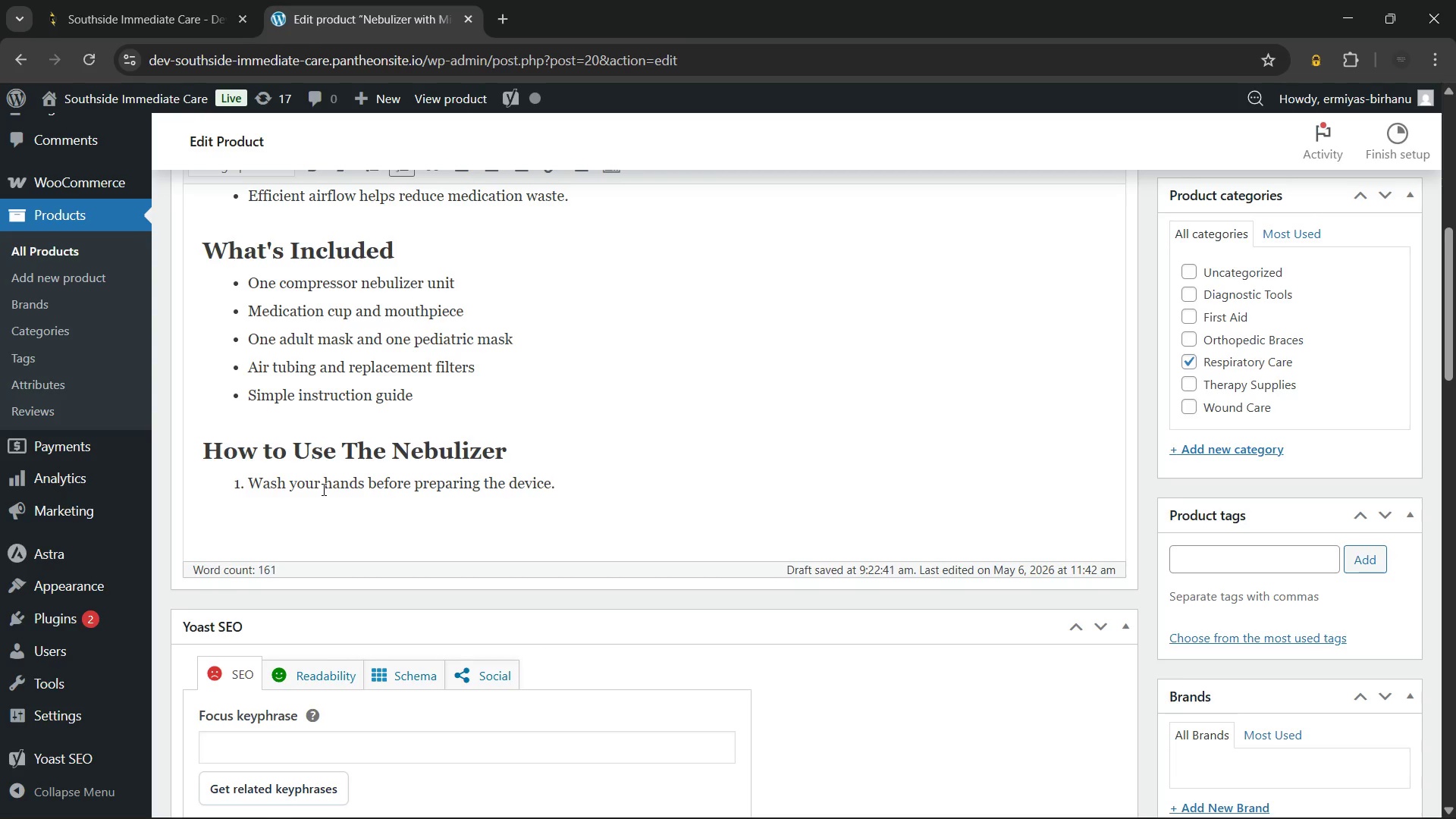 
key(Enter)
 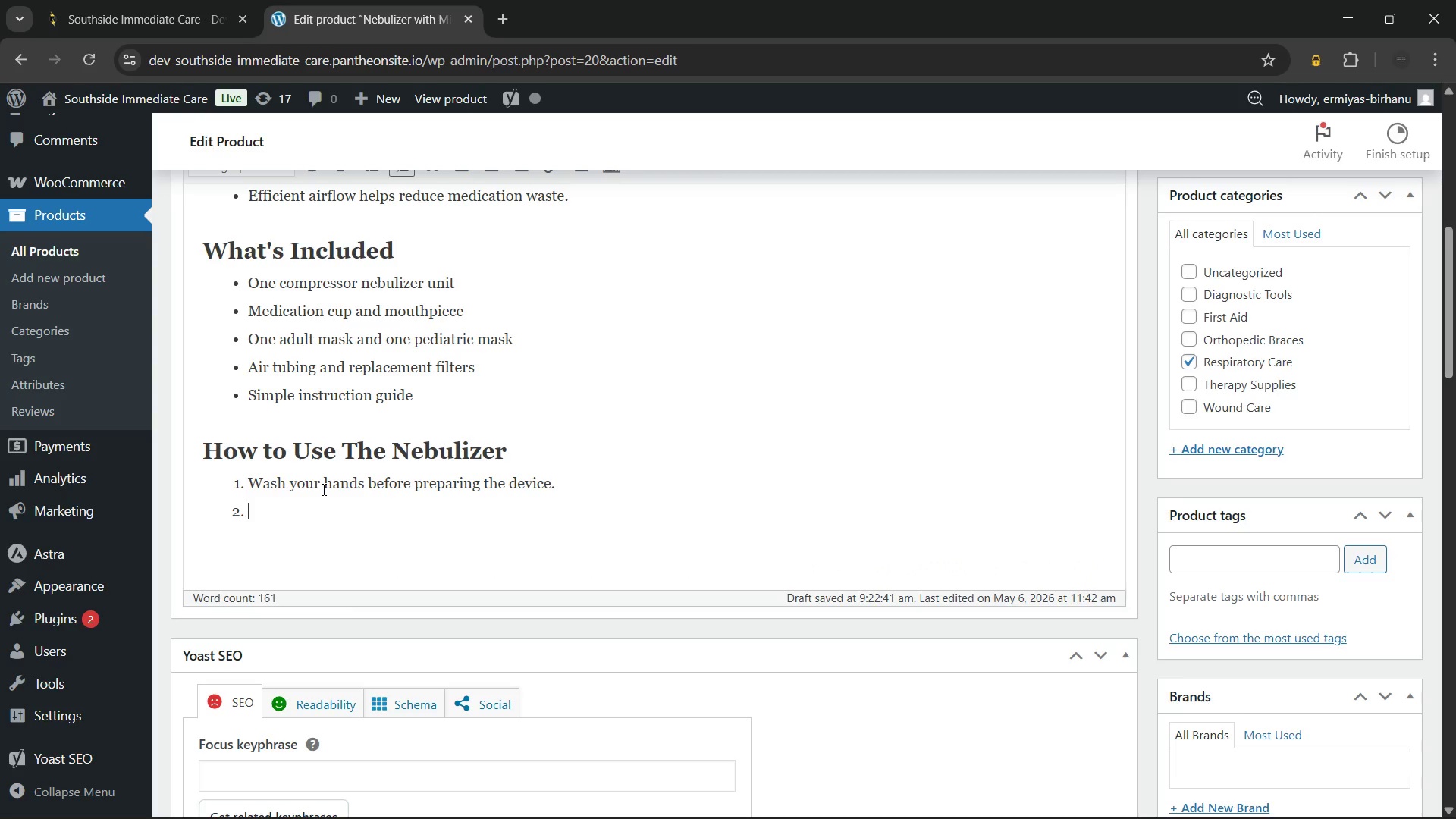 
type(Add prescribed medication)
 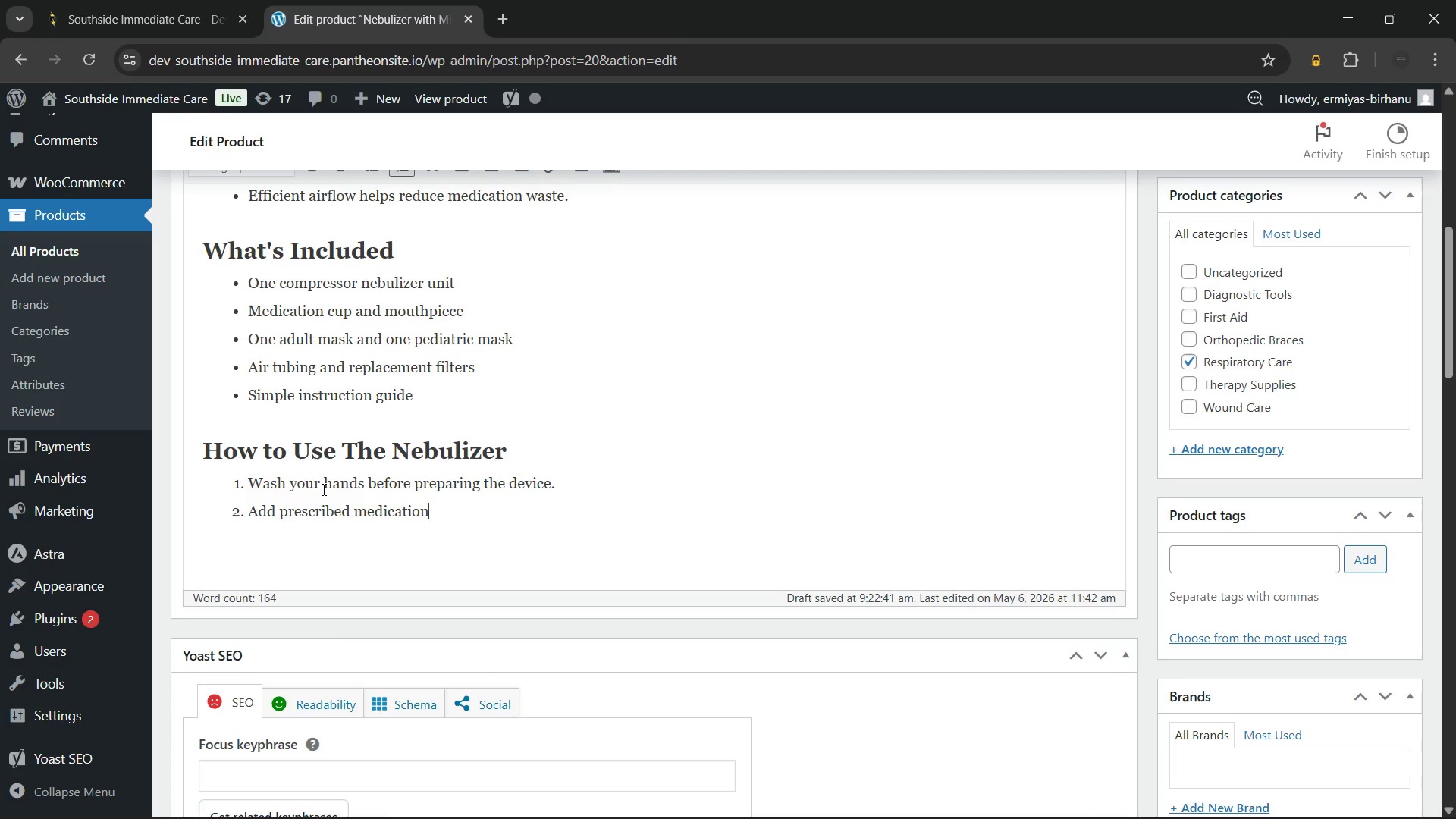 
wait(11.28)
 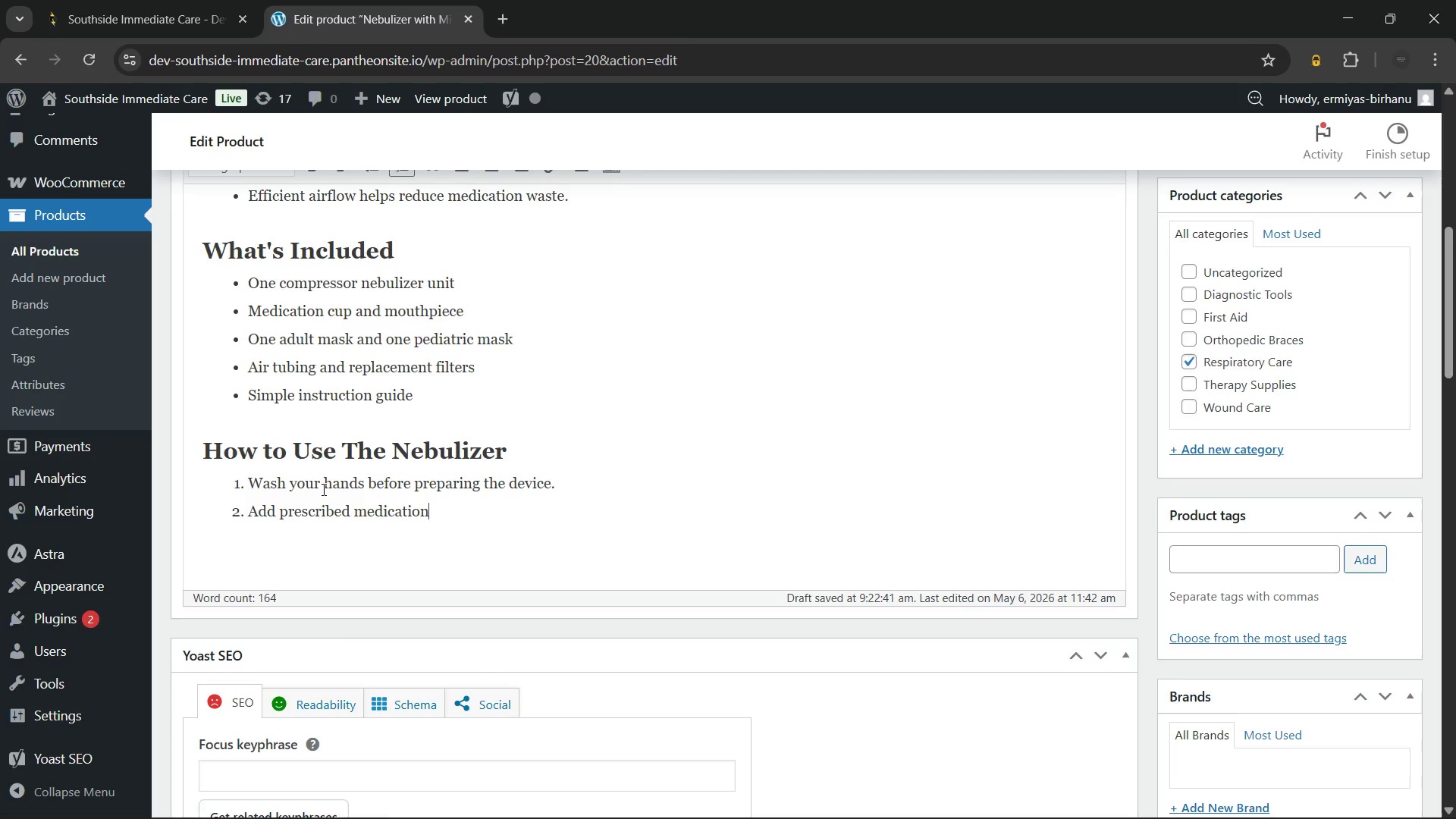 
type( into the medication cup.)
 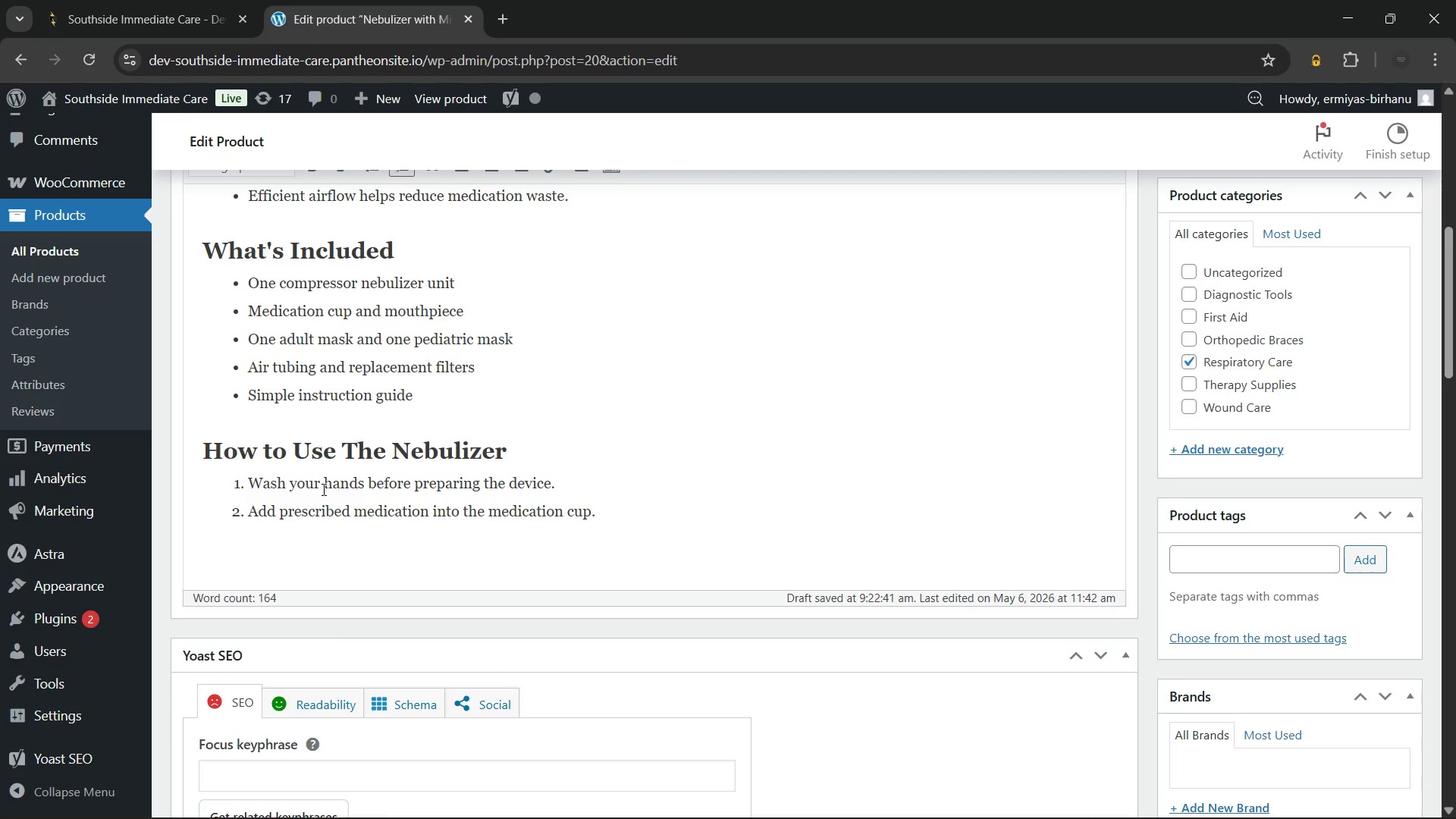 
key(Enter)
 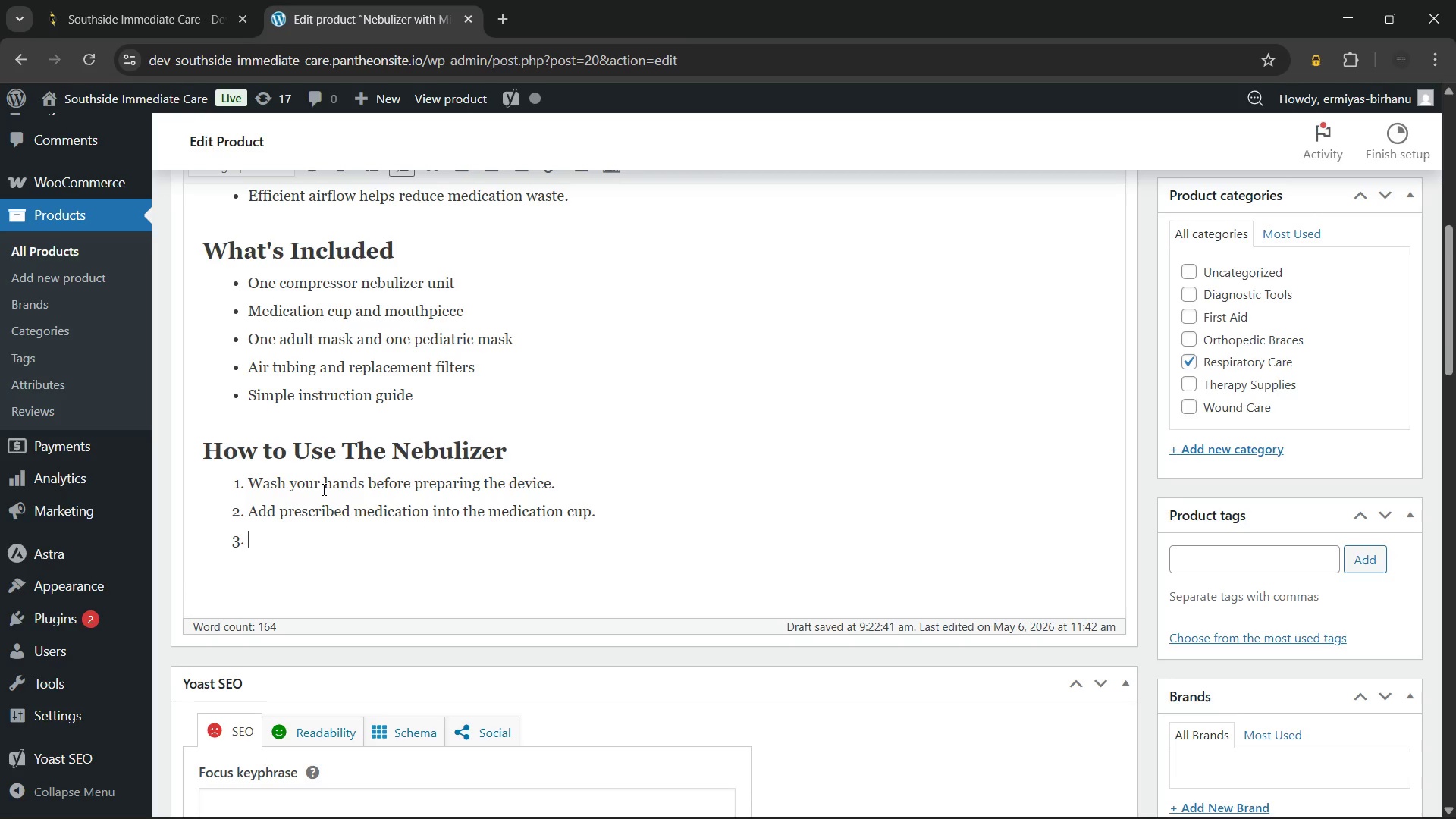 
type(Connect the tubing and attach the mask or mouthpiece)
 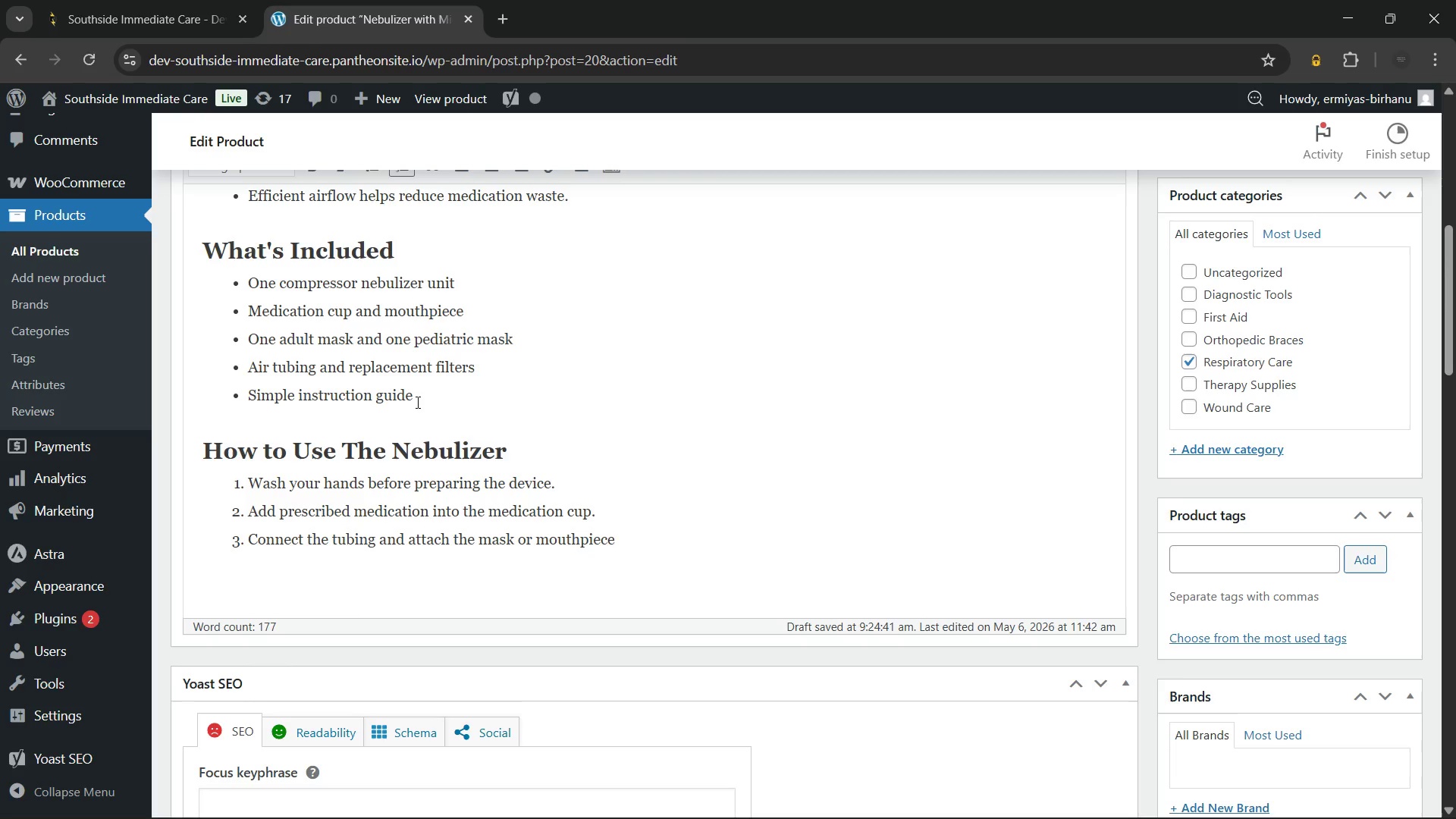 
wait(80.92)
 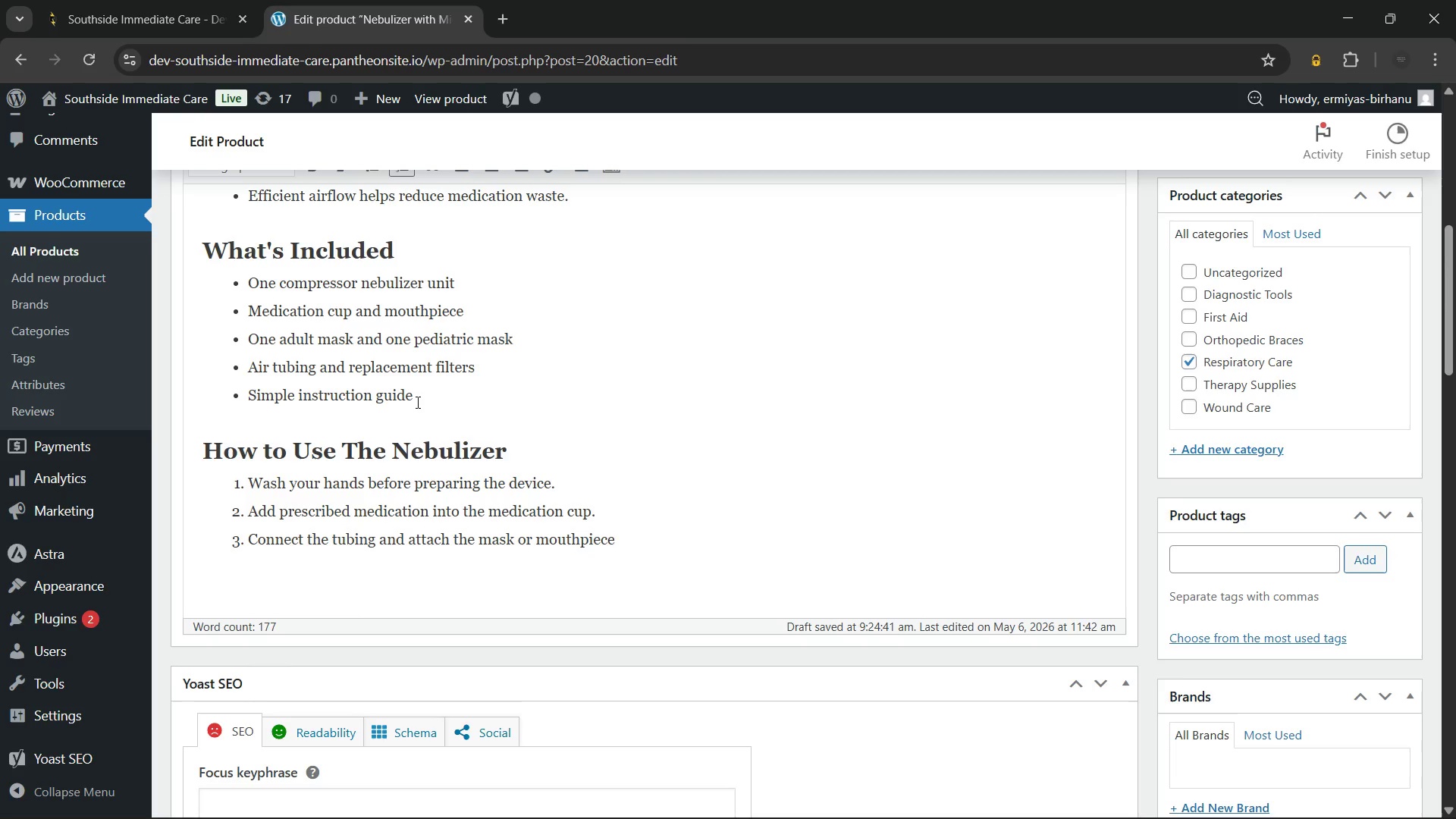 
key(Period)
 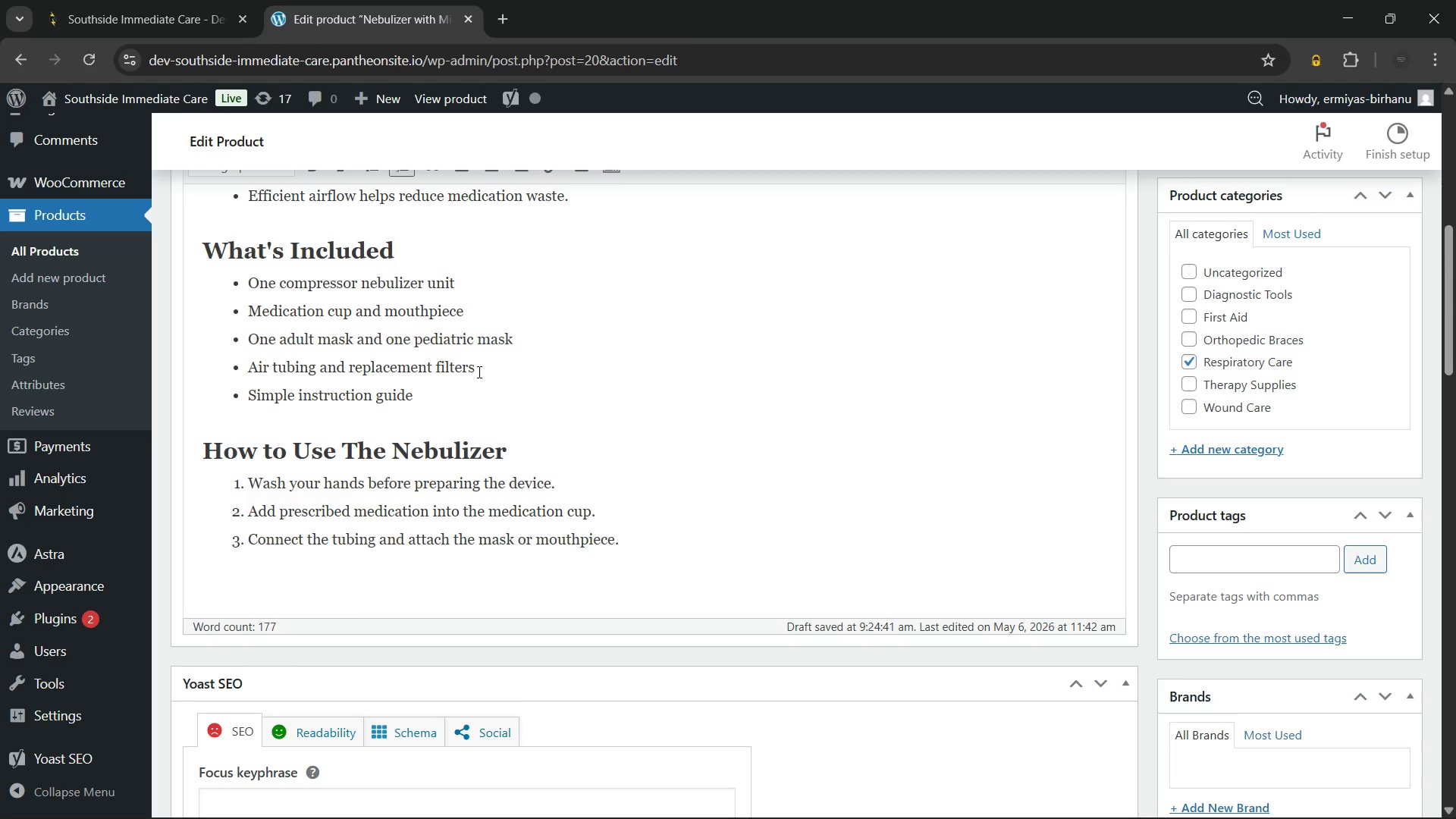 
key(Enter)
 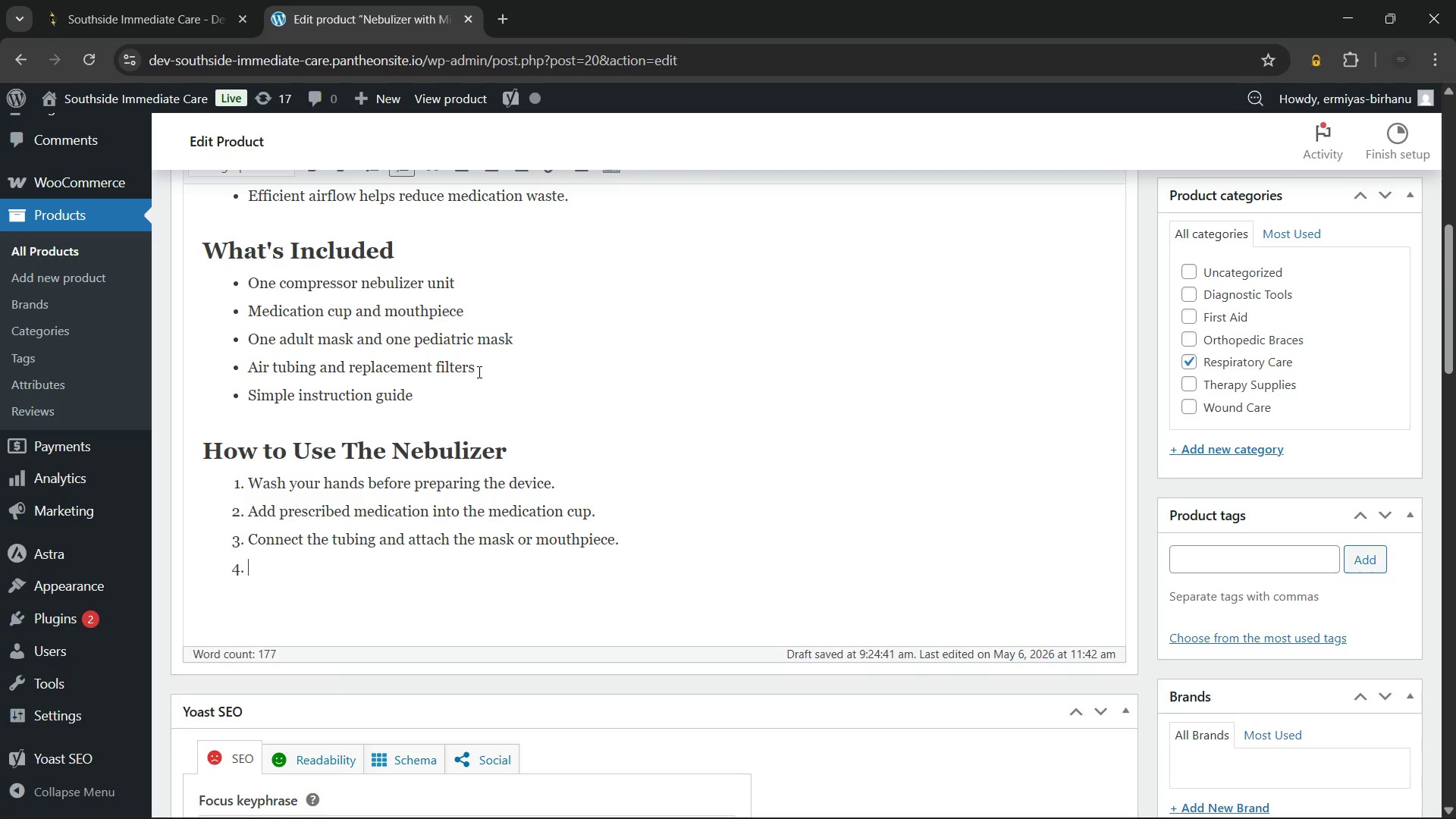 
type(Turn on the compressor and breathe normally.)
 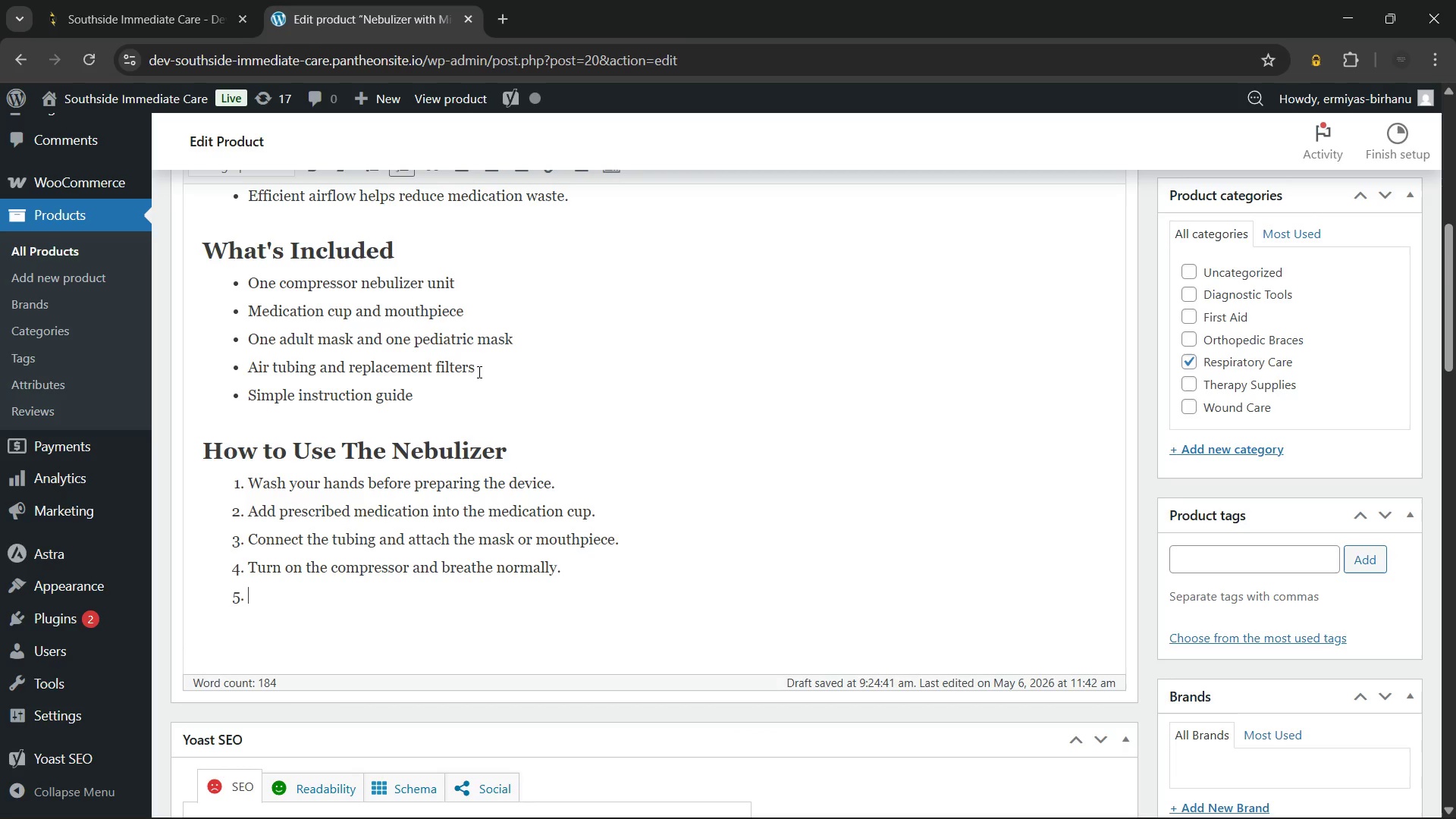 
key(Enter)
 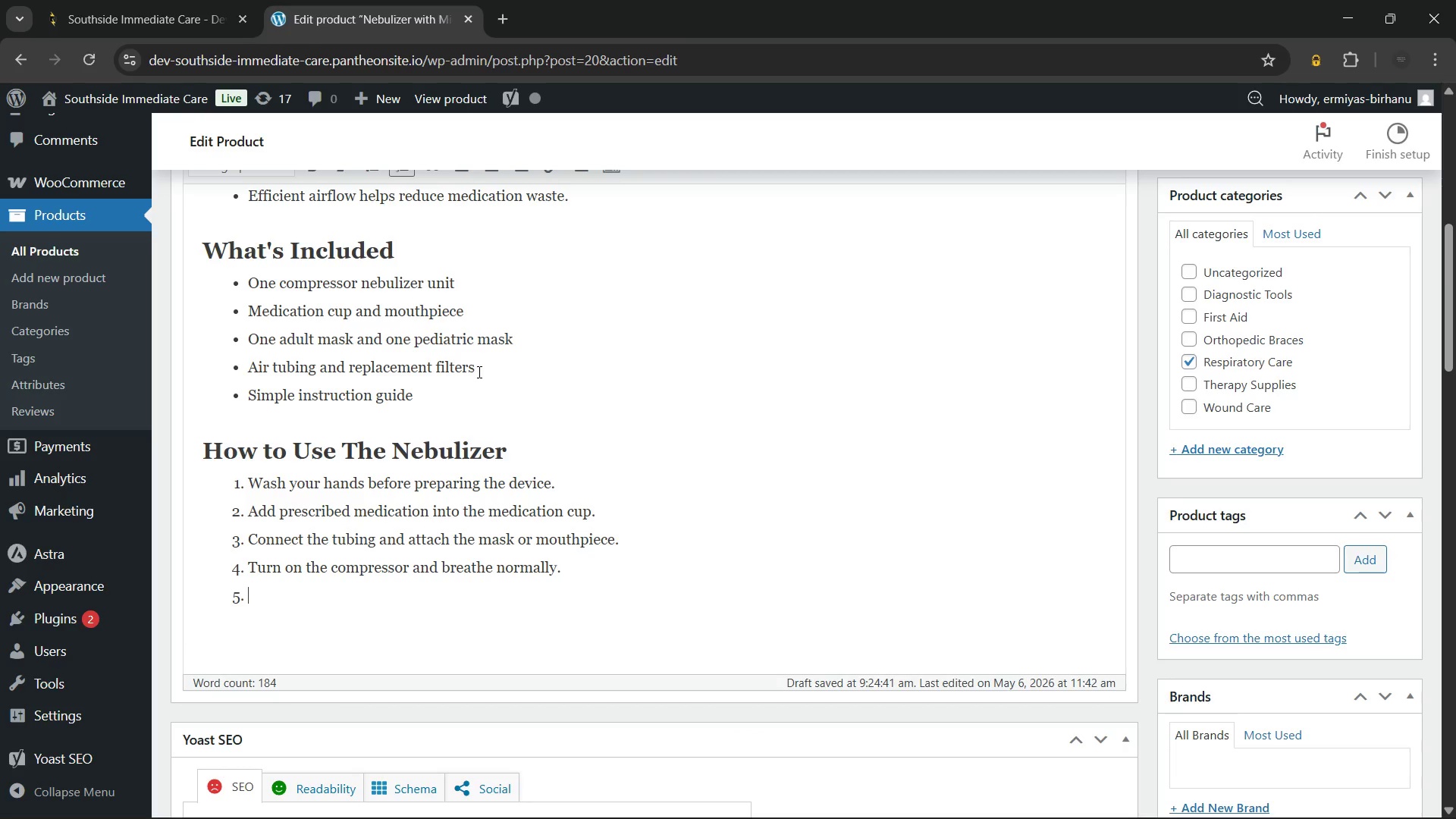 
type(Clean all removable parts after treatment is complete.)
 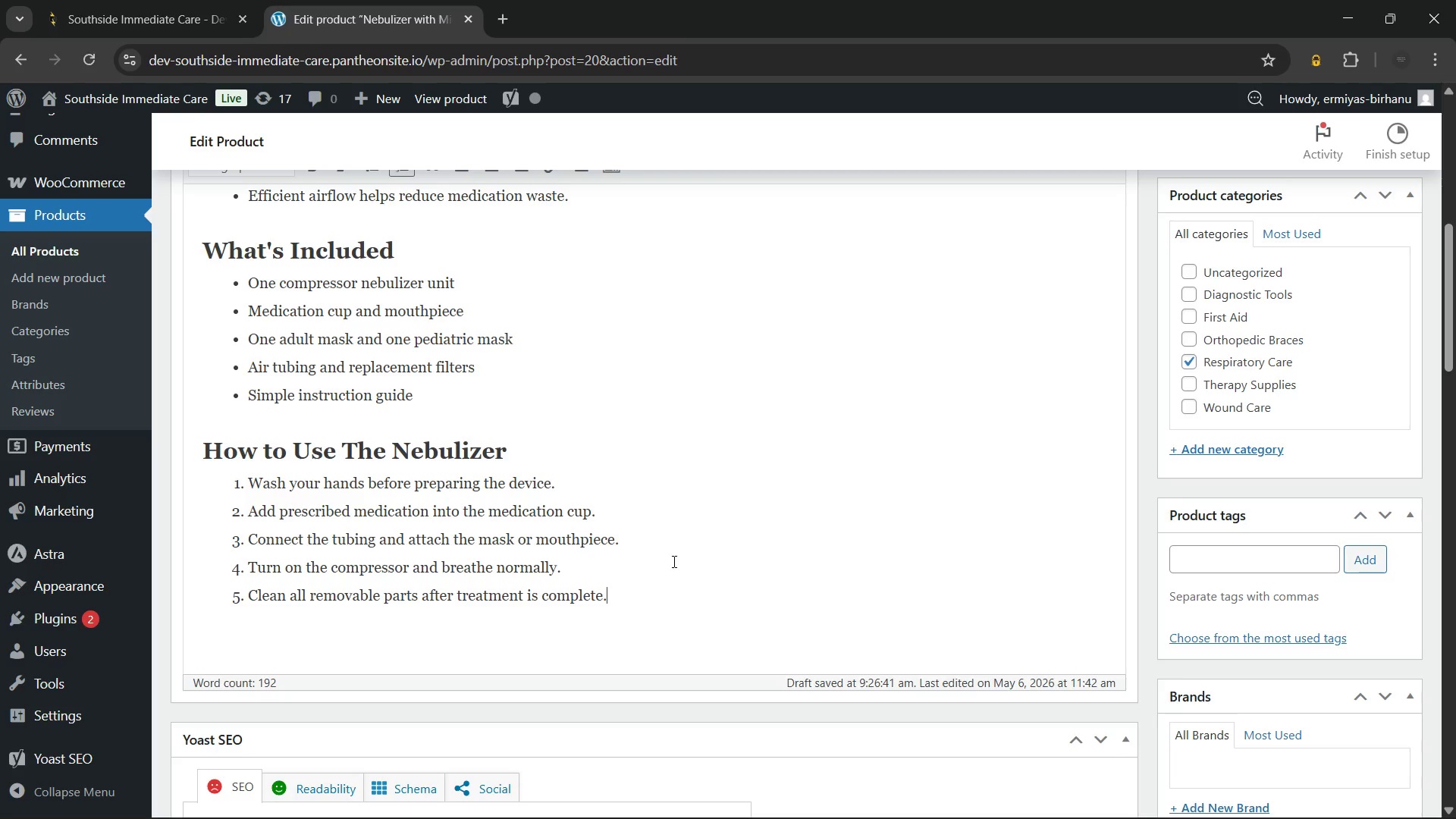 
wait(97.17)
 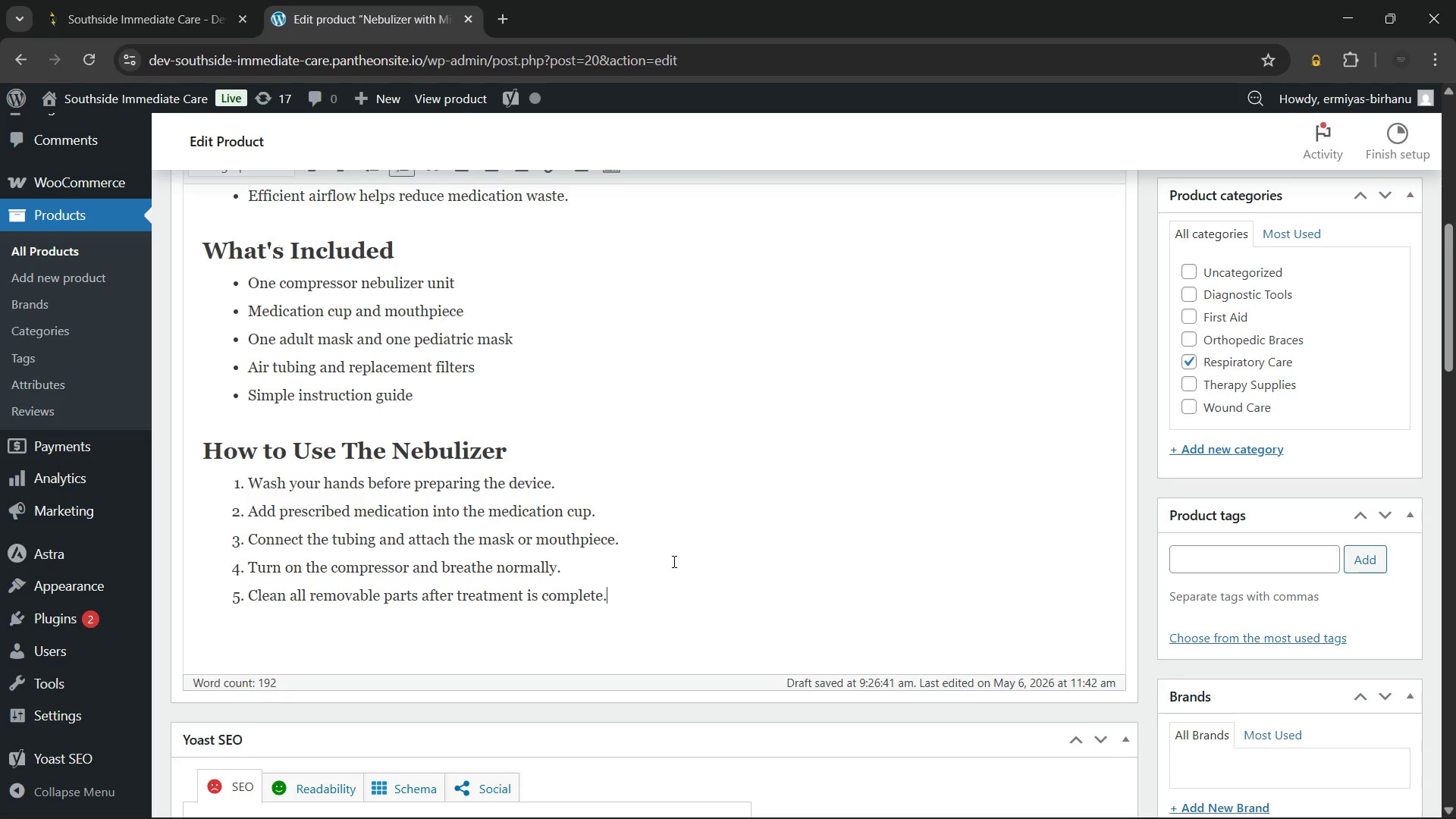 
key(Enter)
 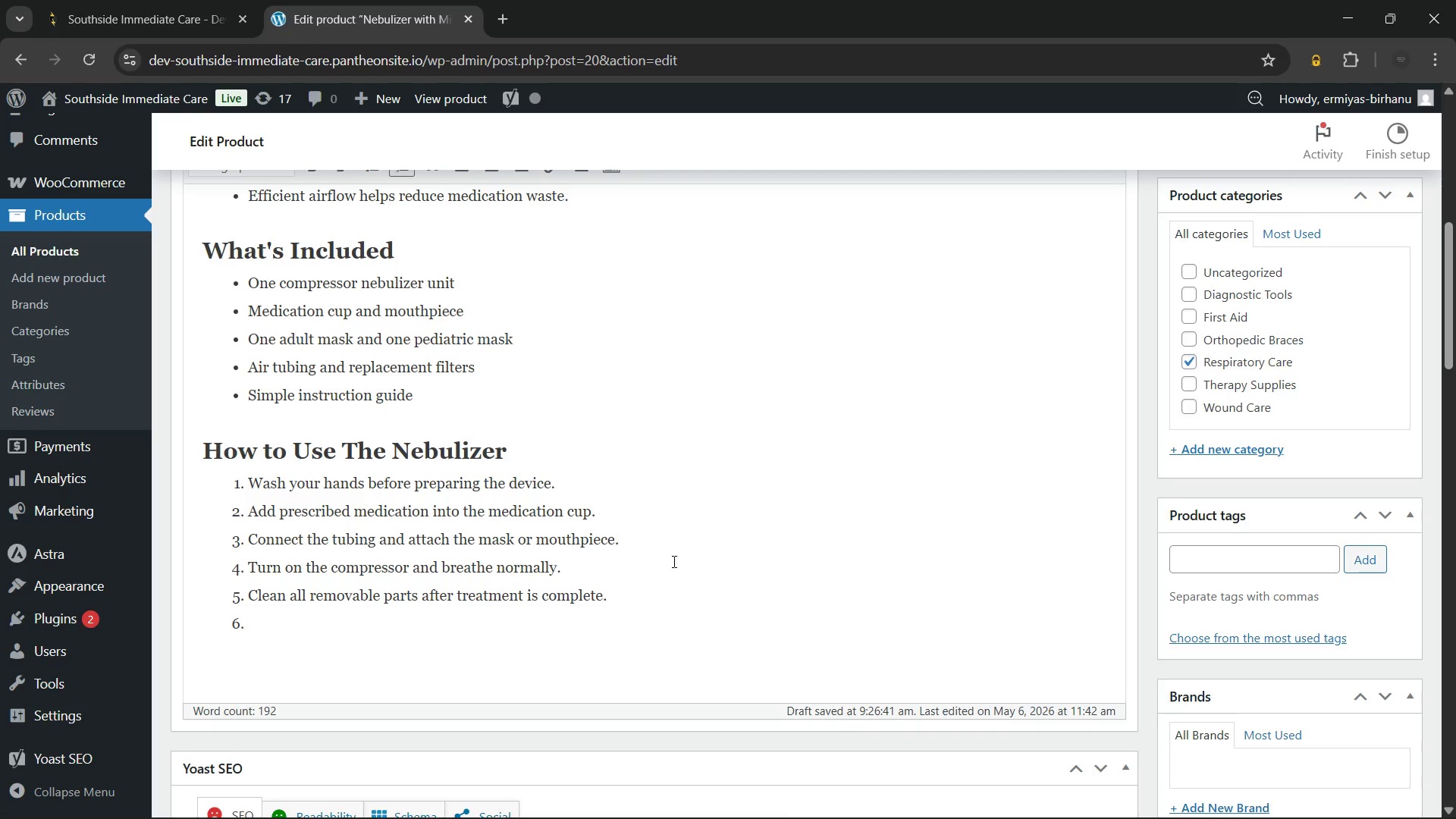 
key(Enter)
 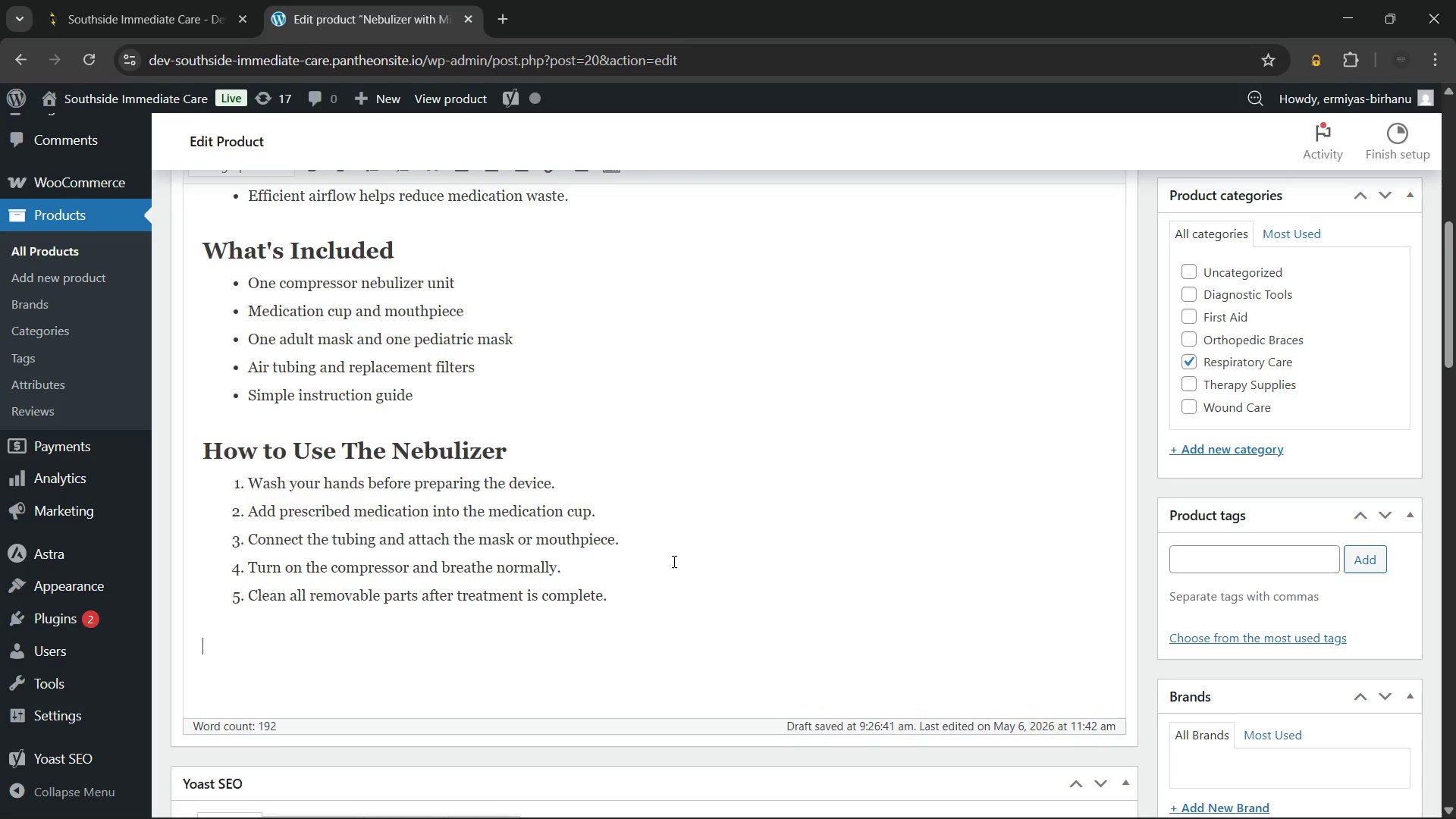 
key(Backspace)
 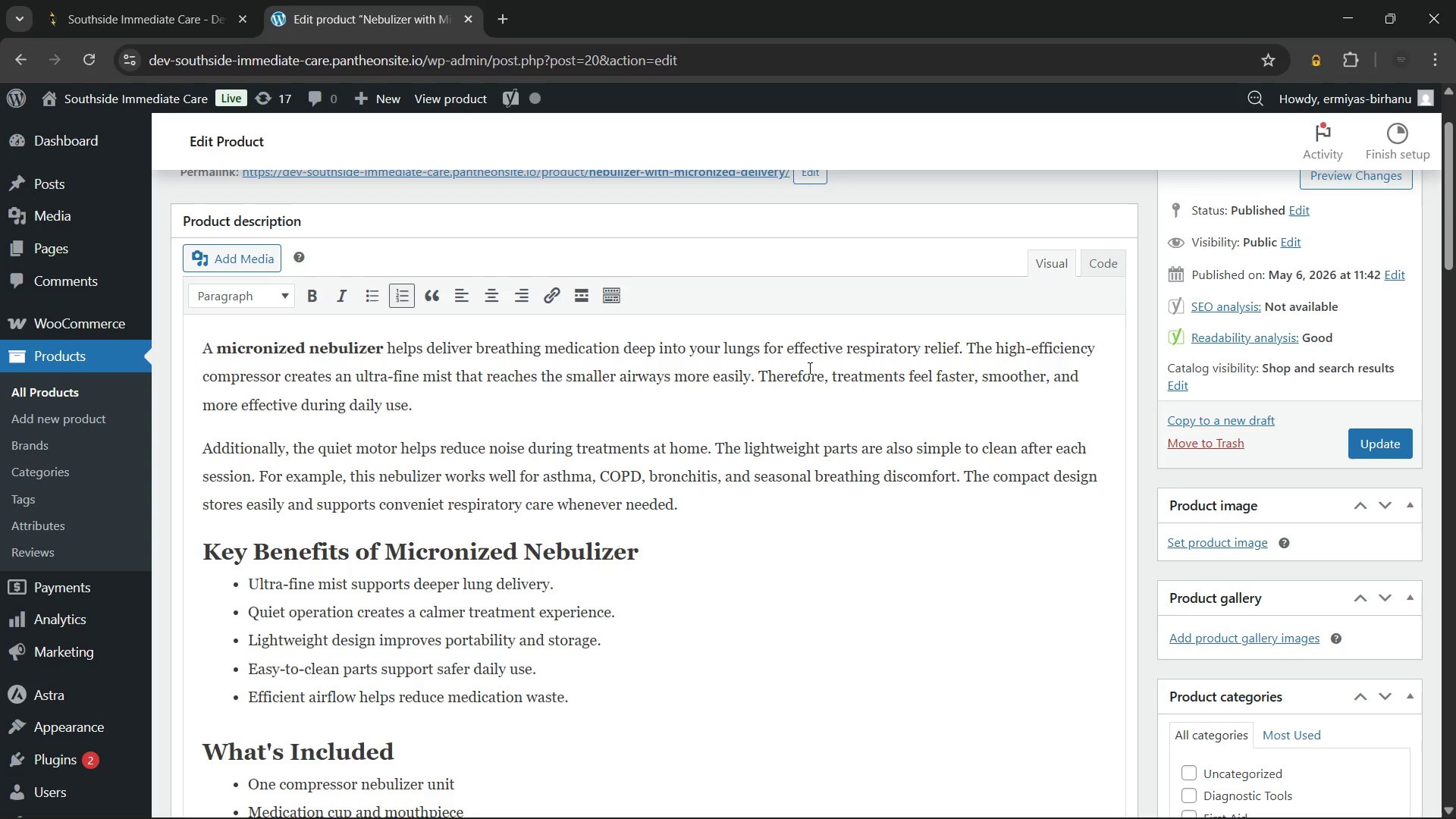 
wait(140.86)
 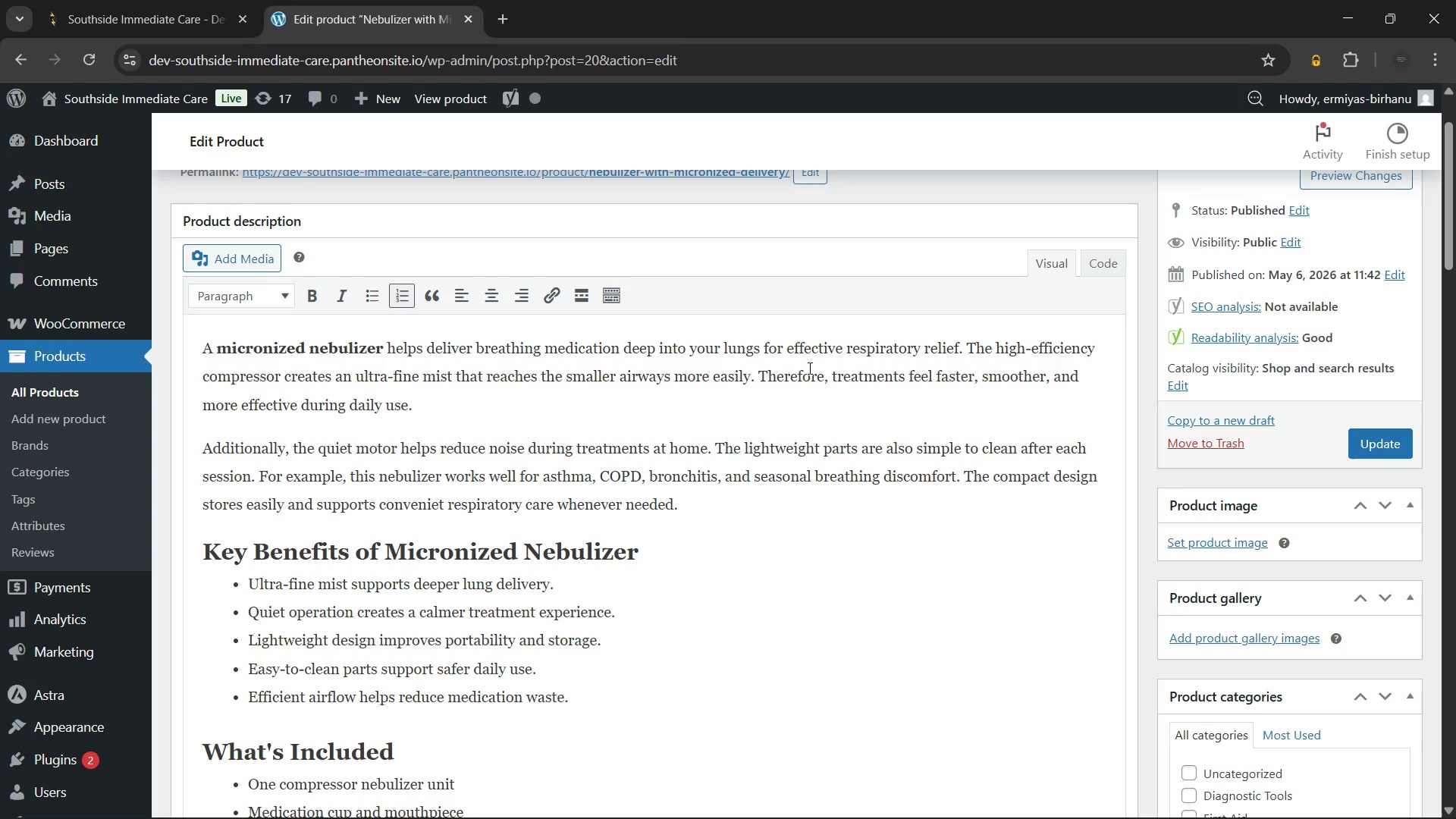 
left_click([1207, 604])
 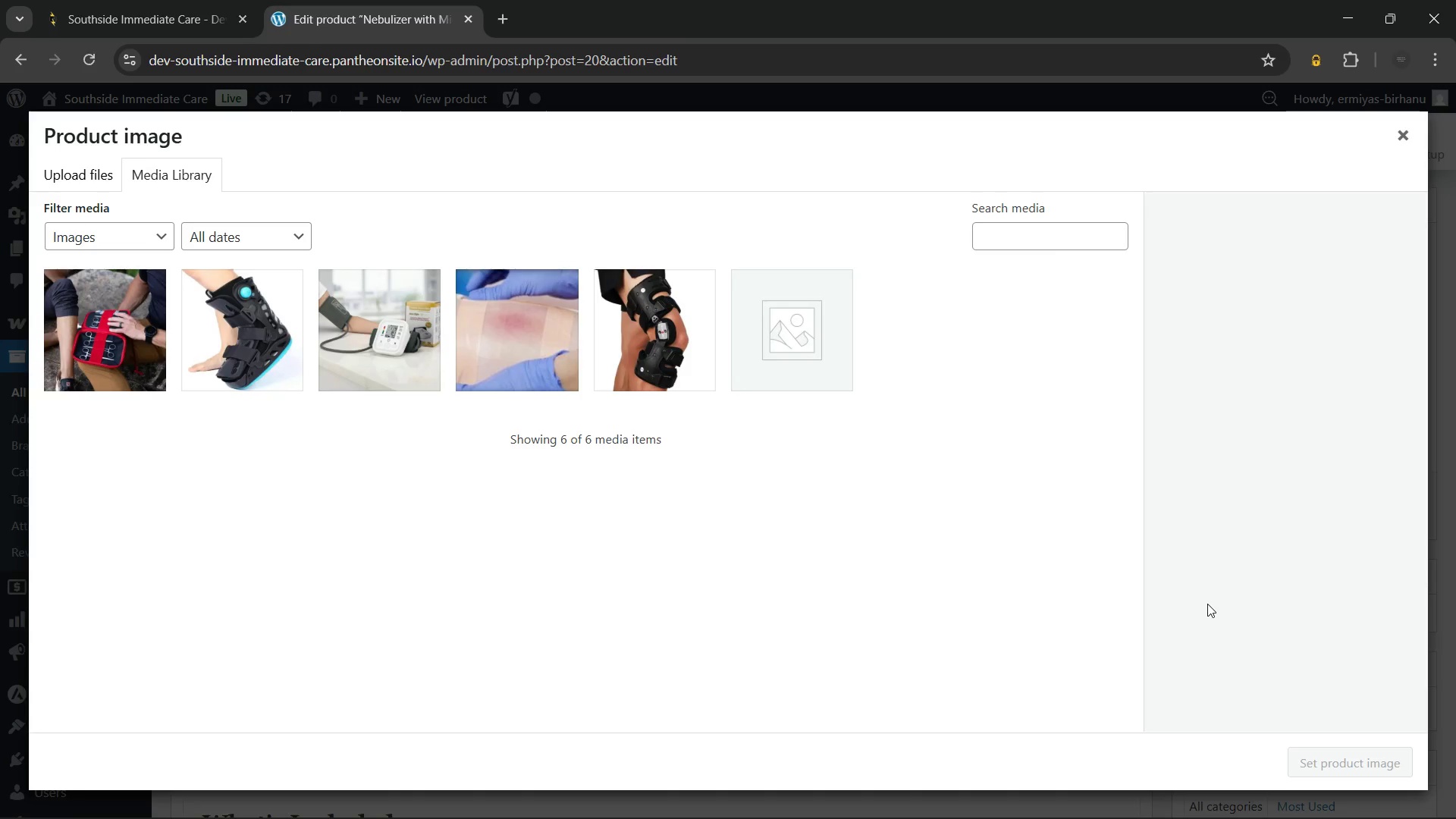 
wait(13.66)
 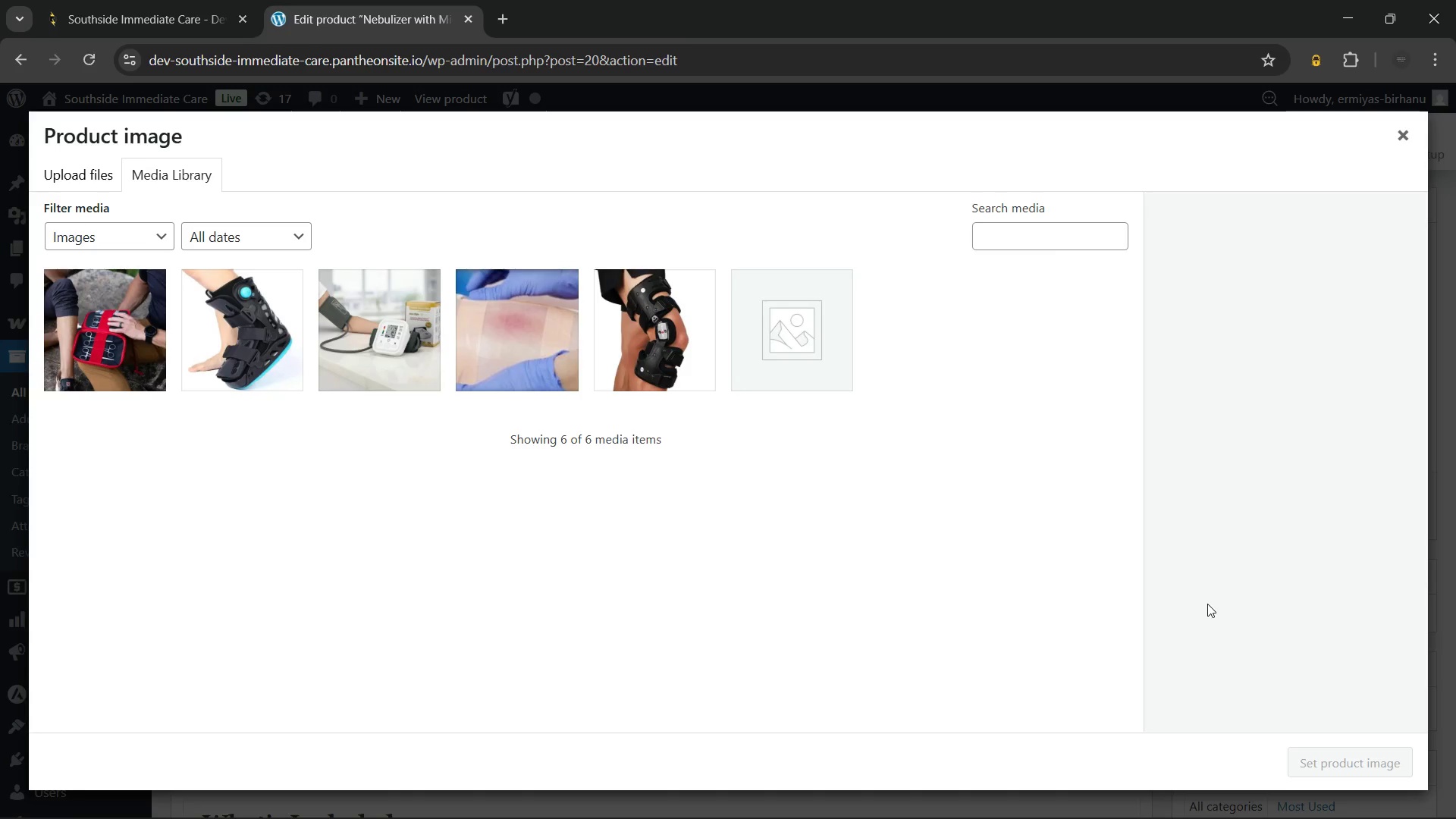 
left_click([77, 167])
 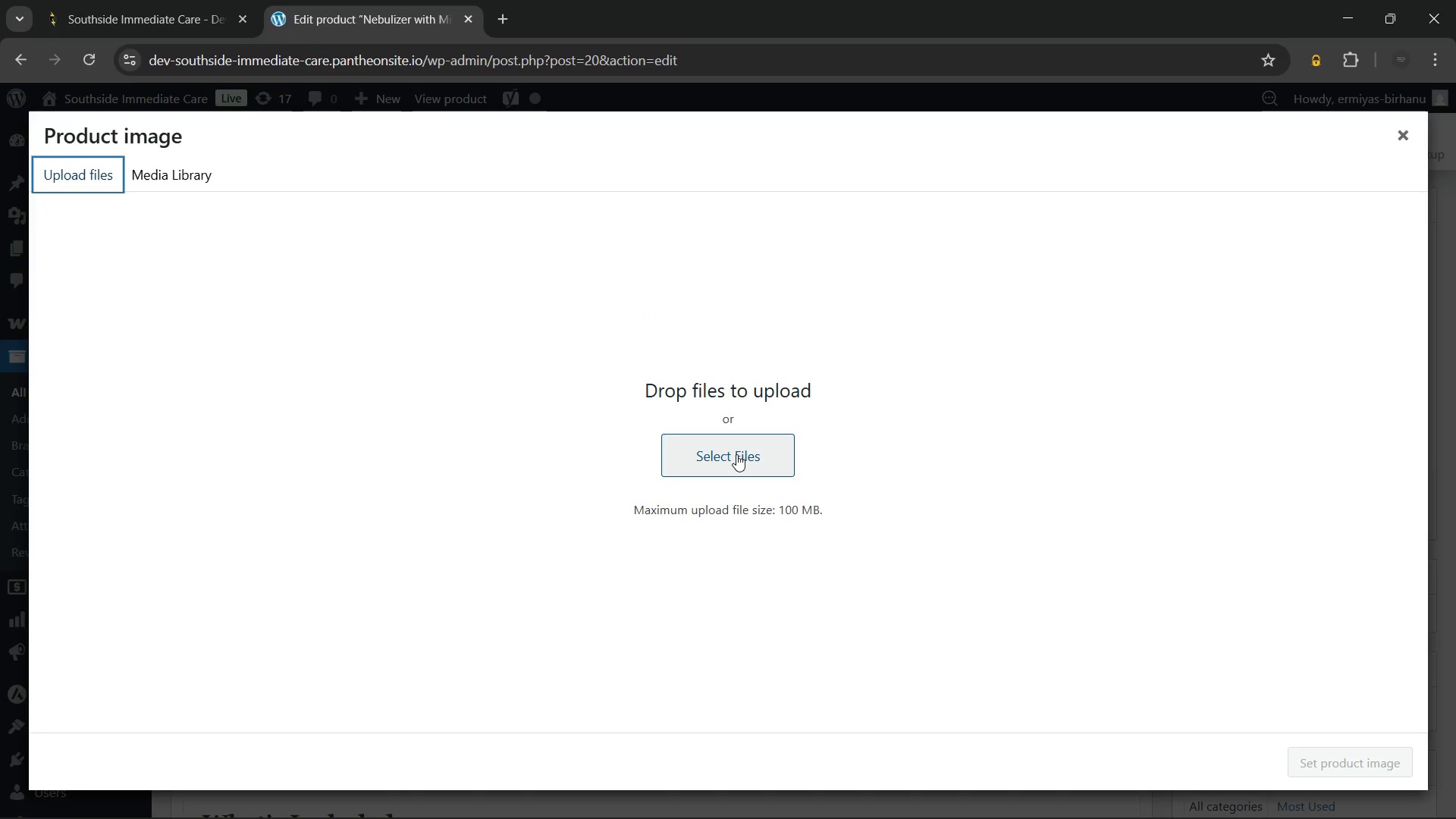 
left_click([736, 454])
 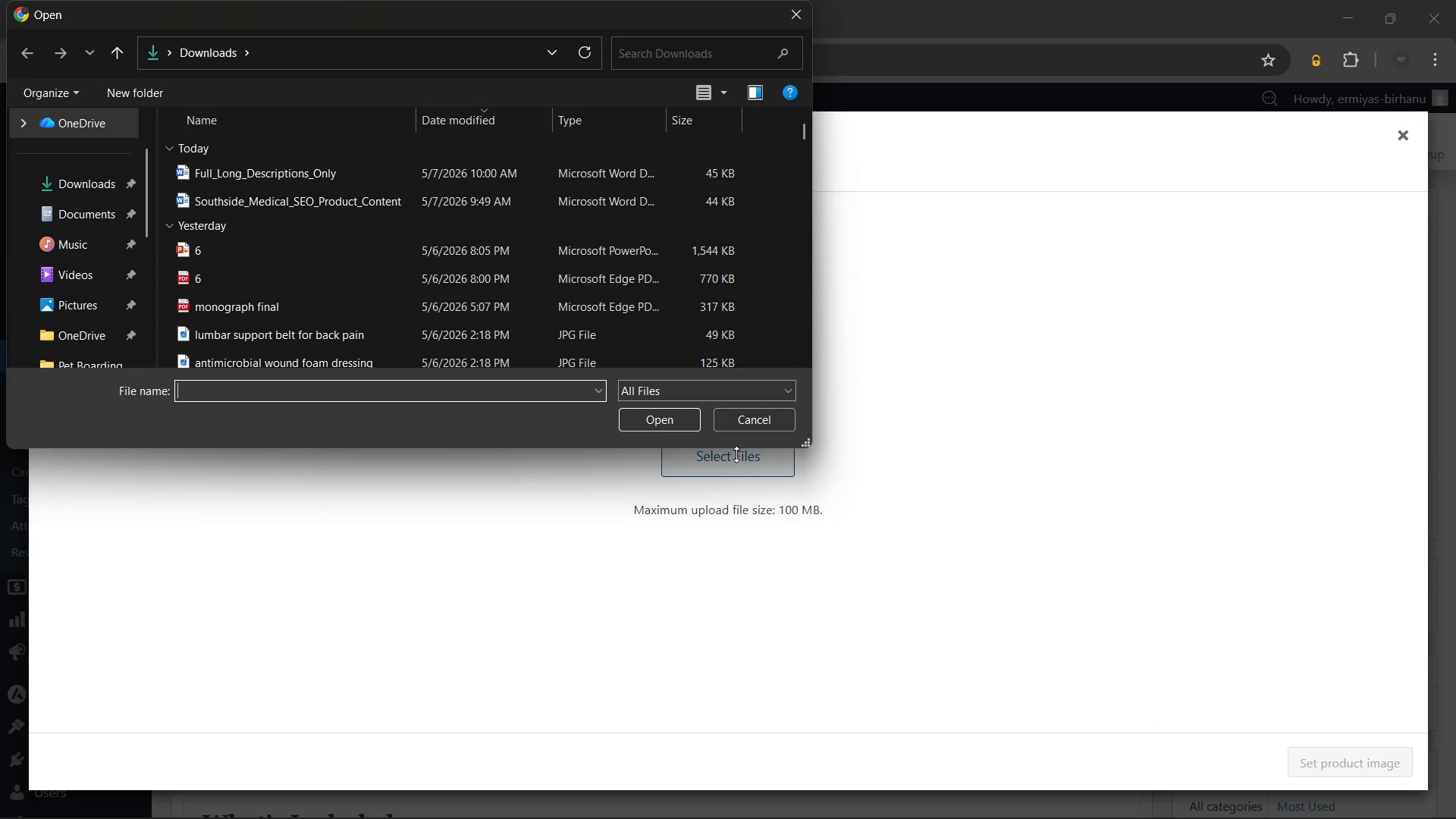 
wait(5.59)
 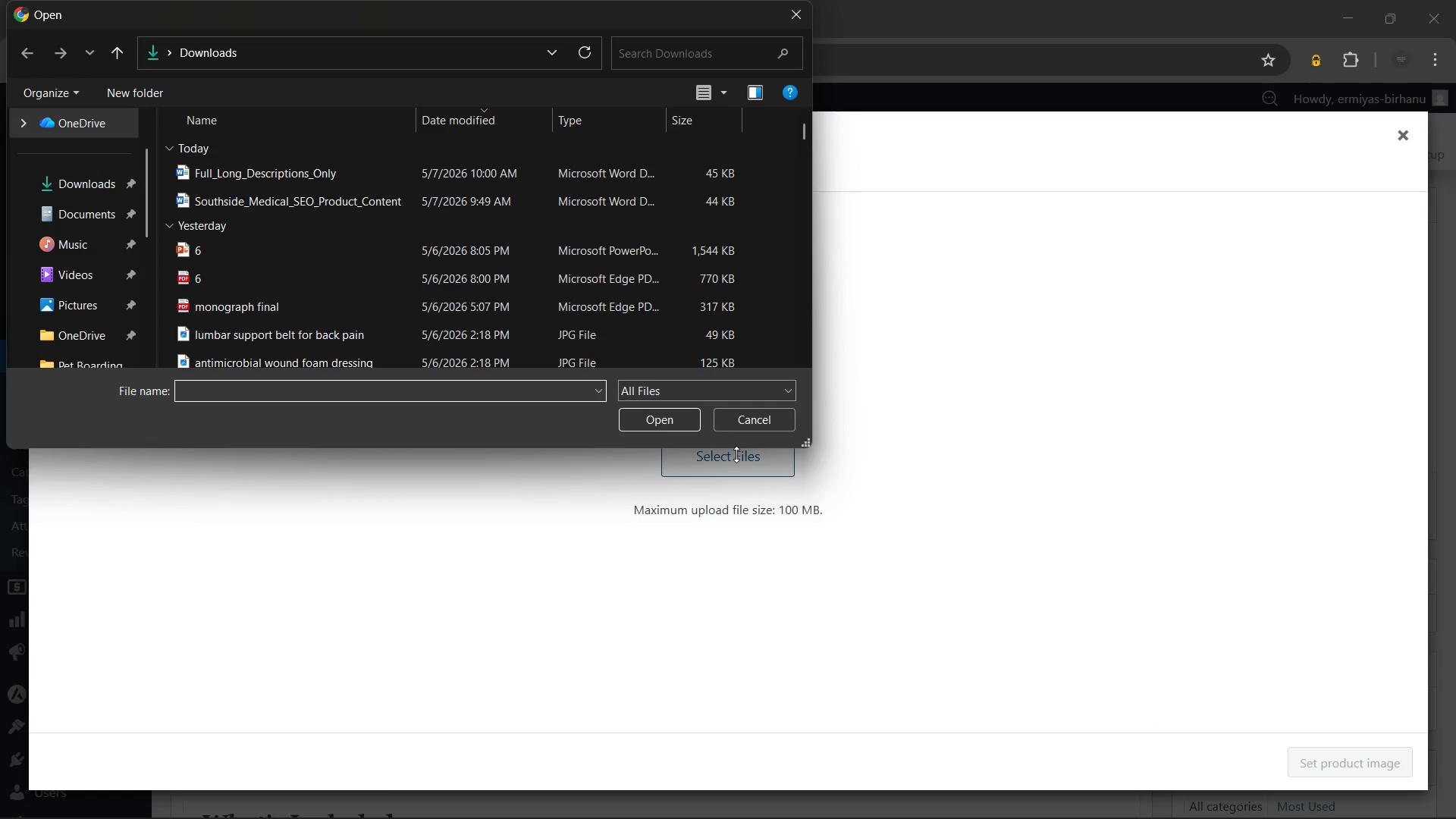 
scroll: coordinate [461, 234], scroll_direction: down, amount: 4.0
 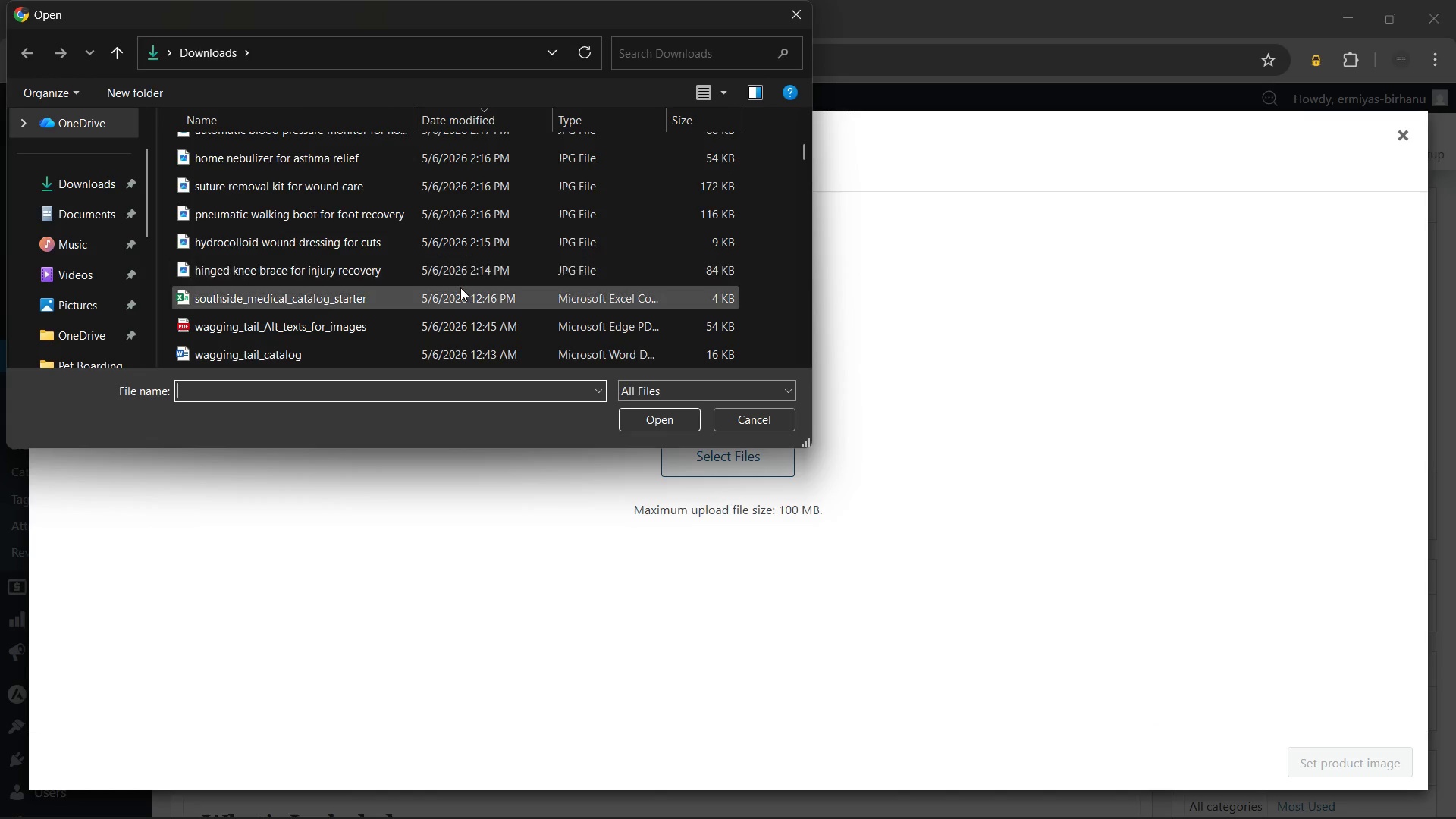 
scroll: coordinate [460, 287], scroll_direction: none, amount: 0.0
 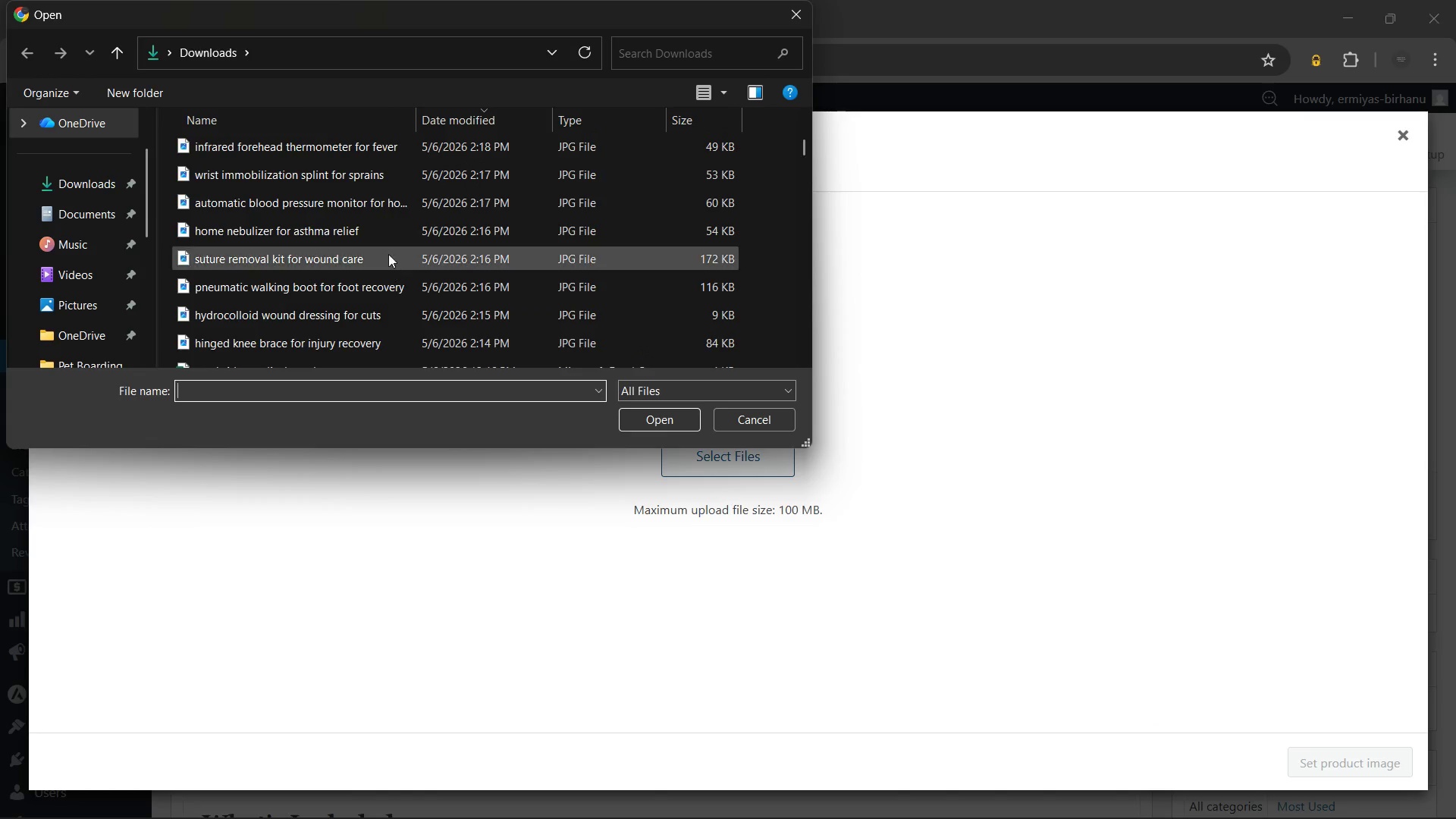 
mouse_move([364, 242])
 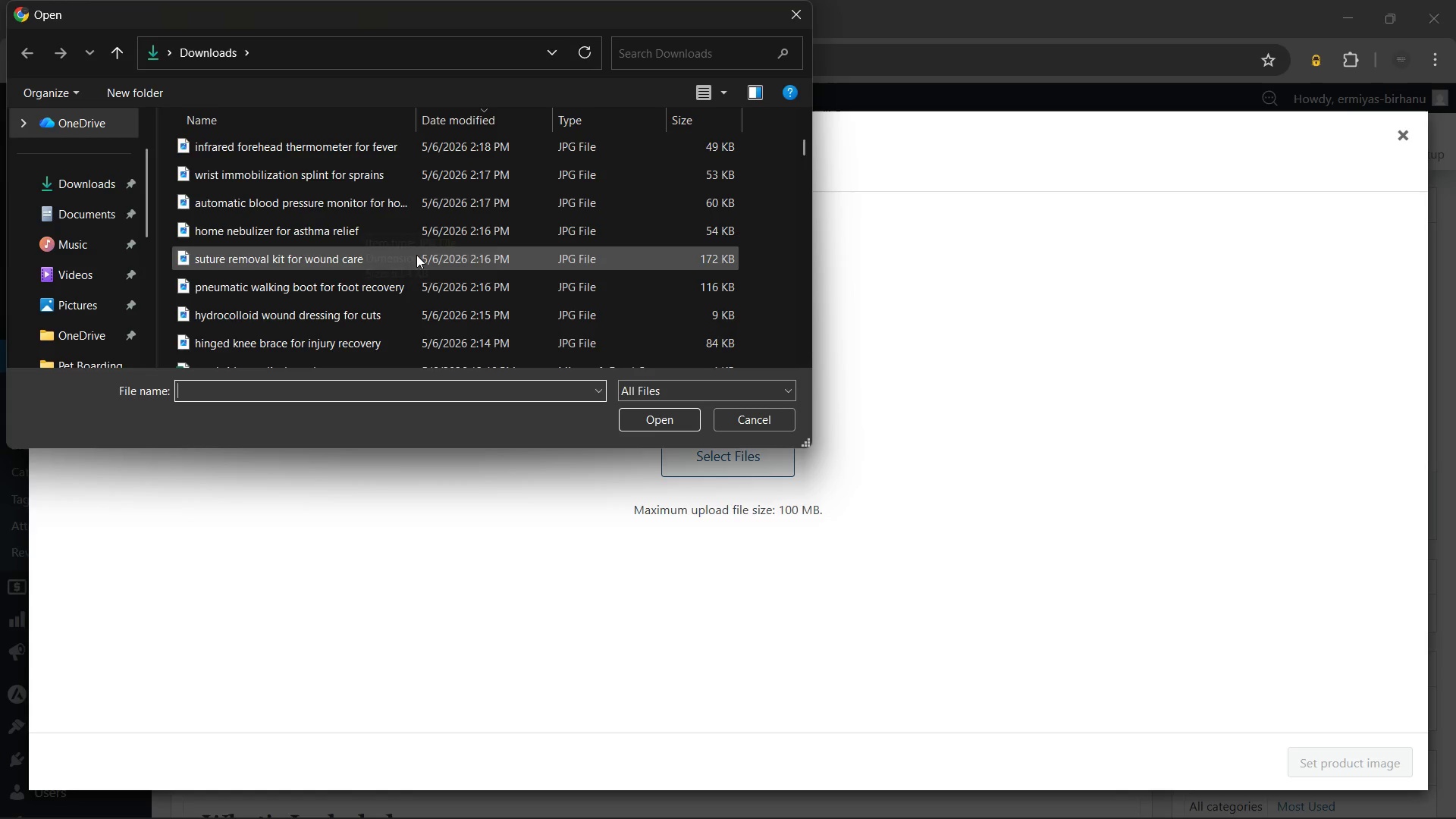 
mouse_move([435, 256])
 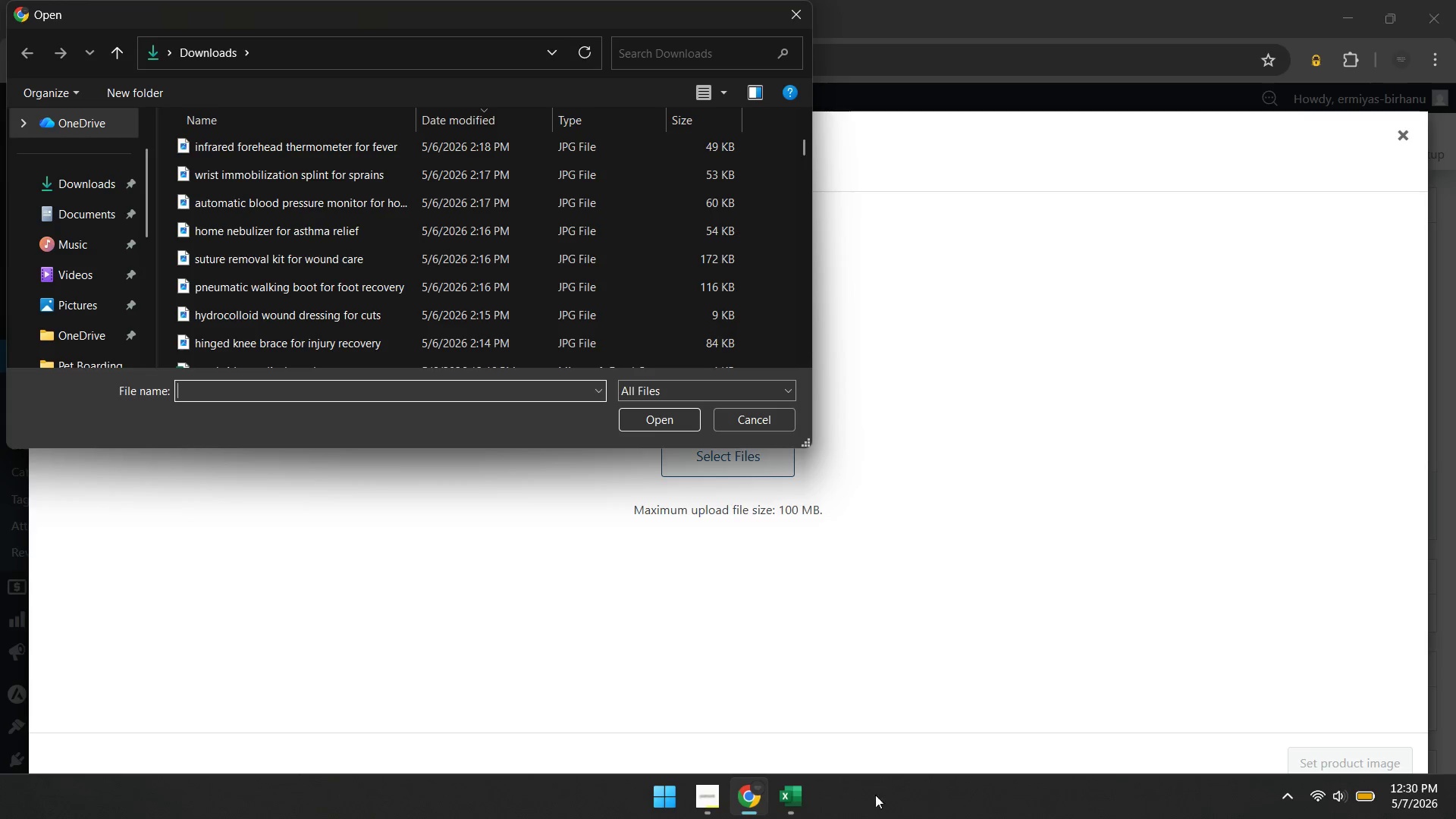 
left_click([783, 798])
 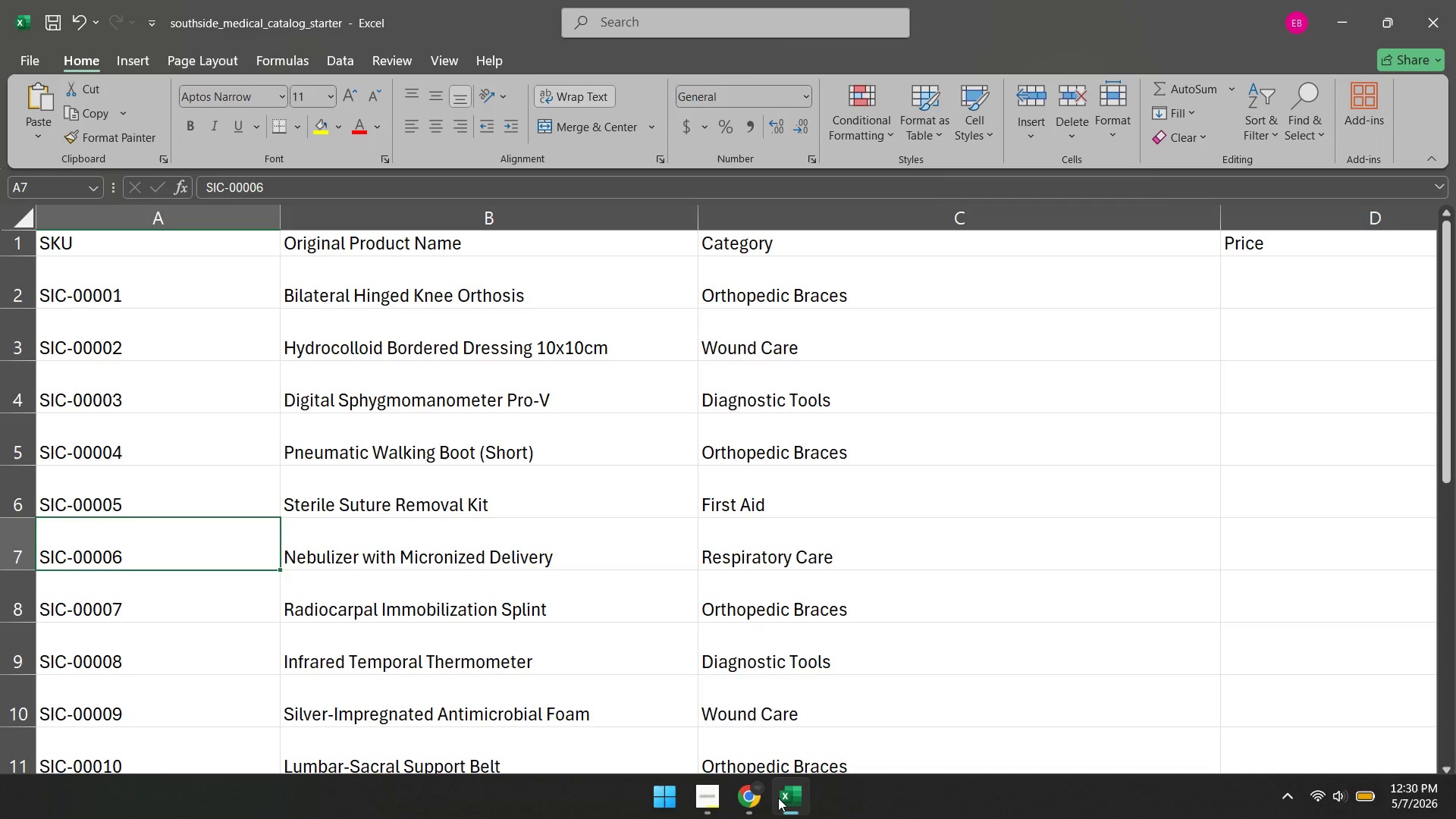 
left_click([755, 798])
 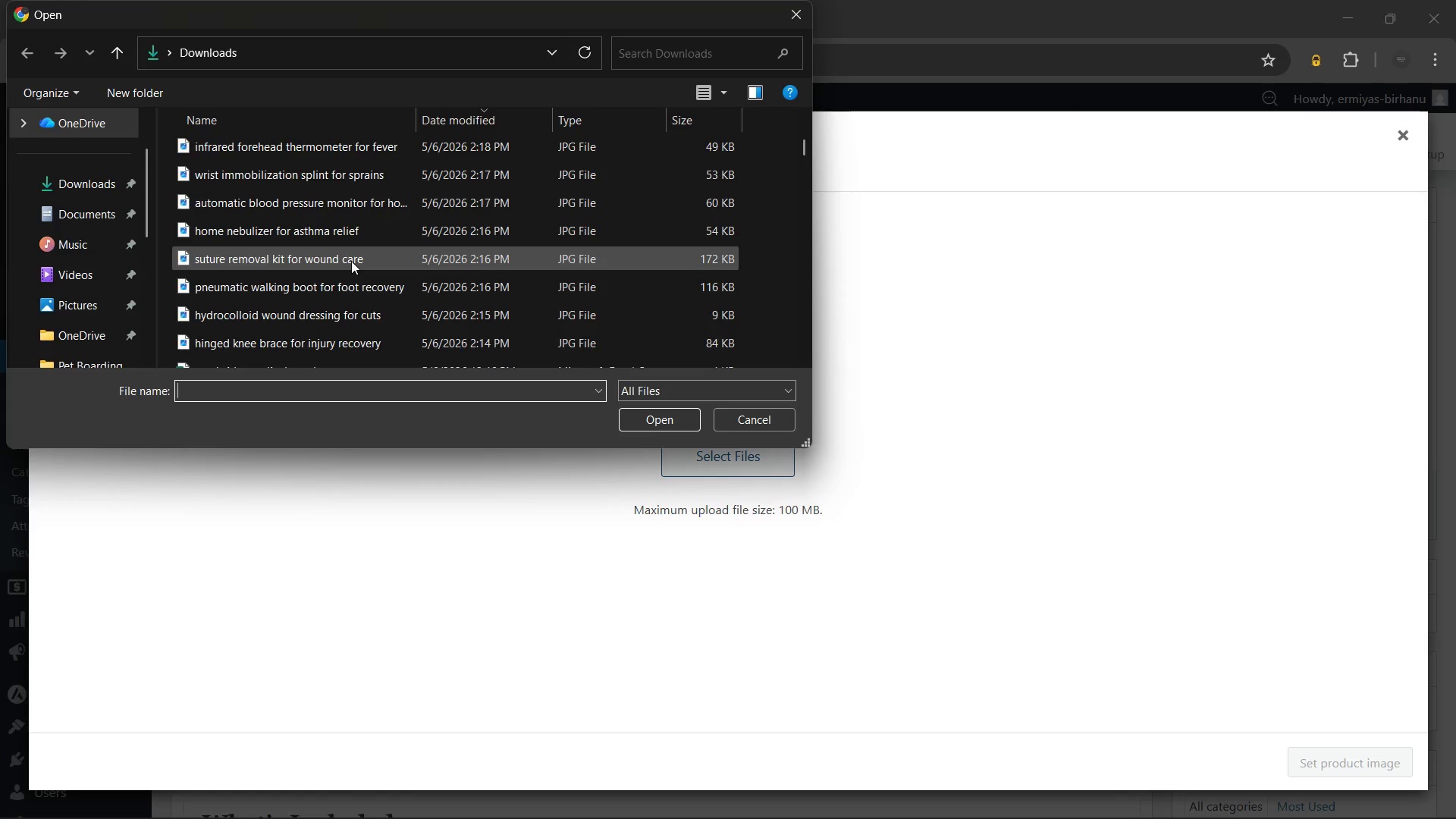 
left_click([344, 223])
 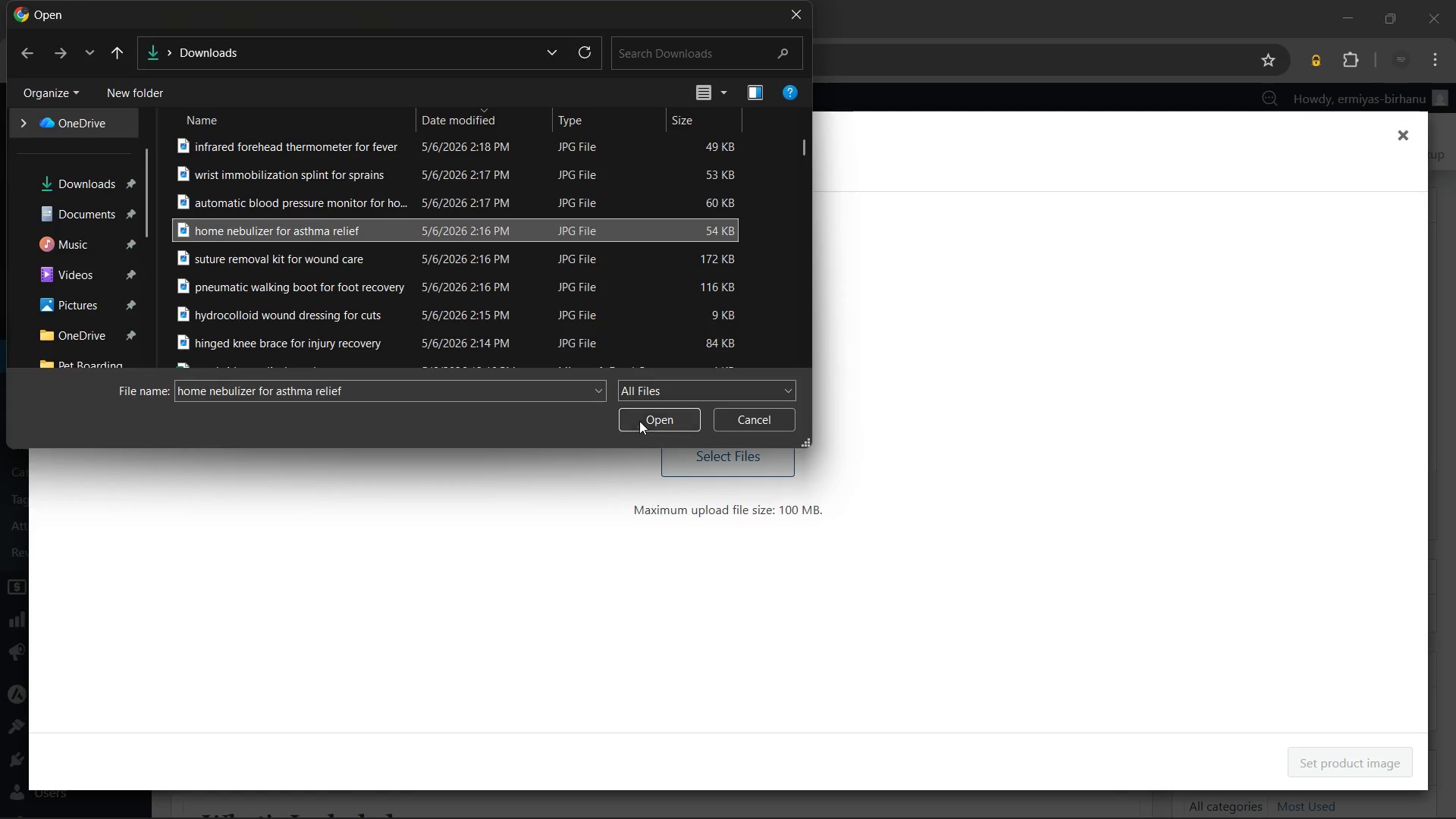 
left_click([641, 418])
 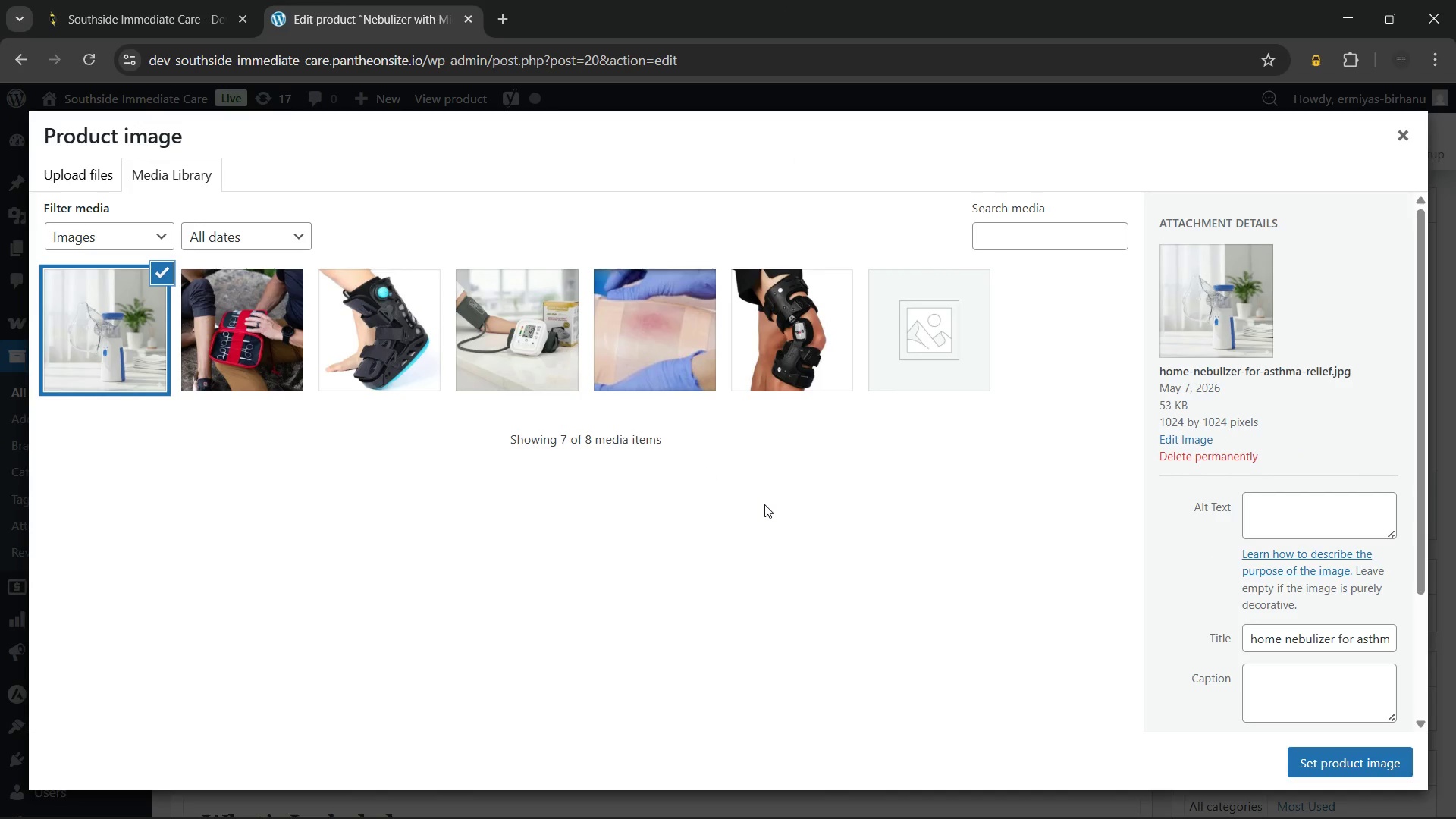 
wait(33.11)
 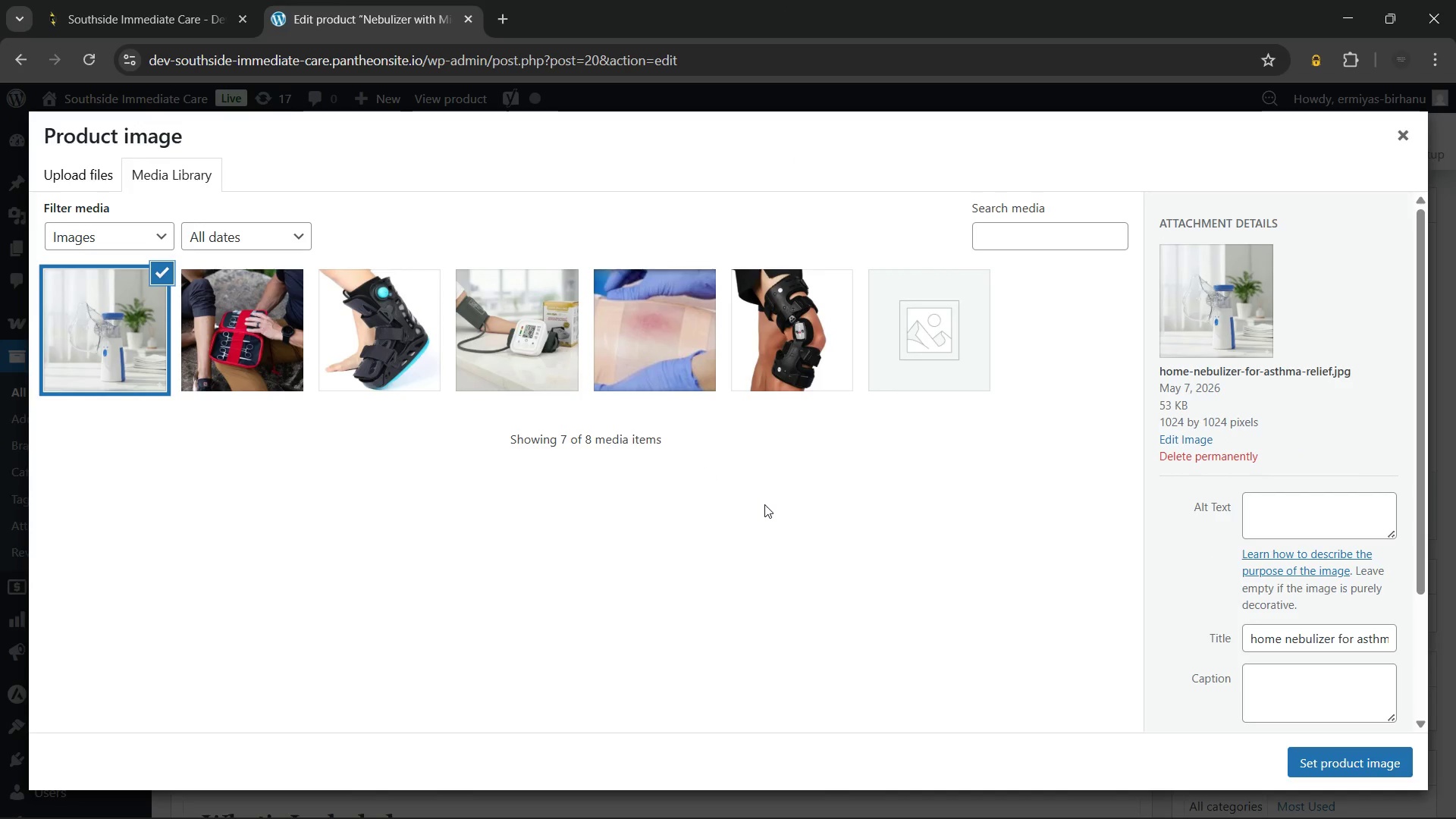 
left_click([1315, 514])
 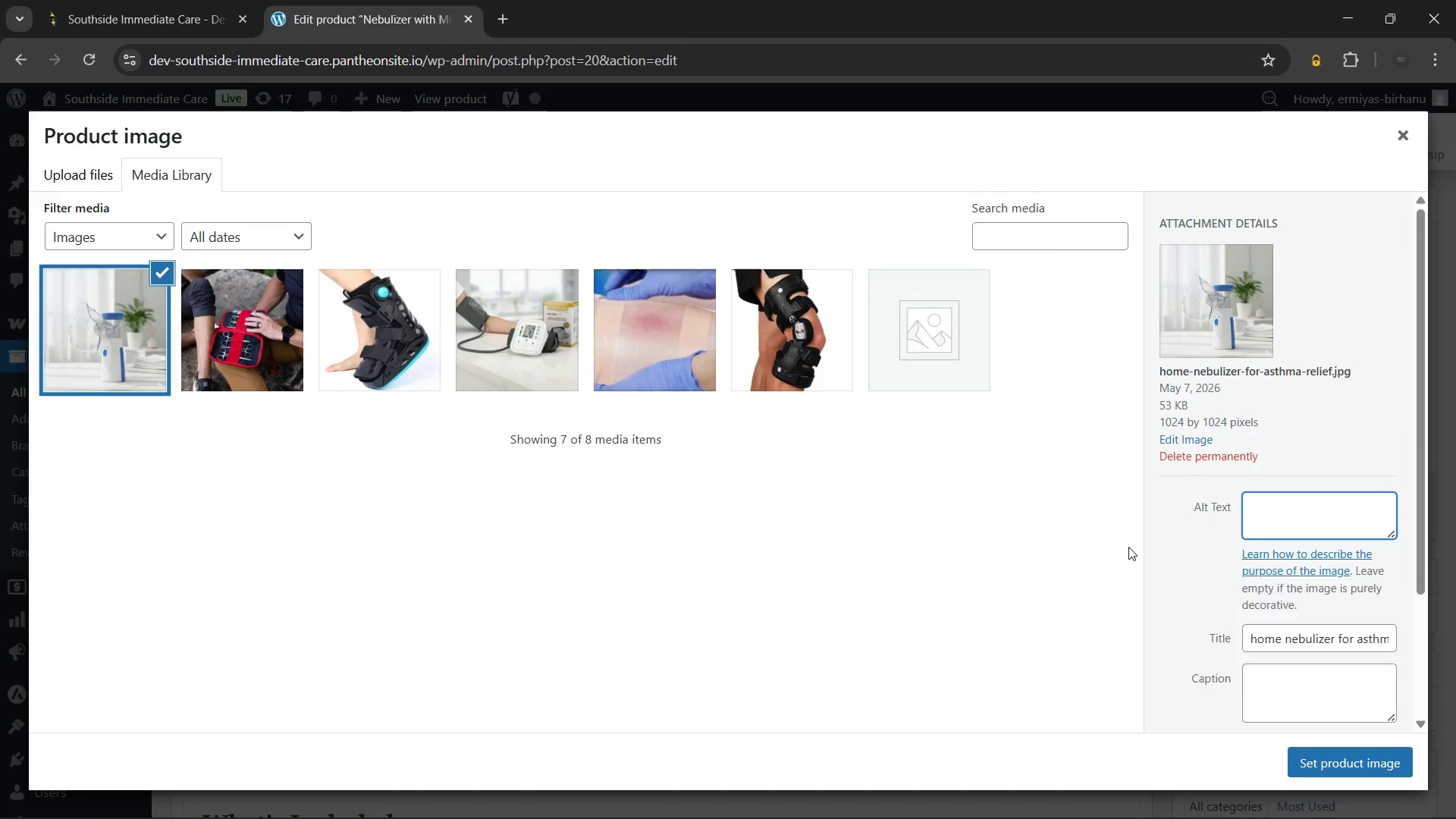 
wait(46.84)
 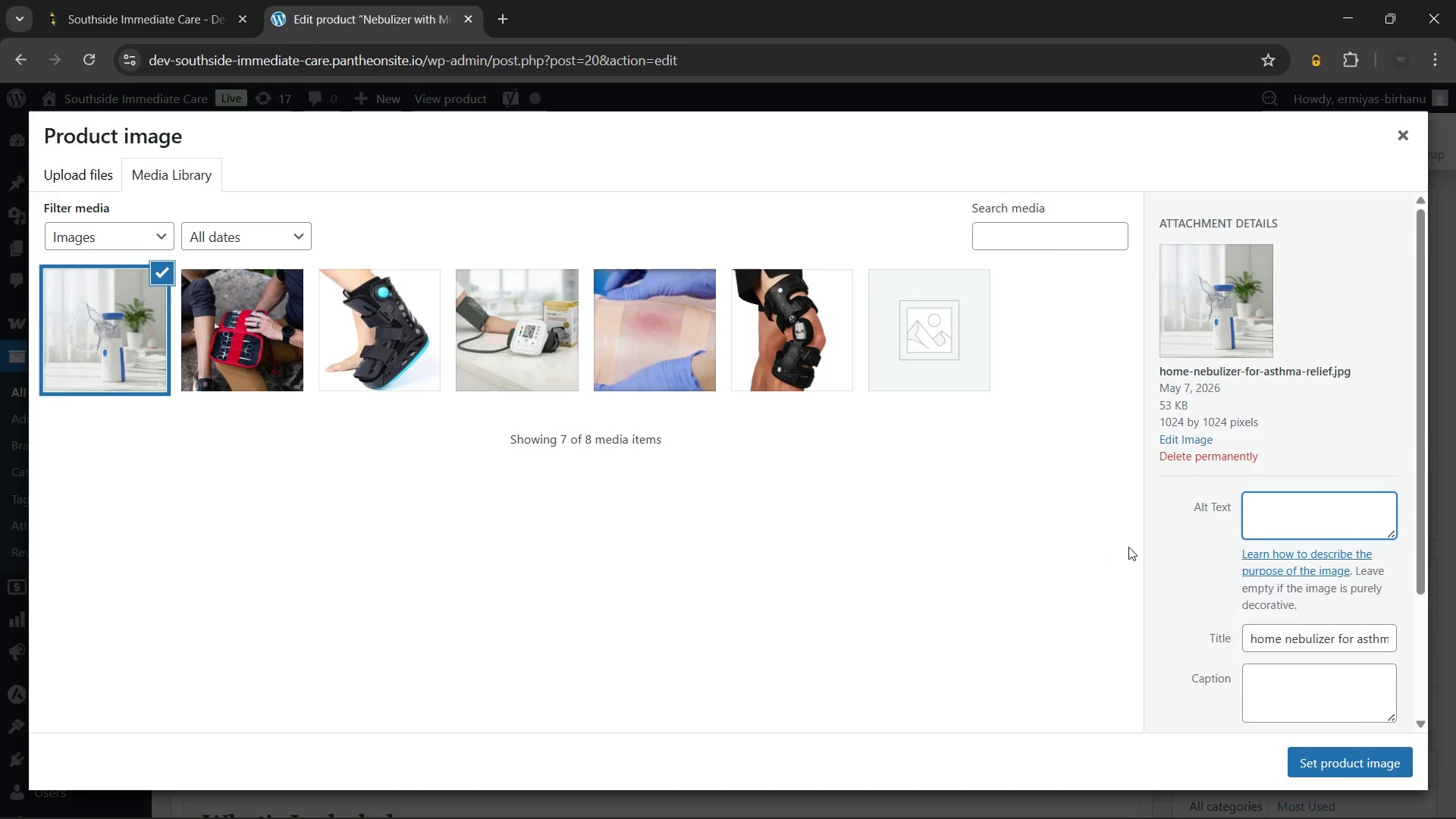 
type(Micronized)
 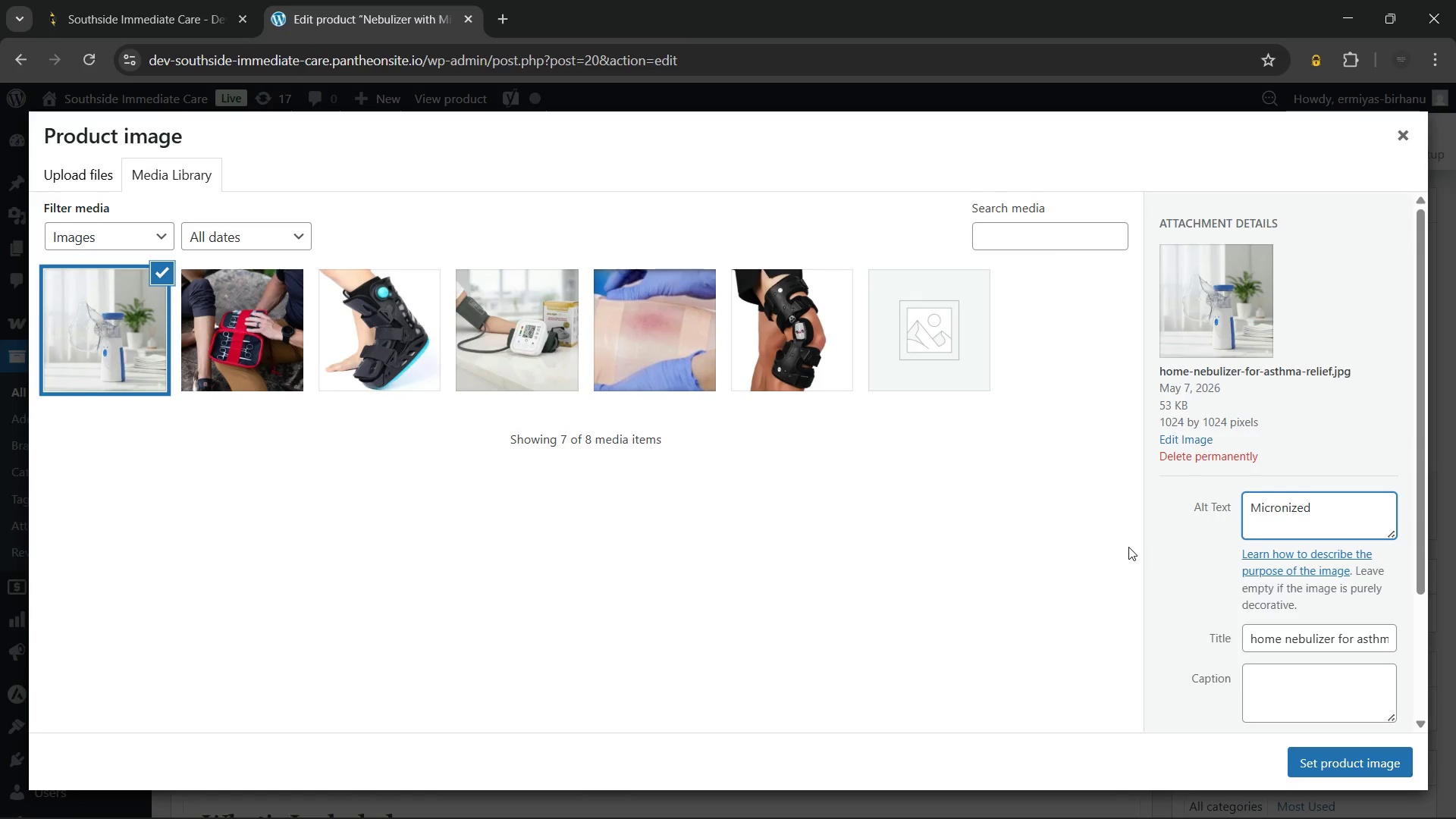 
wait(29.2)
 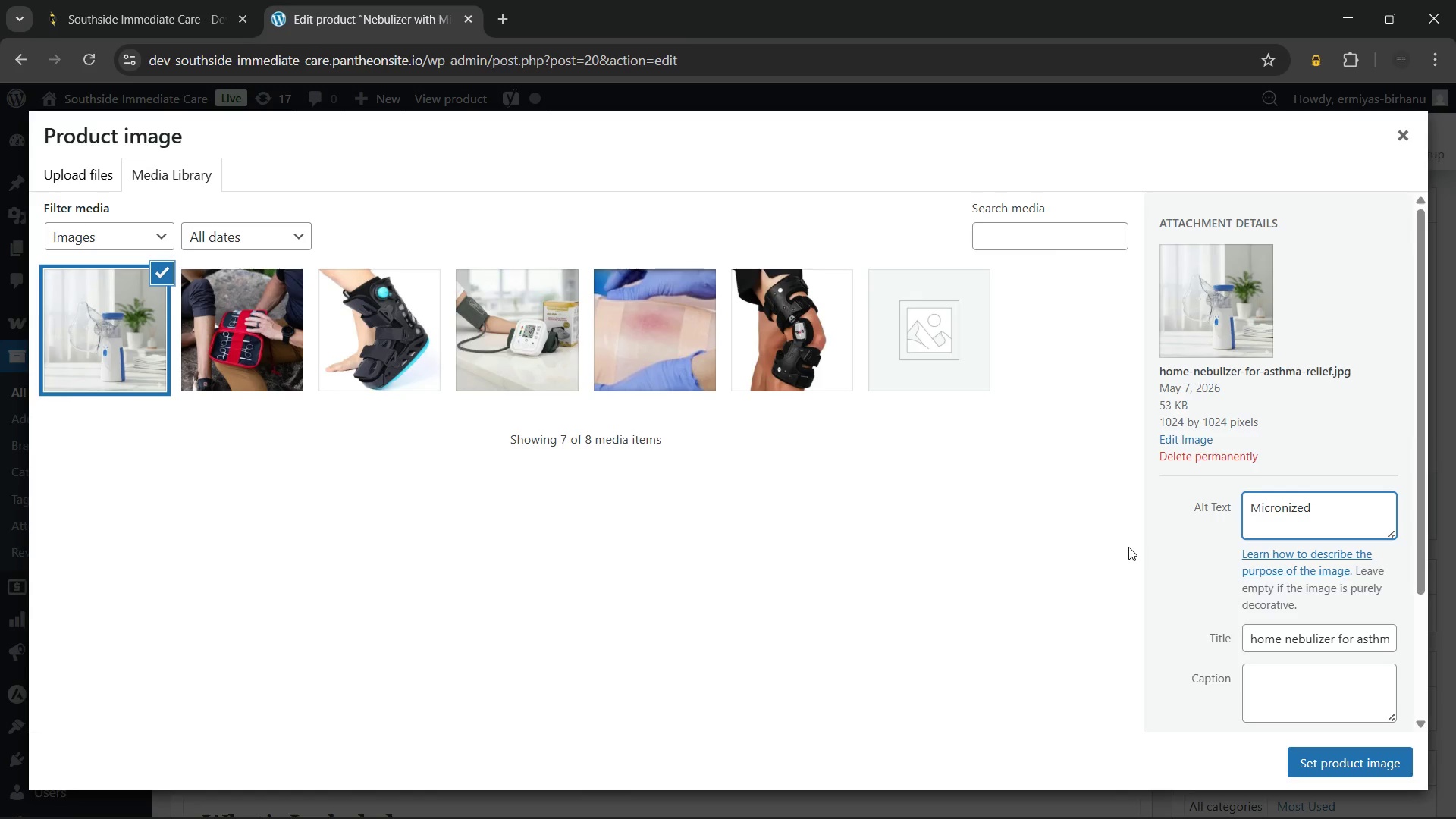 
type( nebulizer with compressor, mask, and medication)
 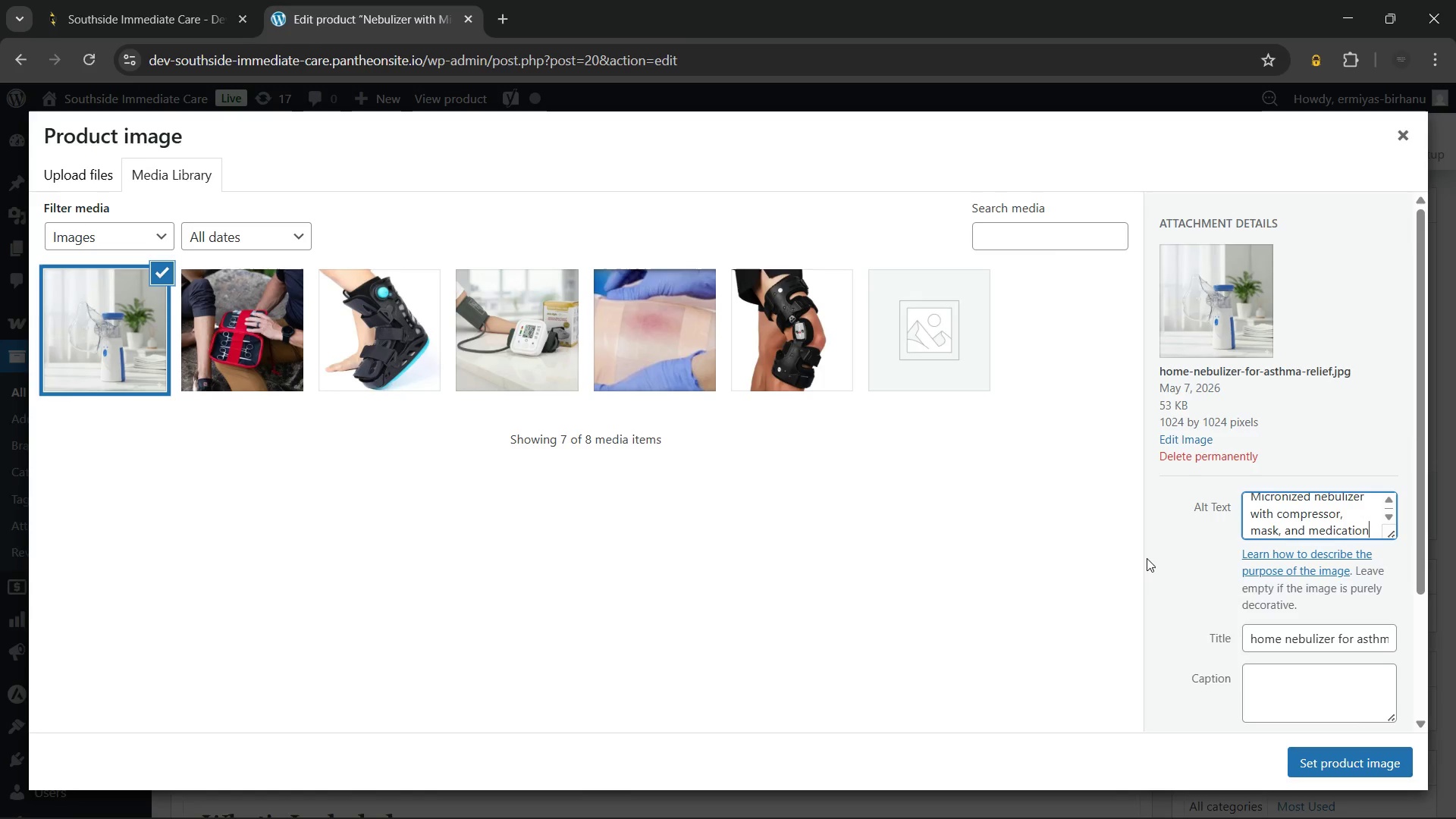 
wait(5.48)
 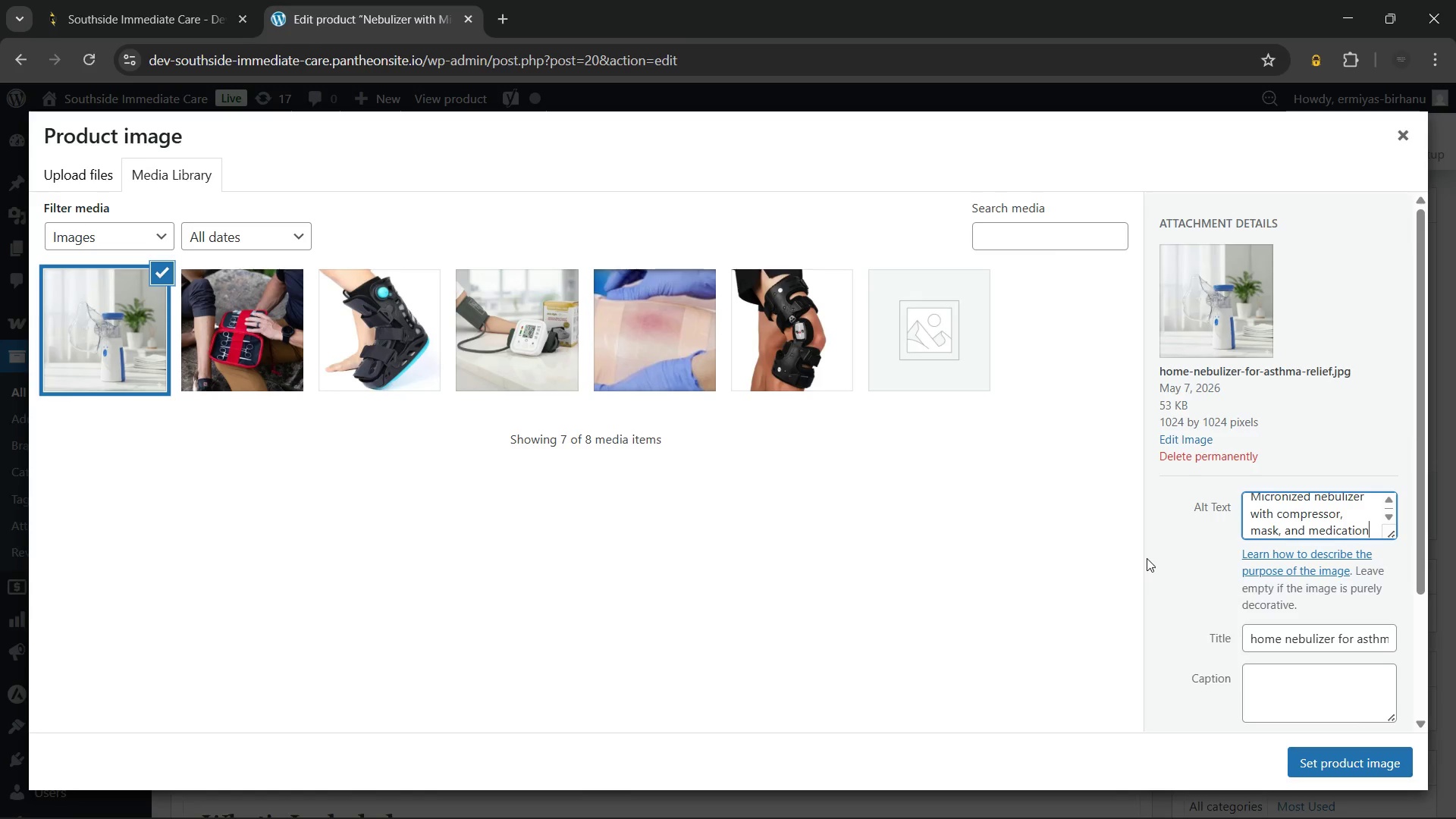 
type( cup for respiratory relief)
 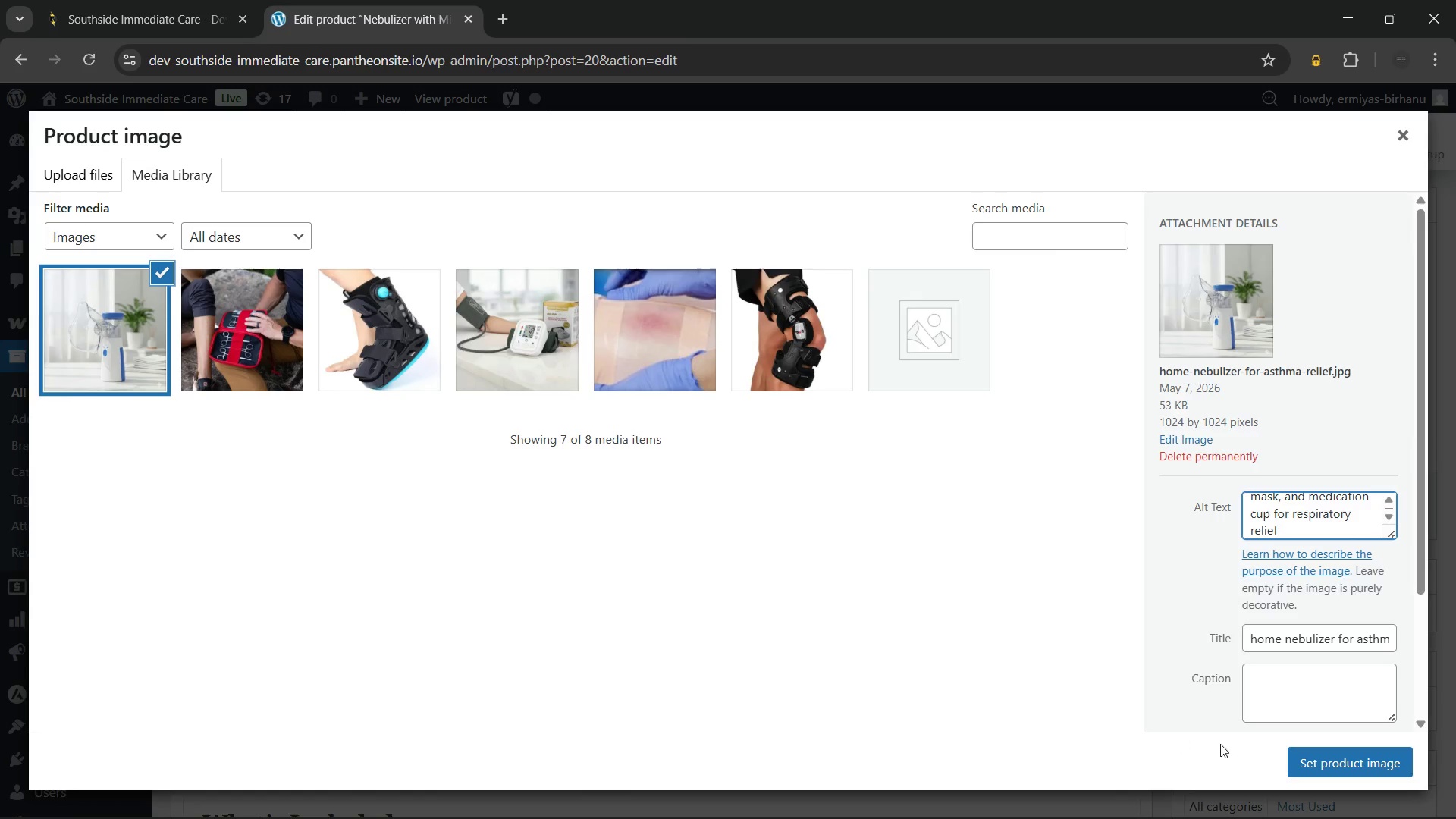 
left_click([1325, 756])
 